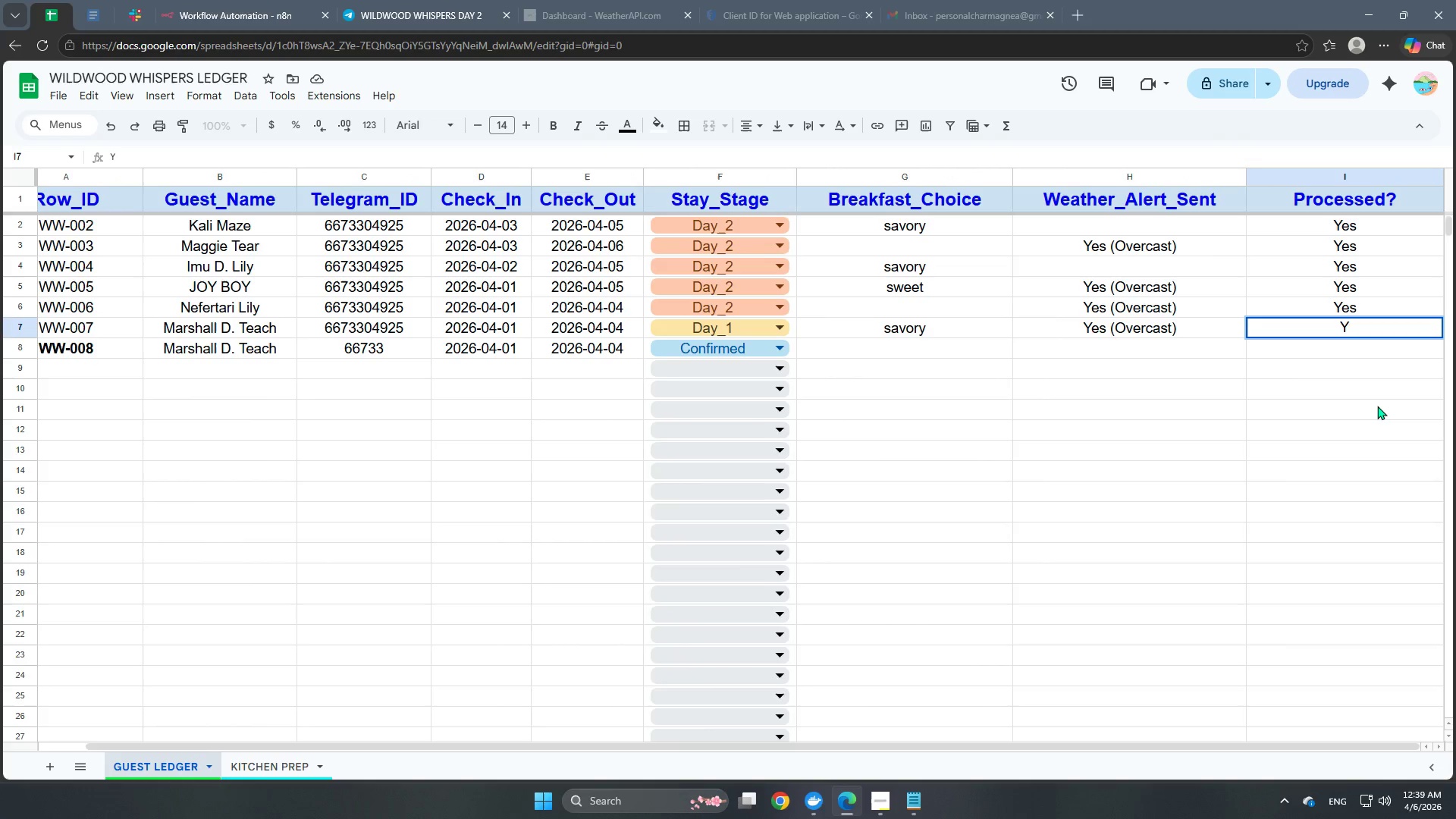 
key(Backspace)
 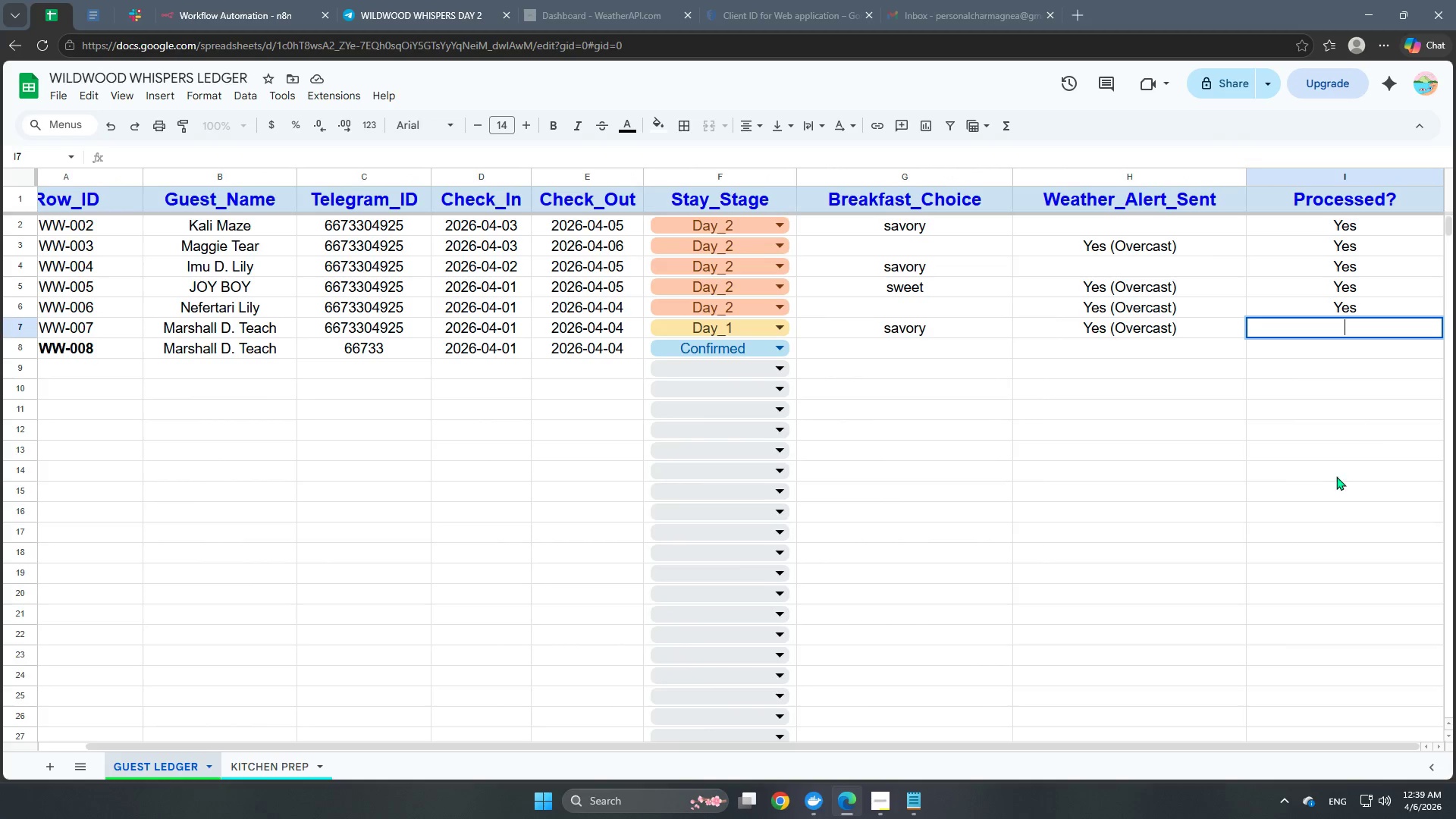 
left_click([1331, 490])
 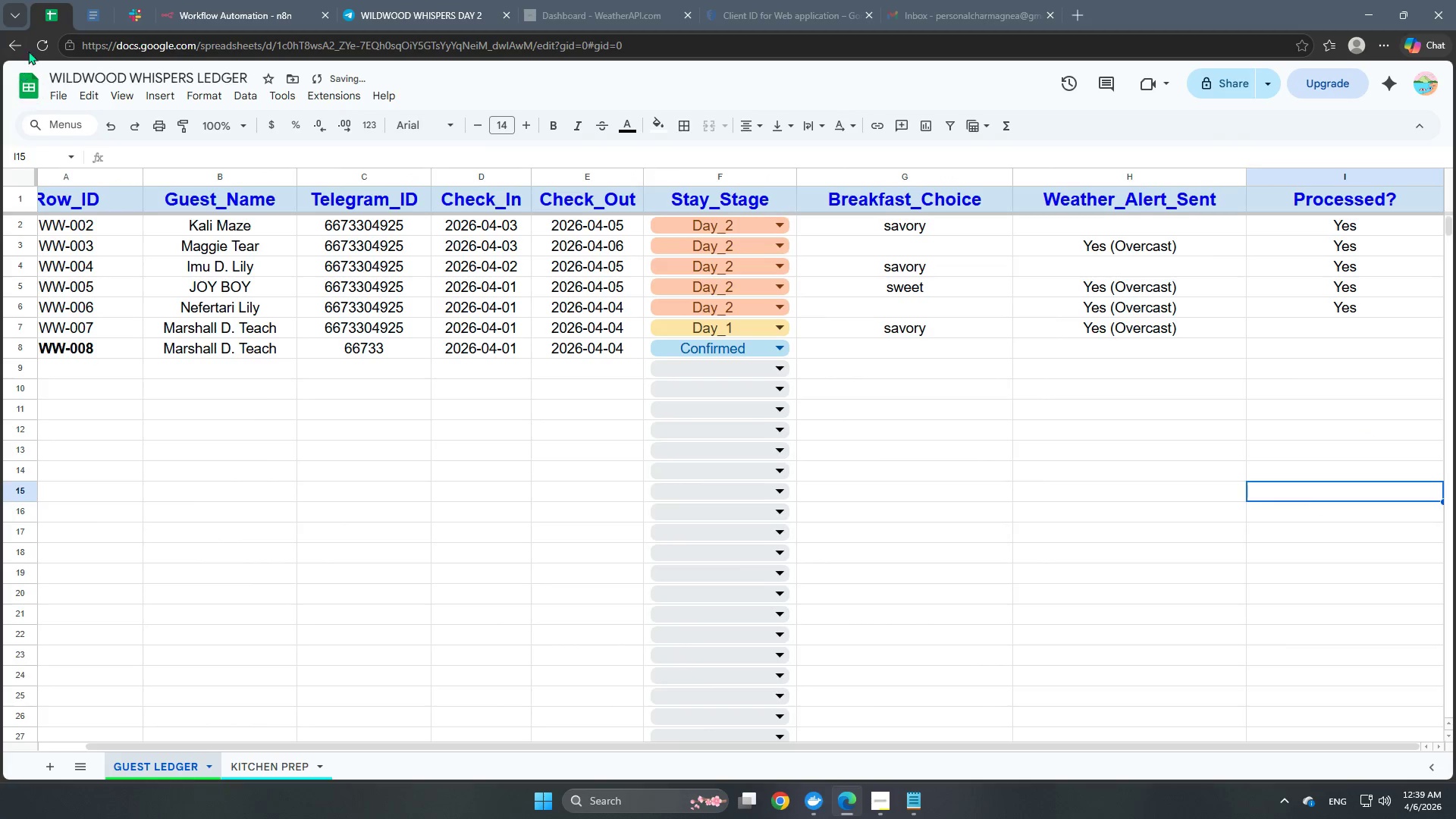 
left_click([38, 46])
 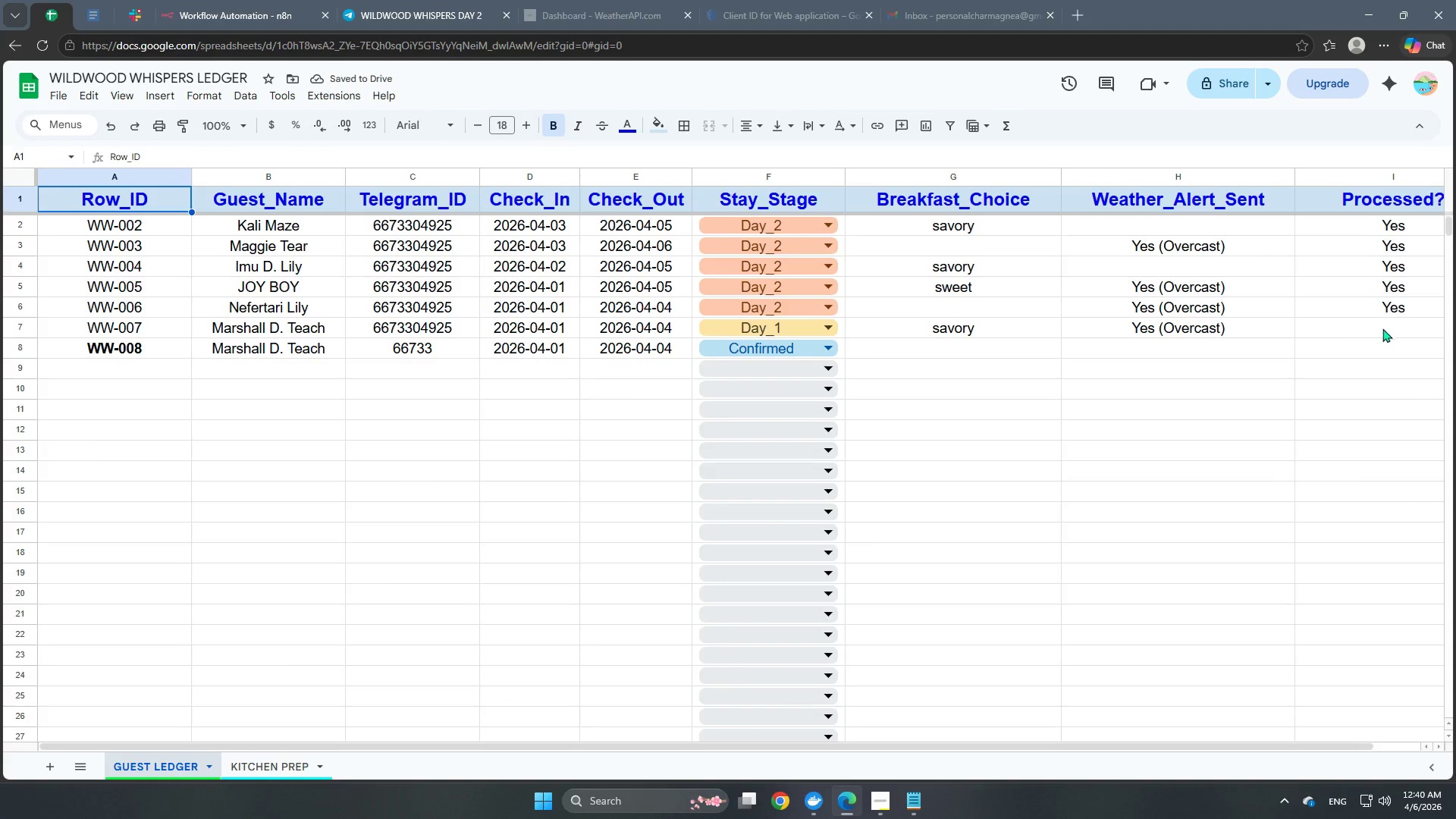 
wait(5.36)
 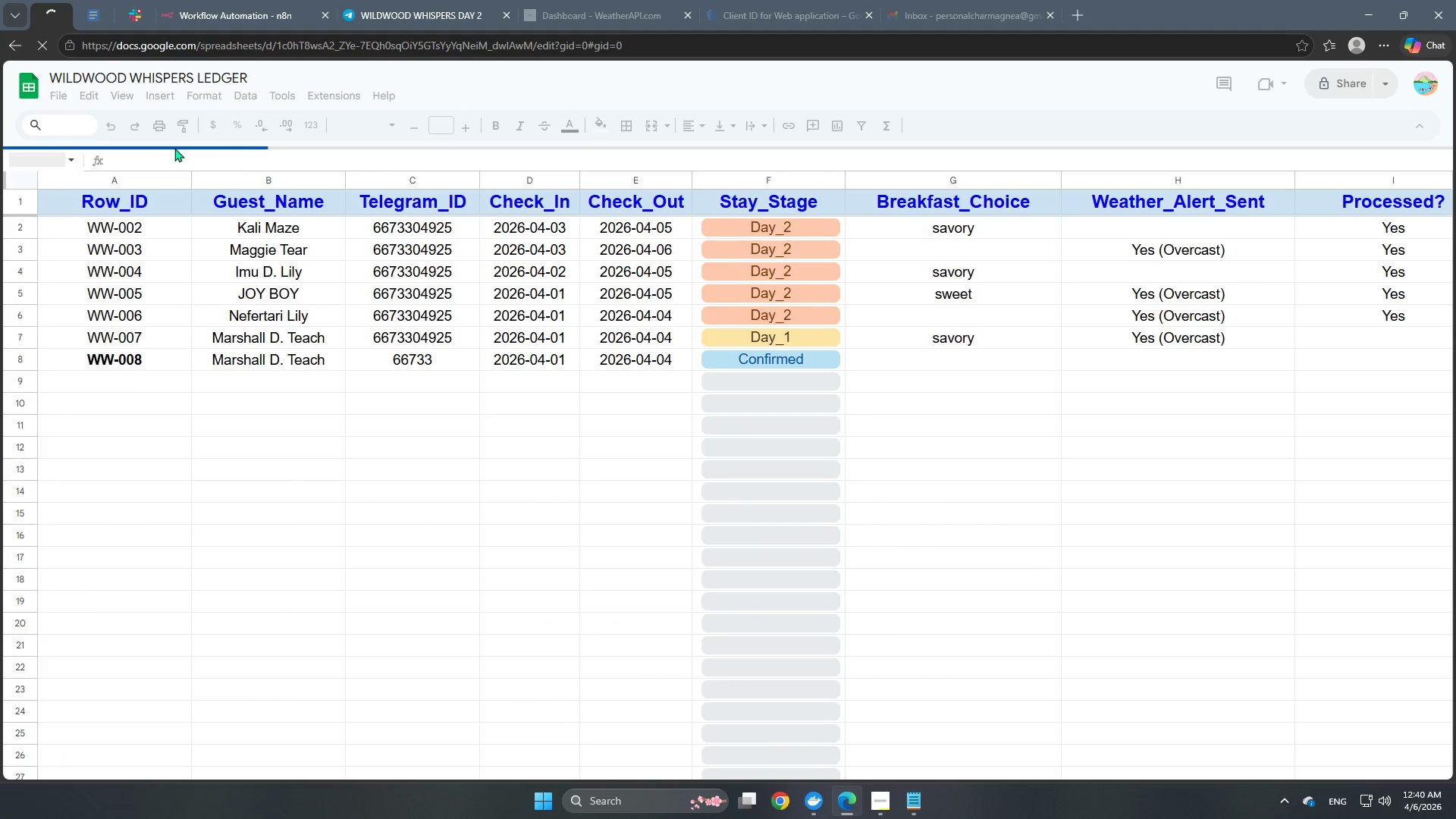 
left_click([187, 9])
 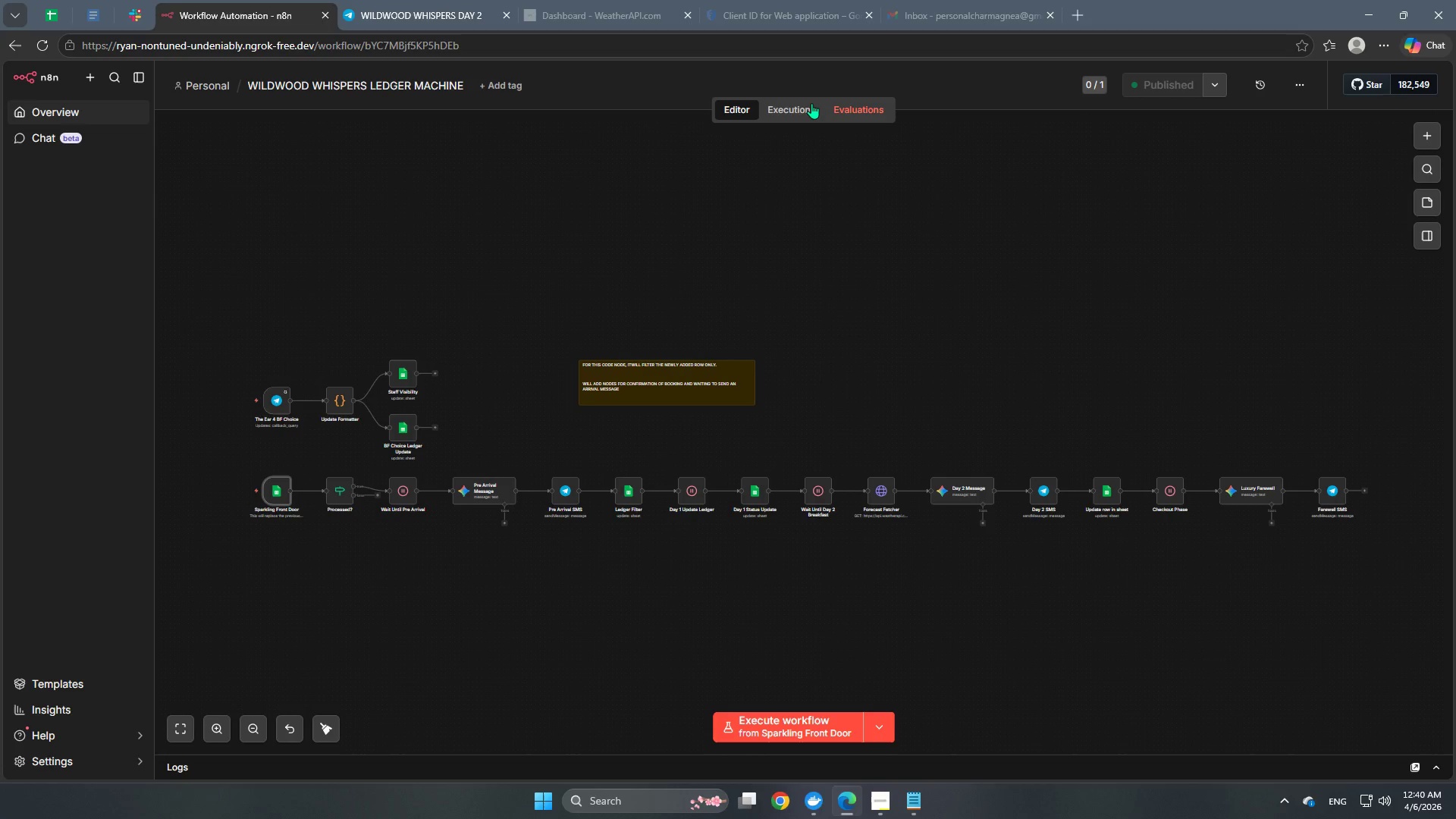 
left_click([811, 103])
 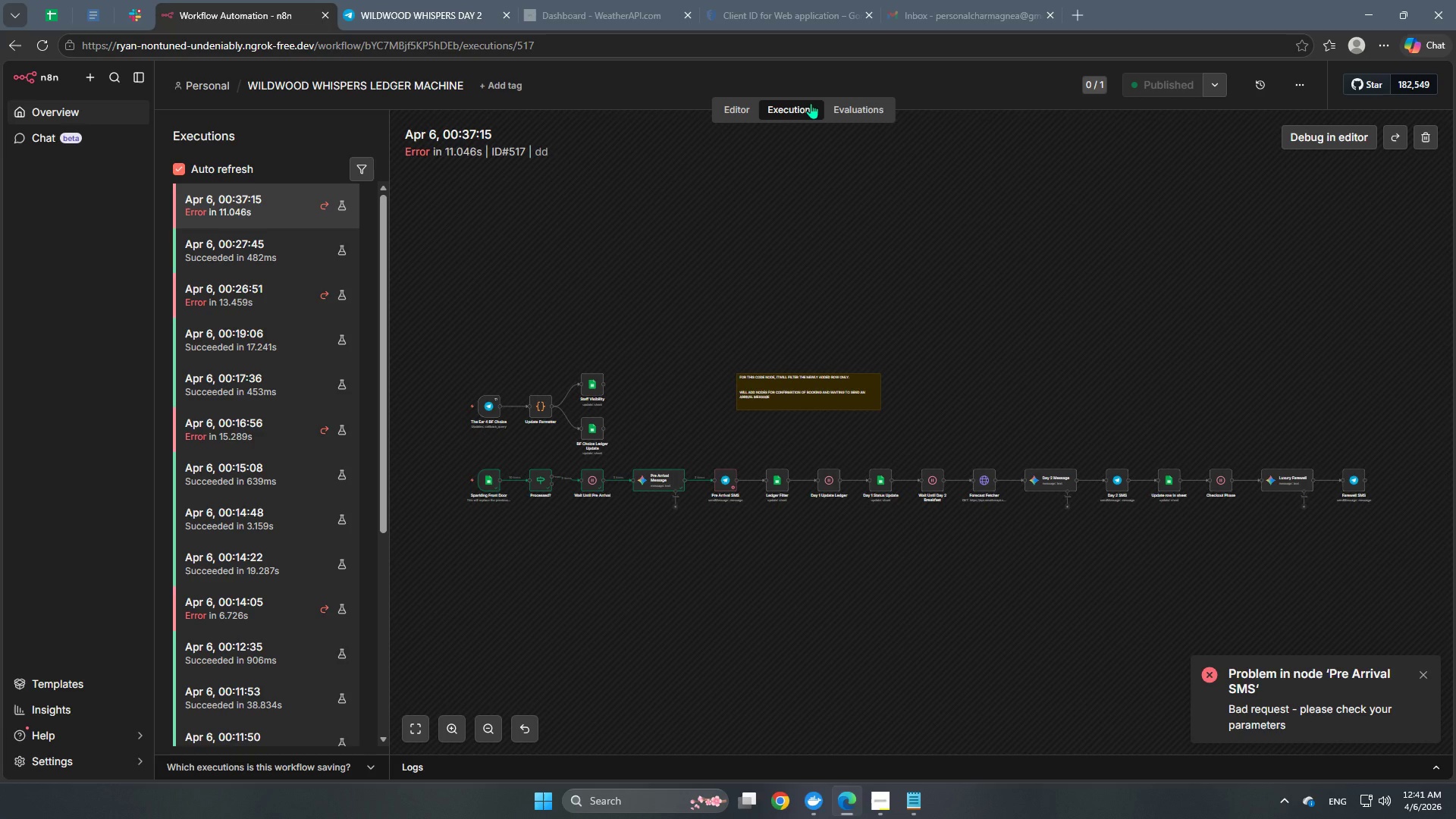 
wait(59.61)
 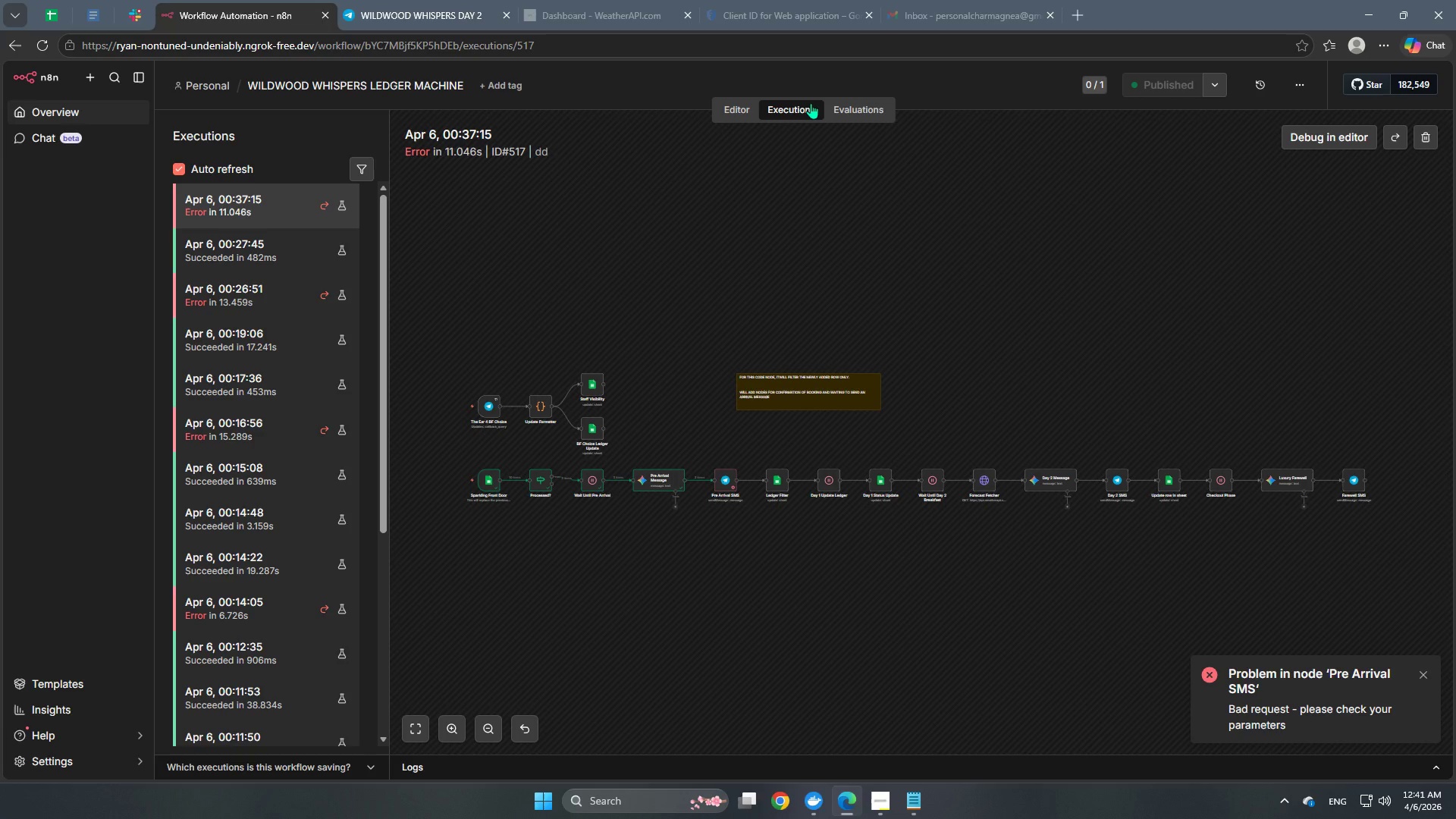 
left_click([275, 208])
 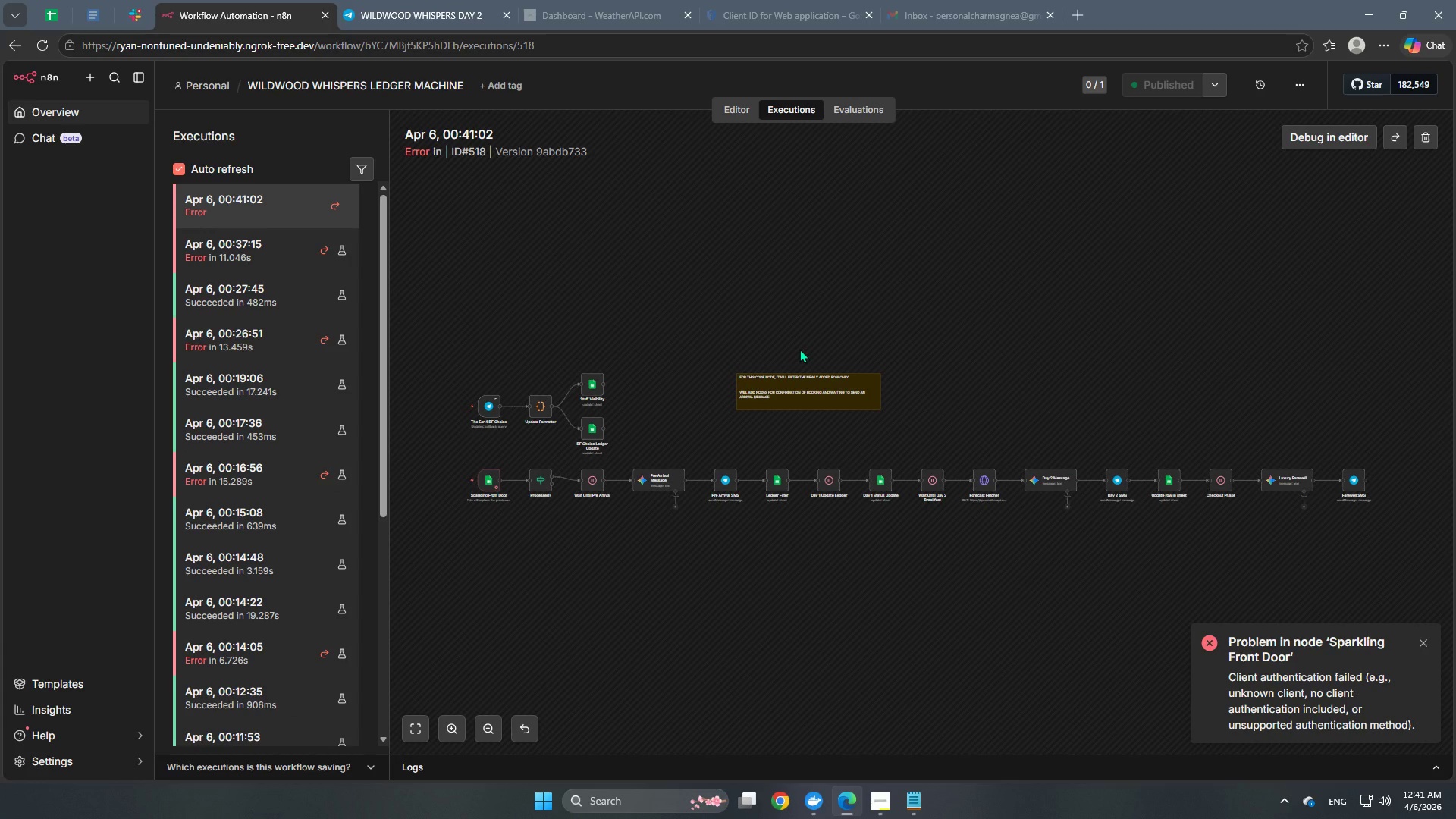 
wait(11.53)
 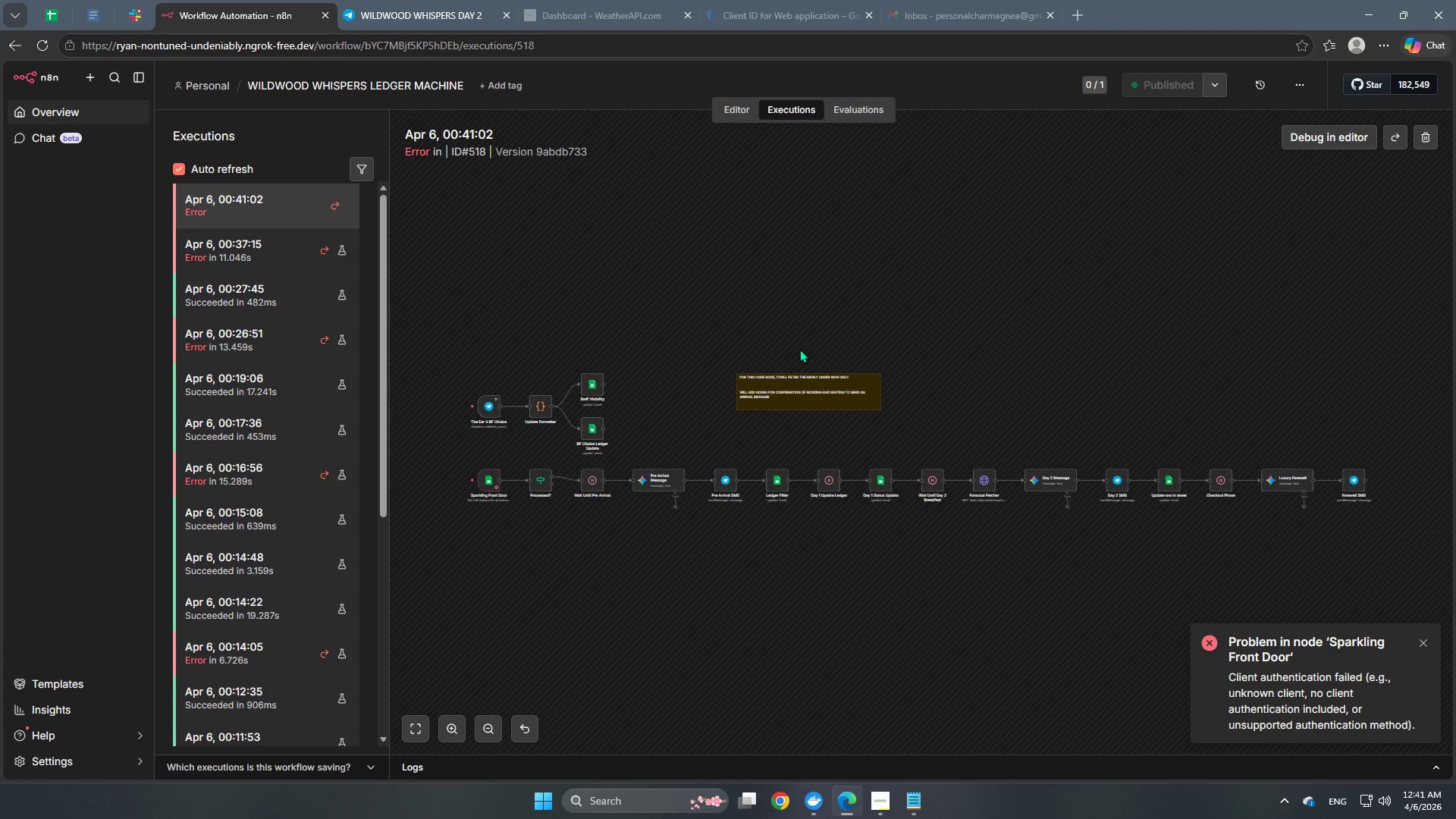 
left_click([242, 208])
 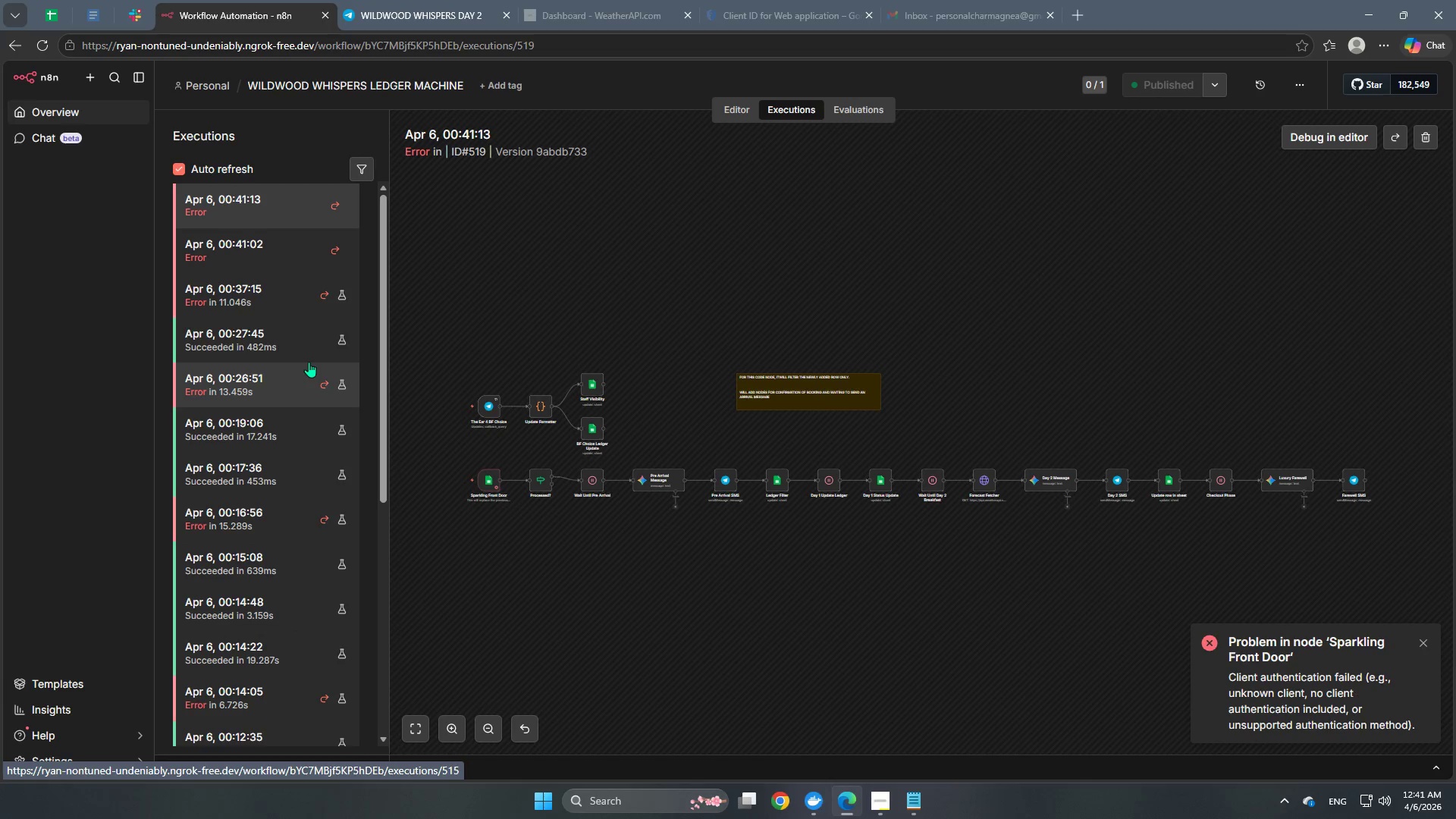 
wait(7.66)
 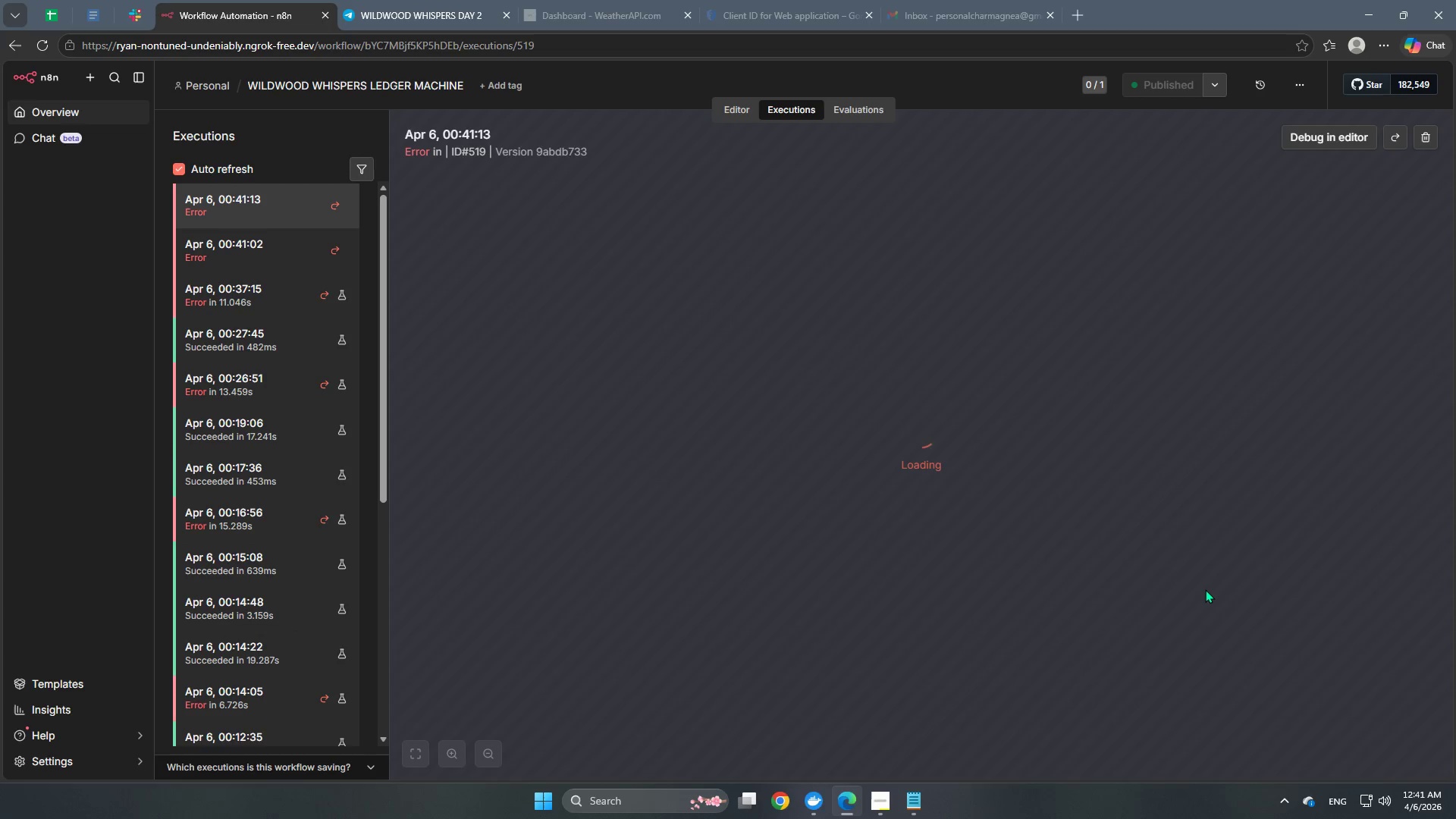 
left_click([45, 119])
 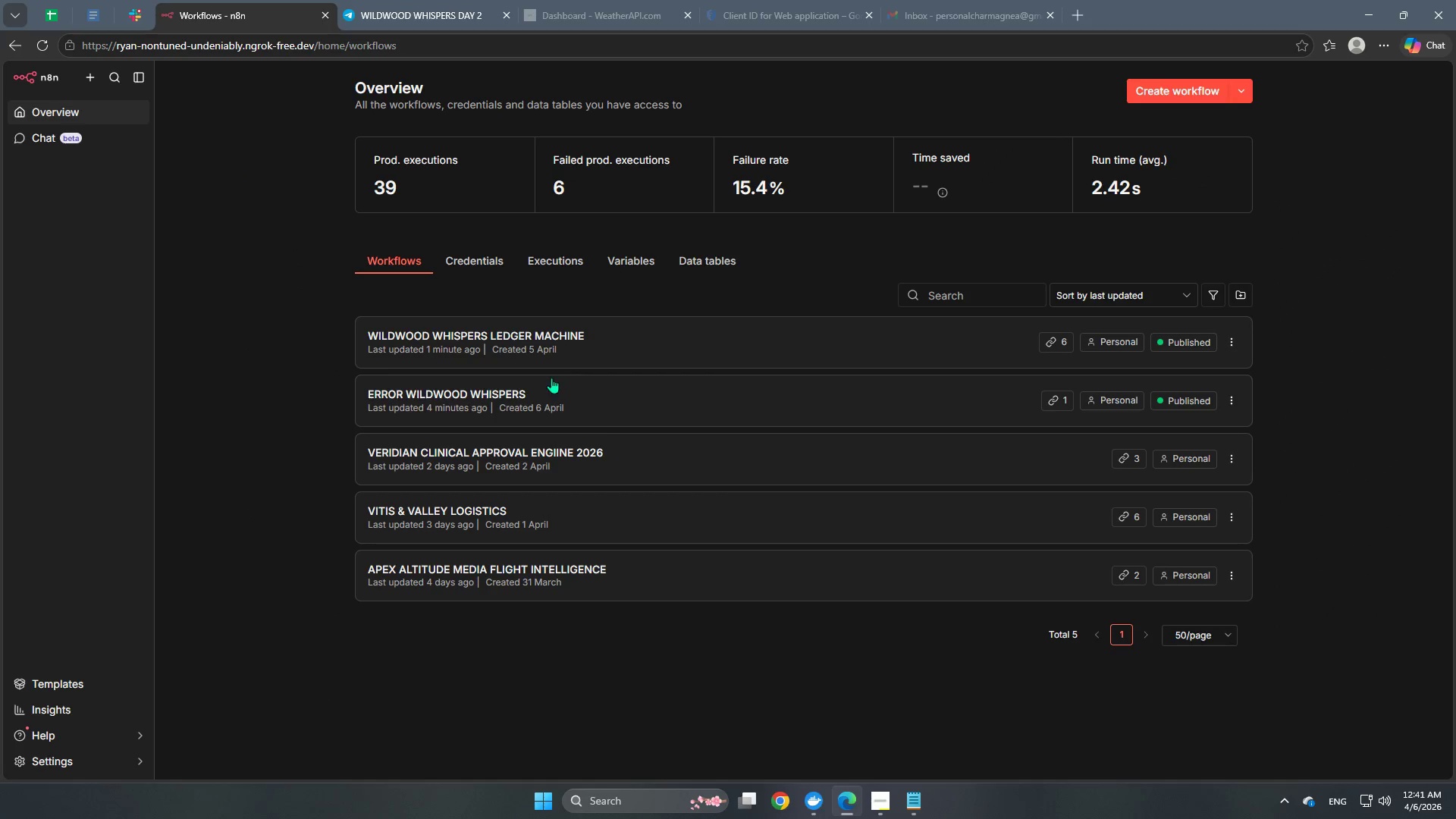 
left_click([497, 388])
 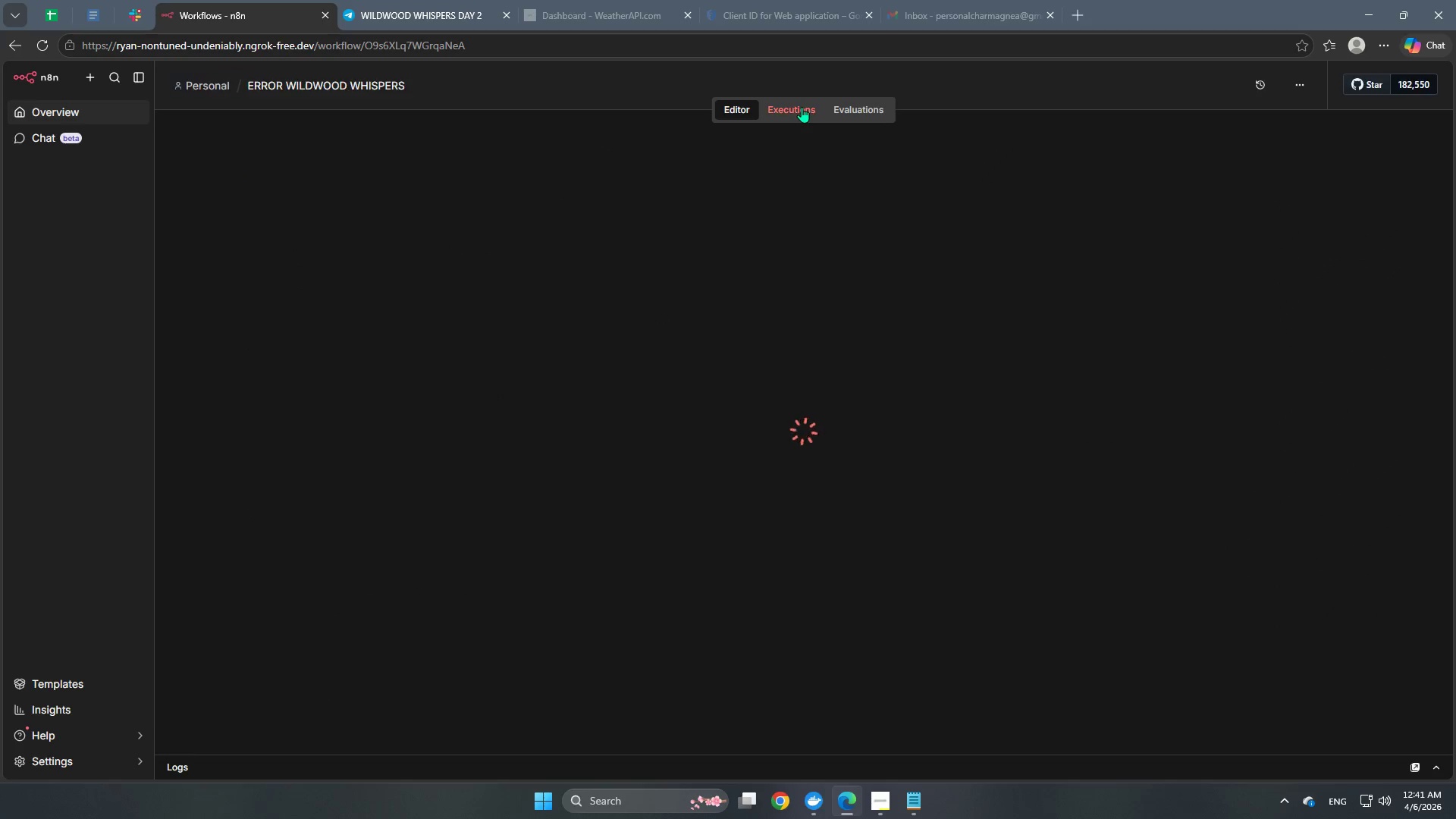 
left_click([802, 107])
 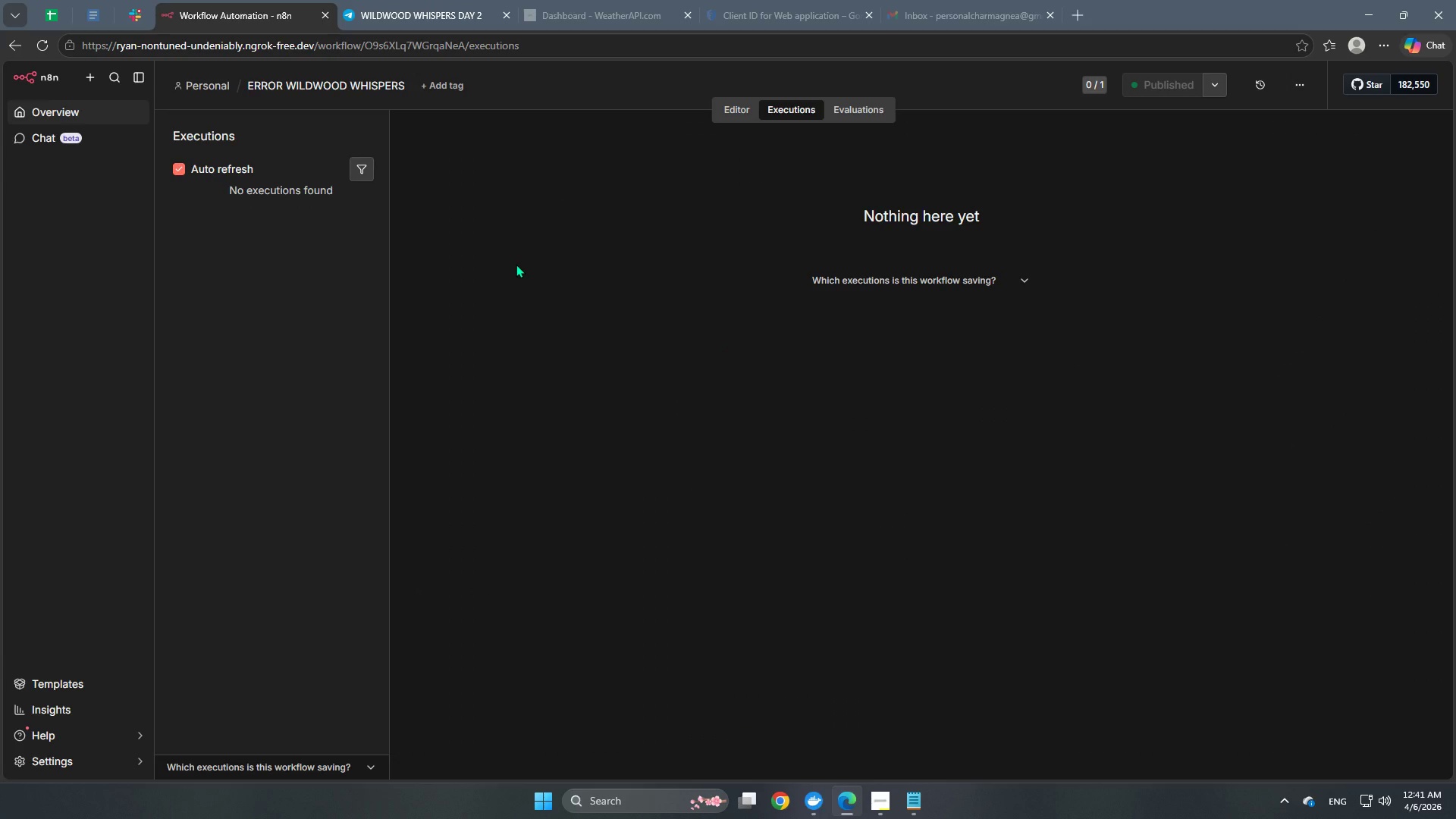 
wait(35.23)
 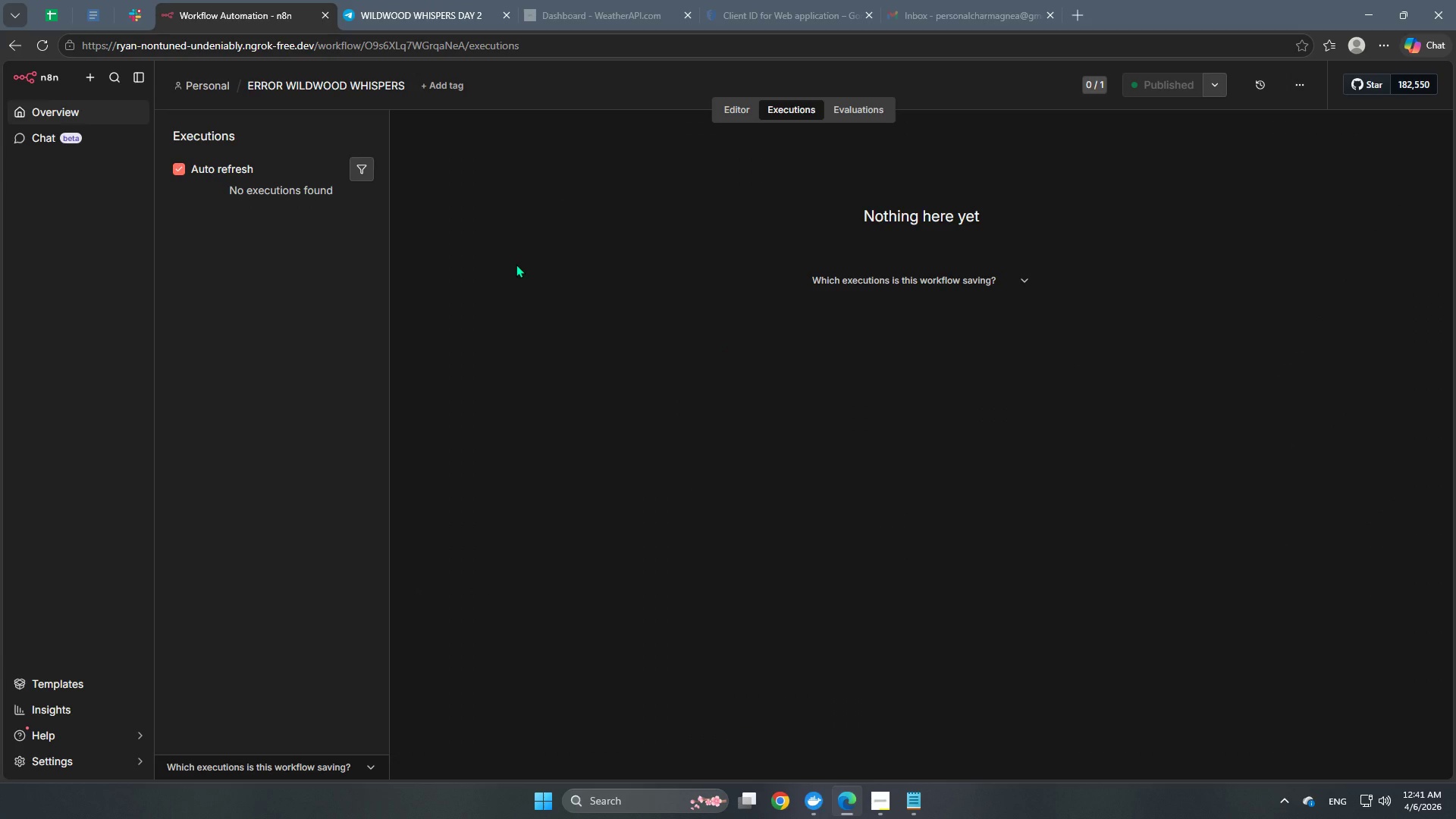 
left_click([717, 112])
 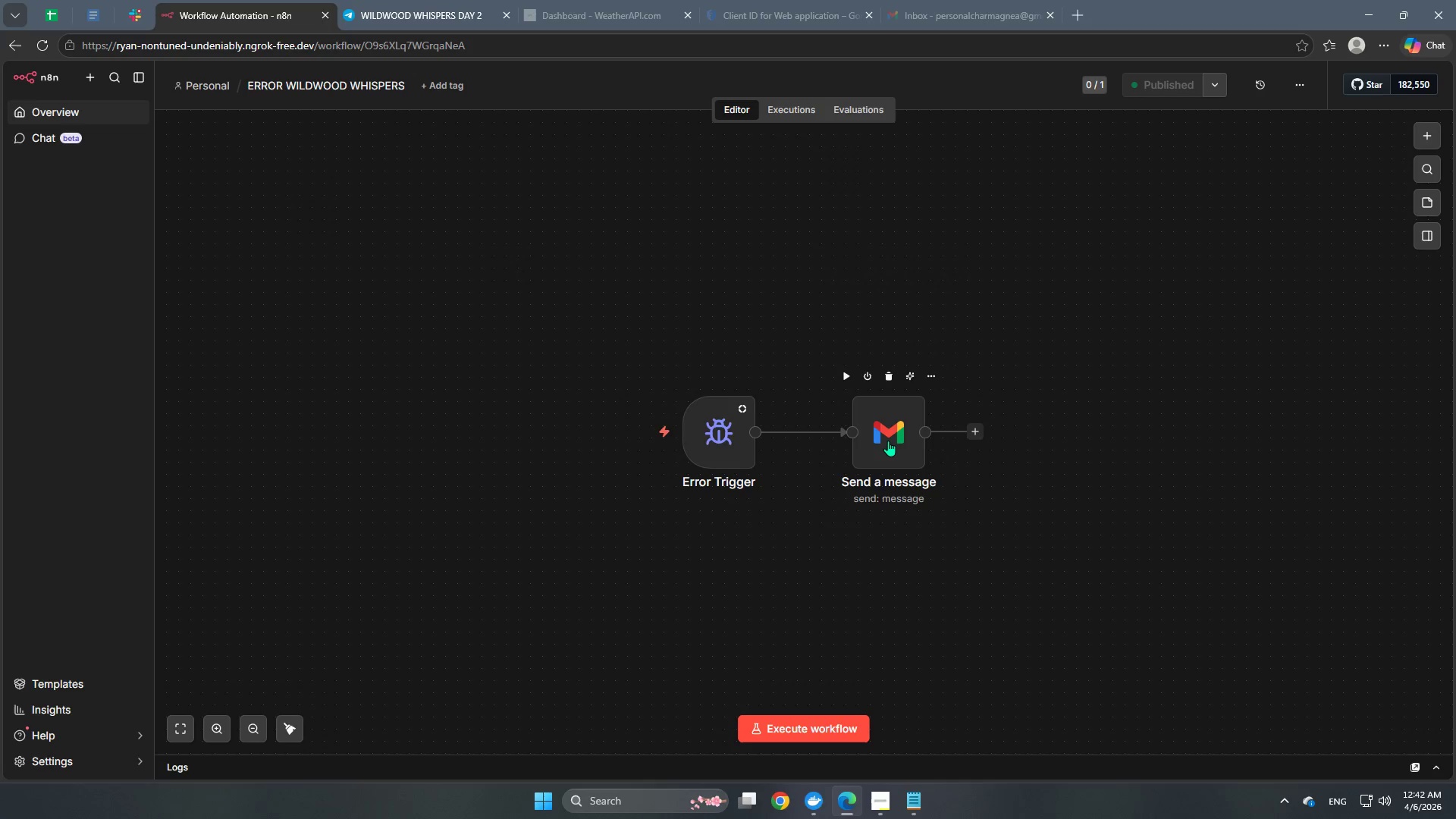 
double_click([888, 441])
 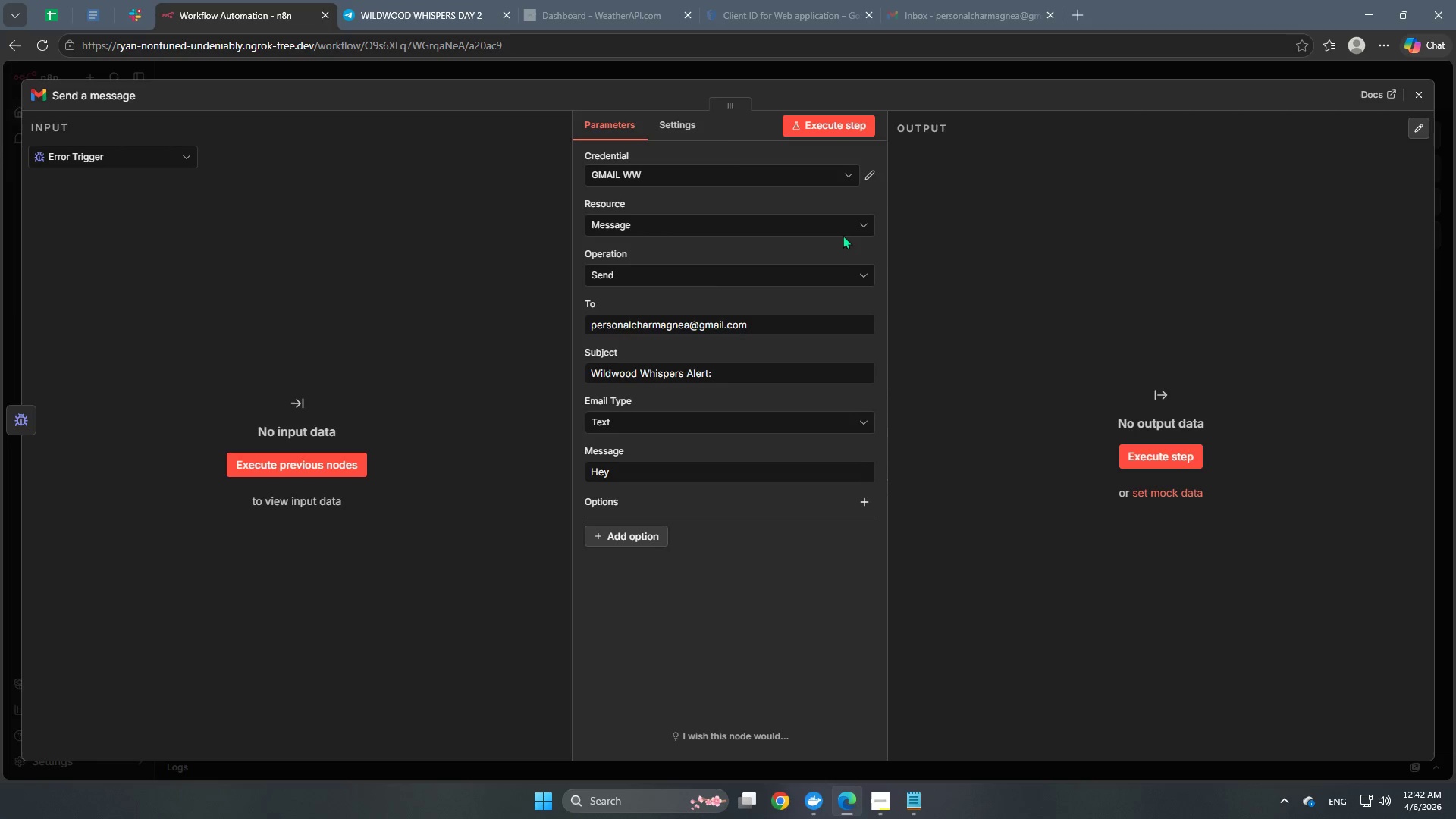 
left_click([695, 278])
 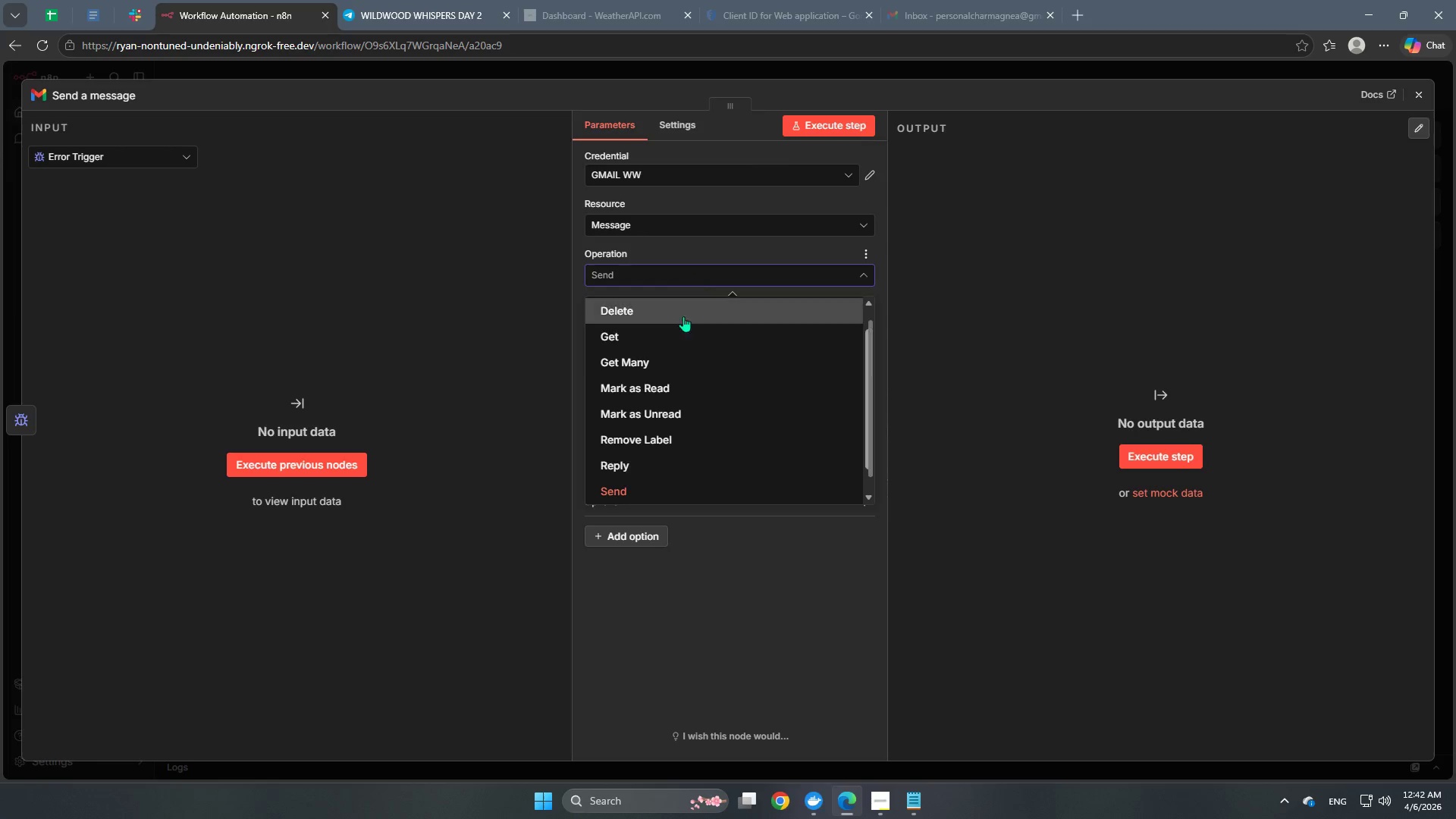 
left_click([786, 79])
 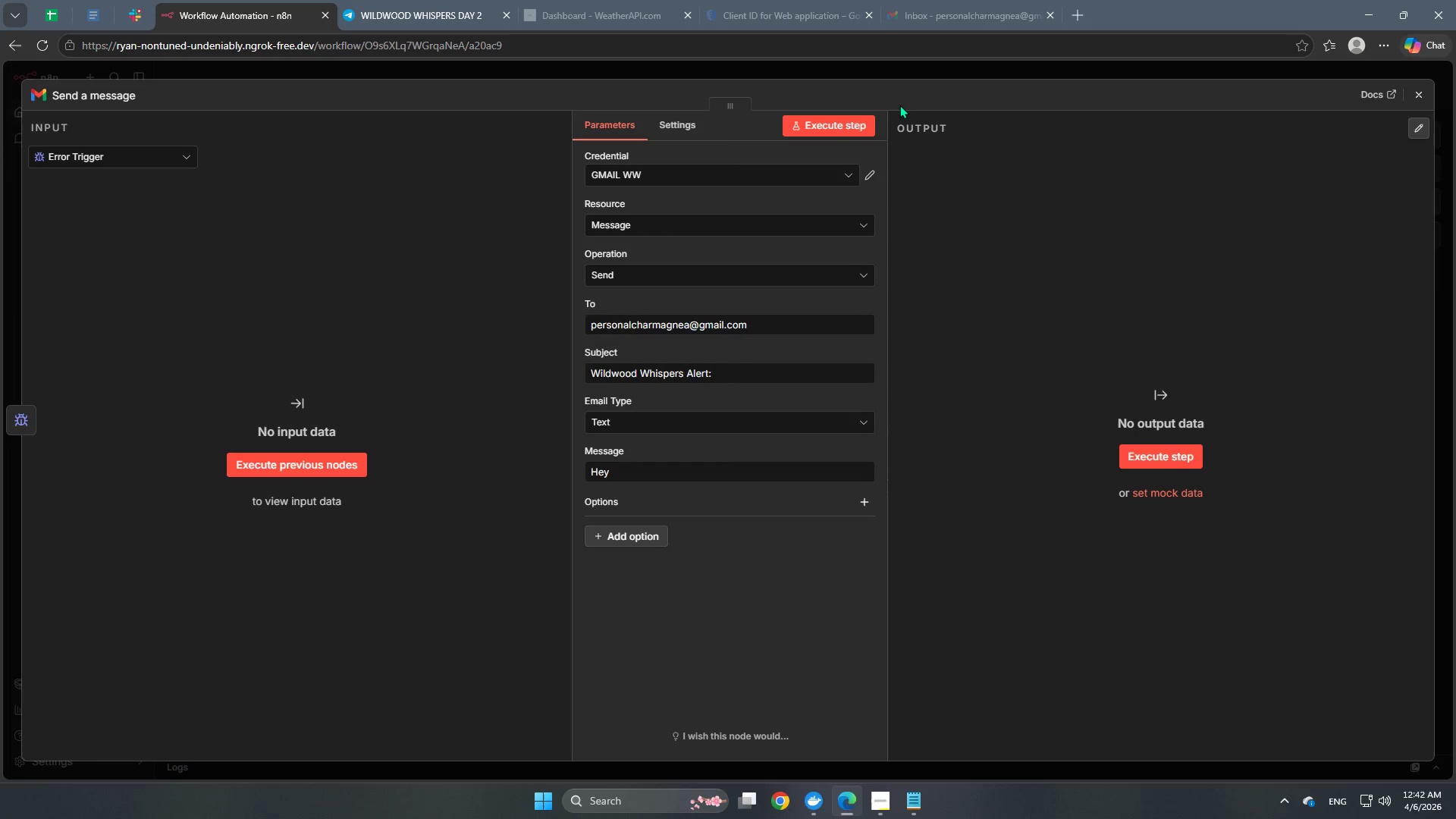 
left_click([907, 68])
 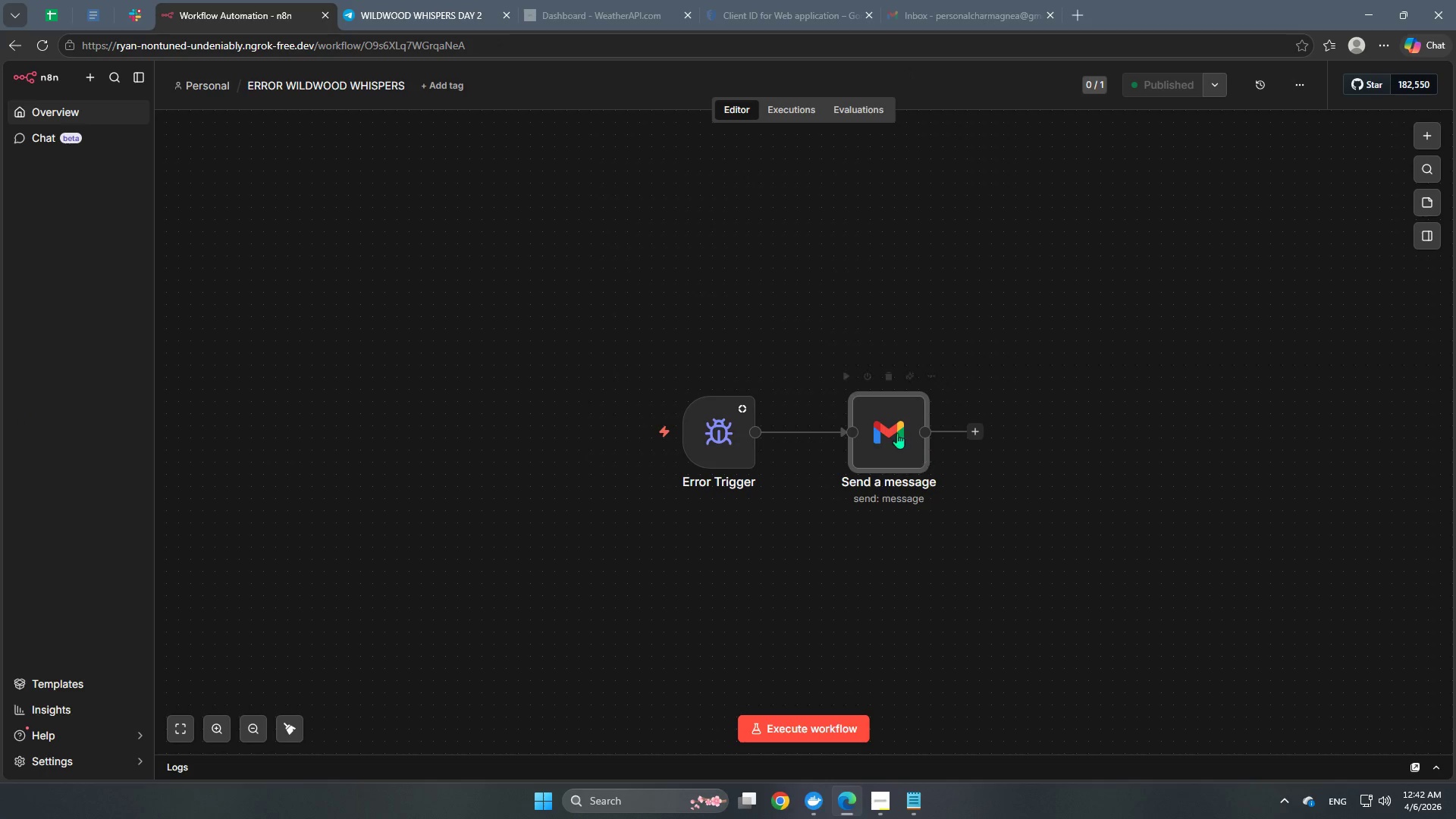 
scroll: coordinate [687, 365], scroll_direction: up, amount: 4.0
 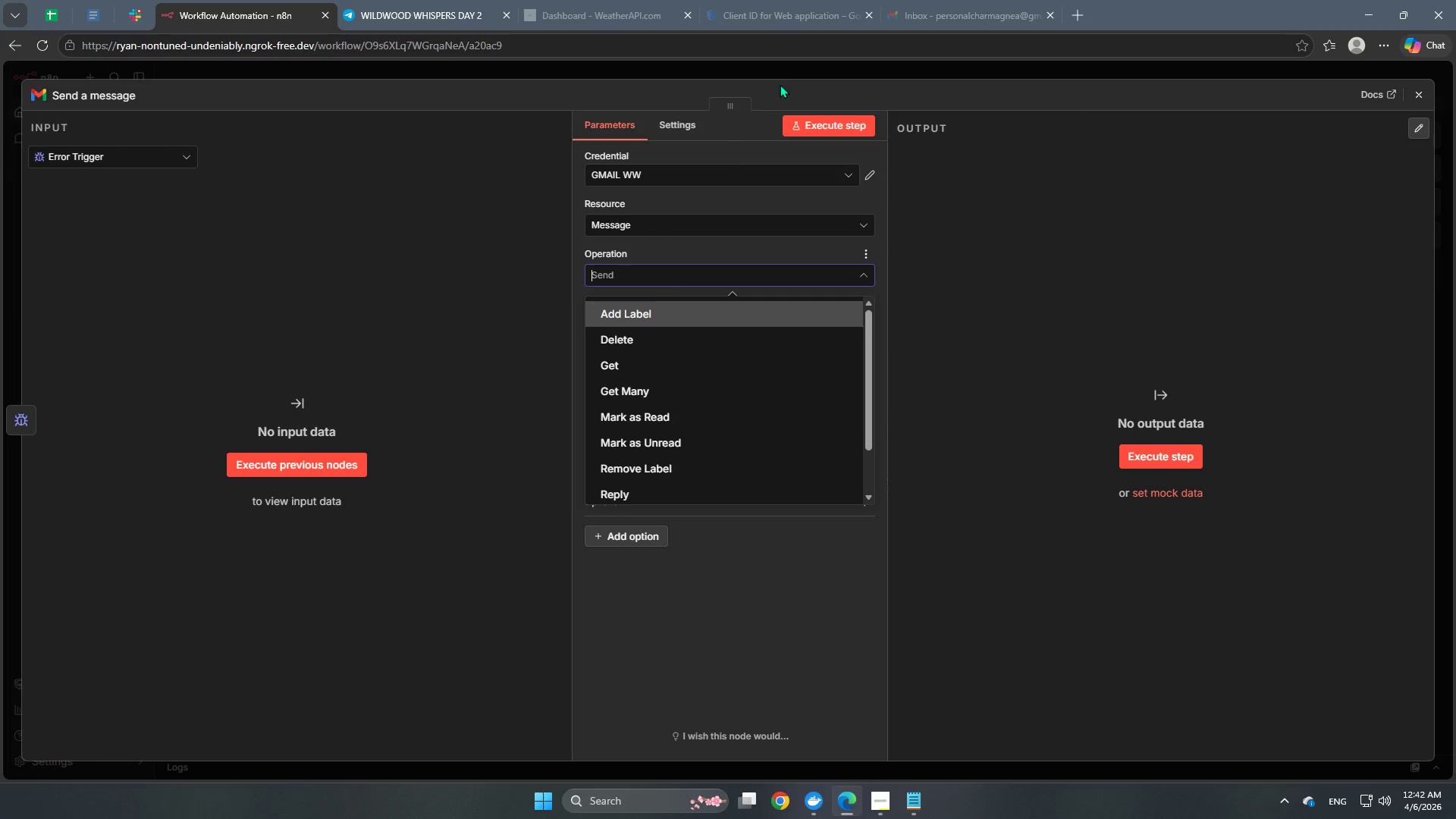 
left_click([811, 435])
 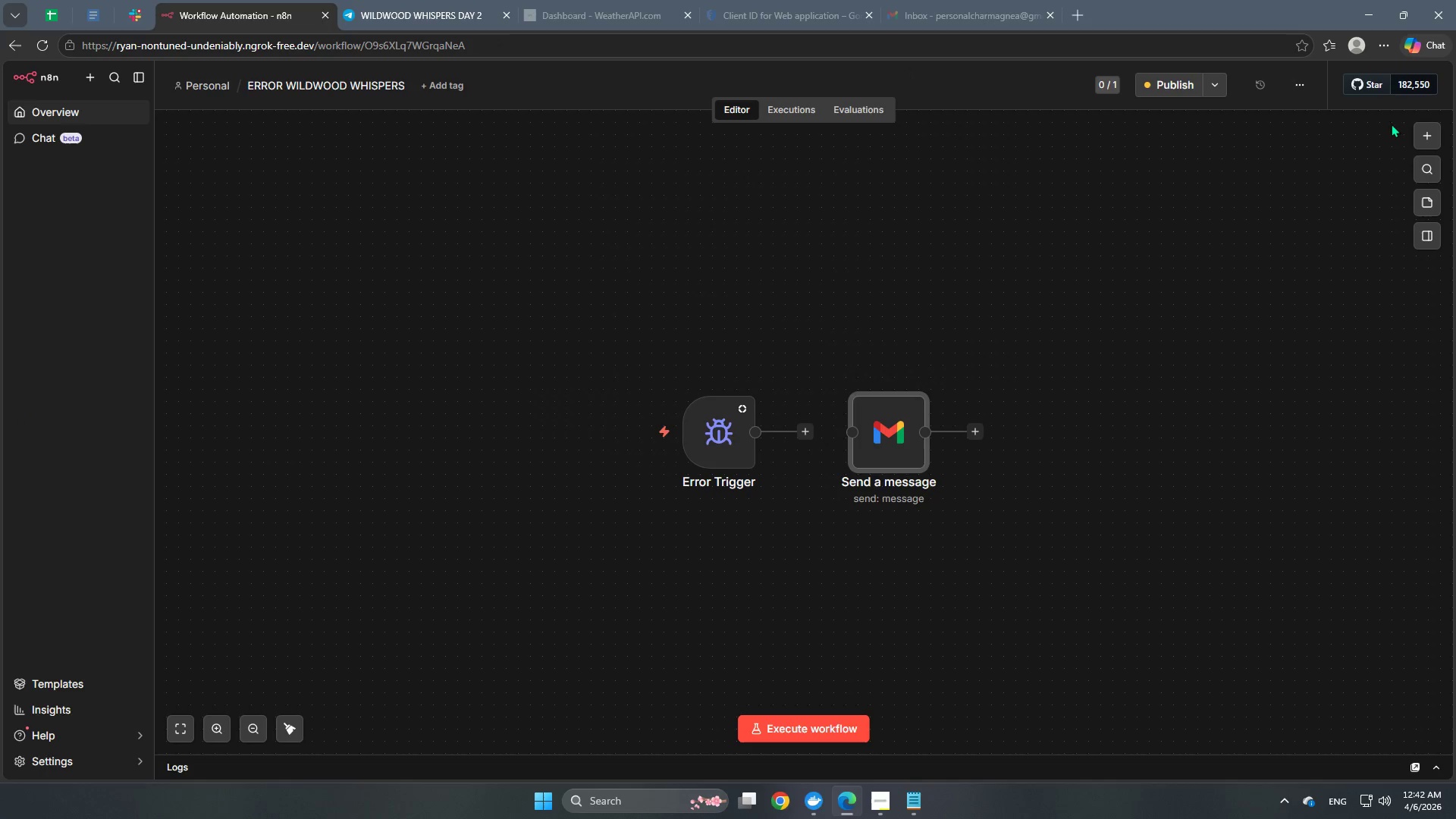 
left_click([1422, 132])
 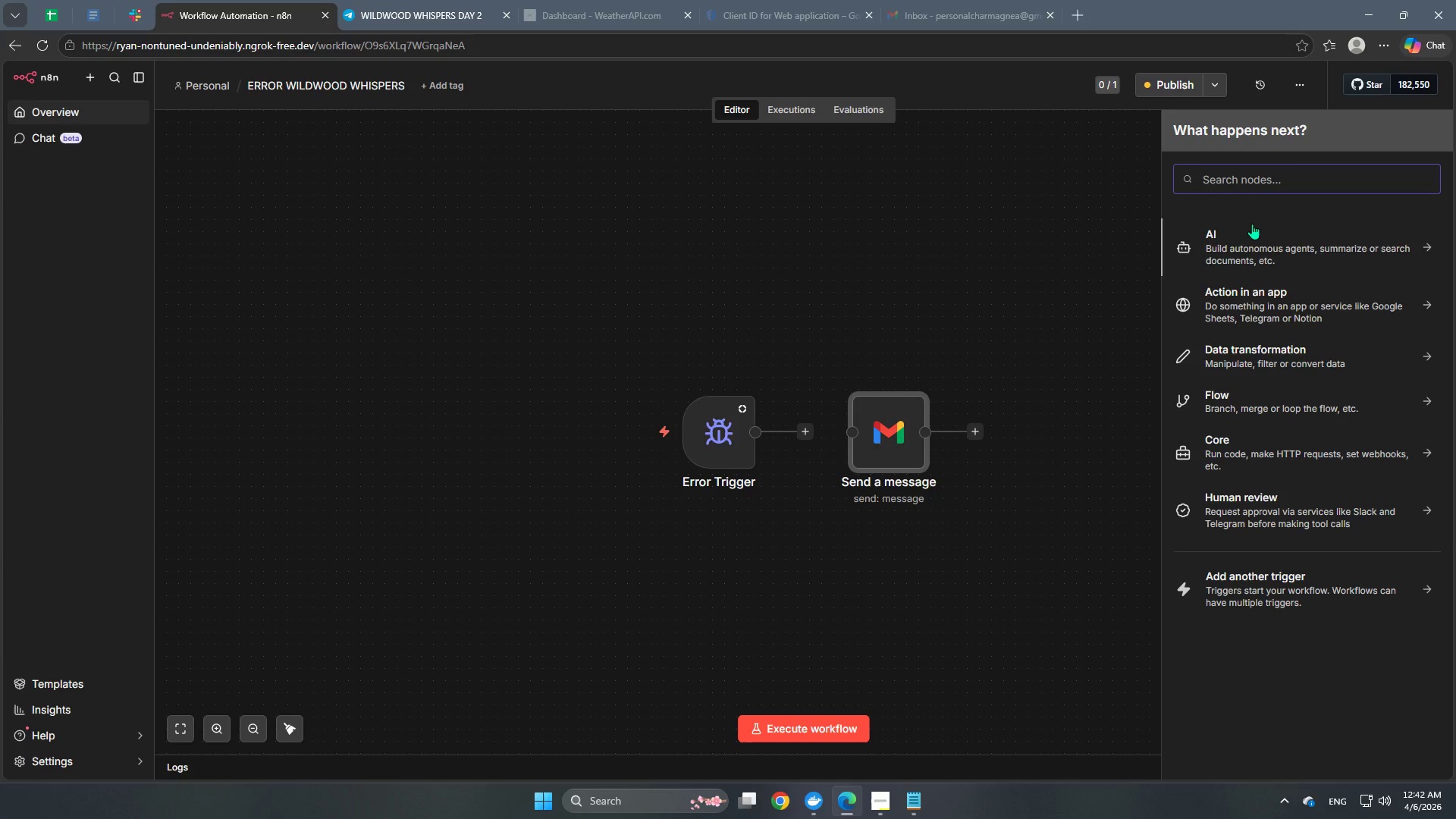 
type(gmailk)
key(Backspace)
key(Backspace)
 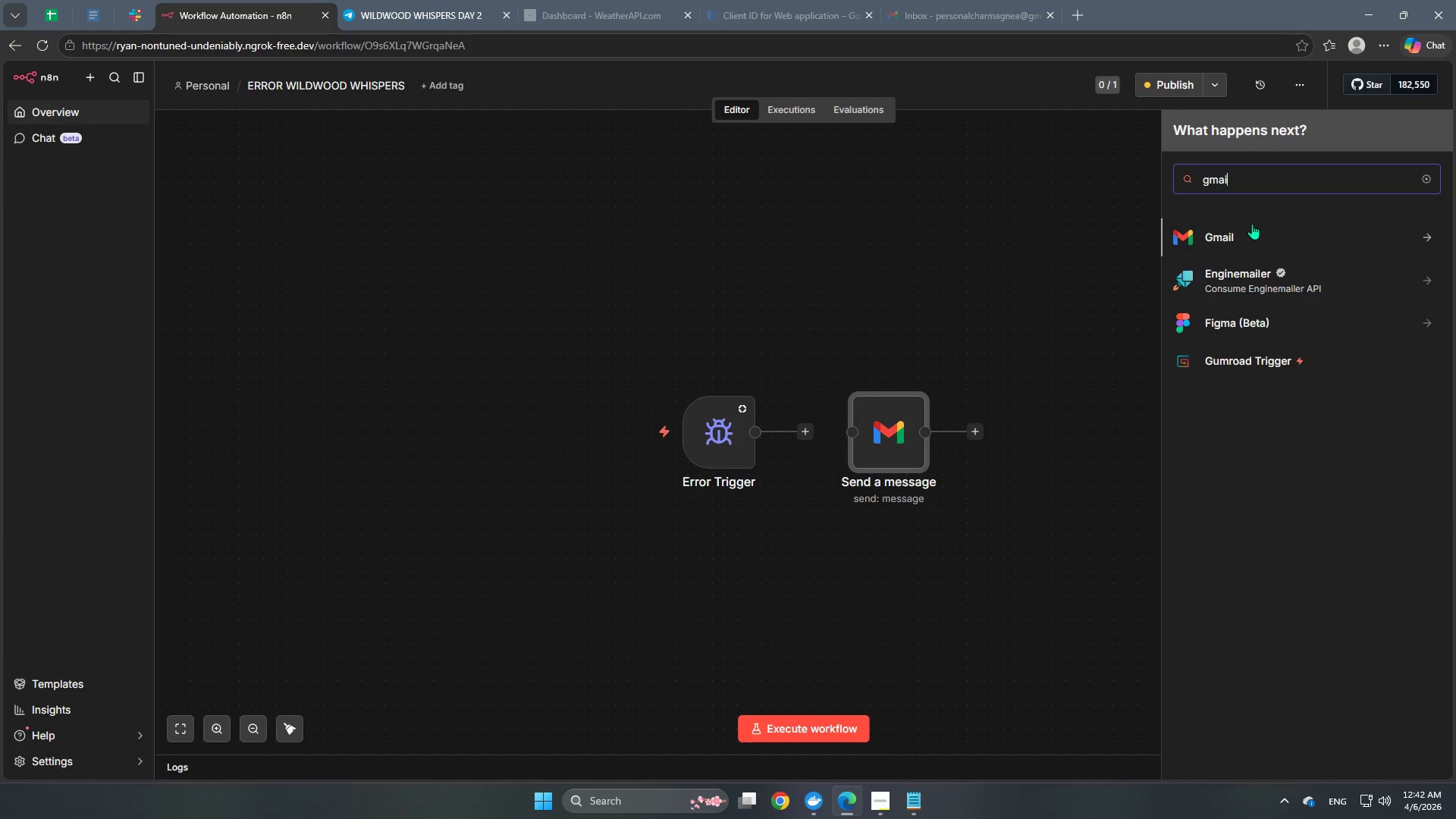 
left_click([1252, 224])
 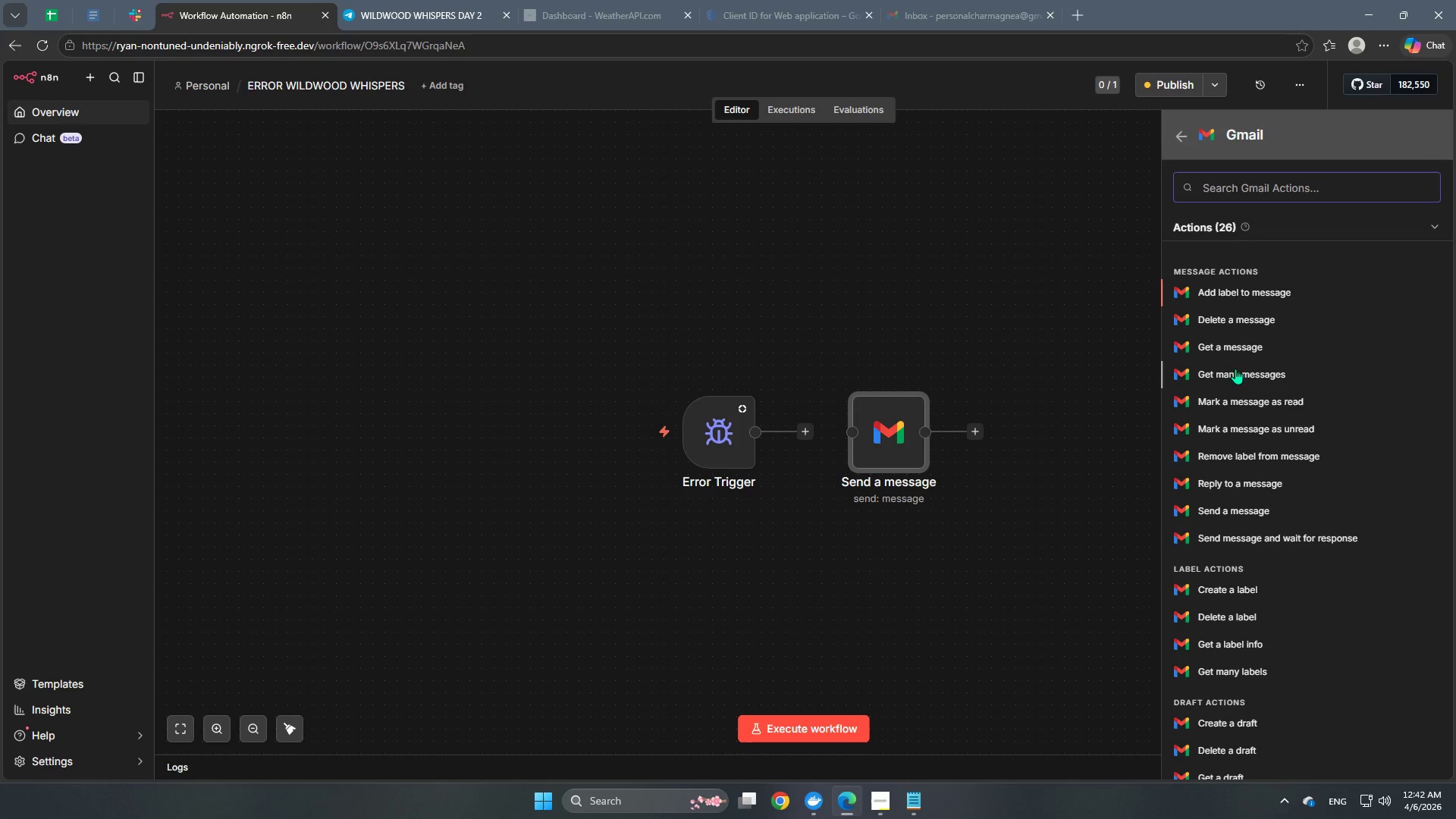 
left_click([1134, 284])
 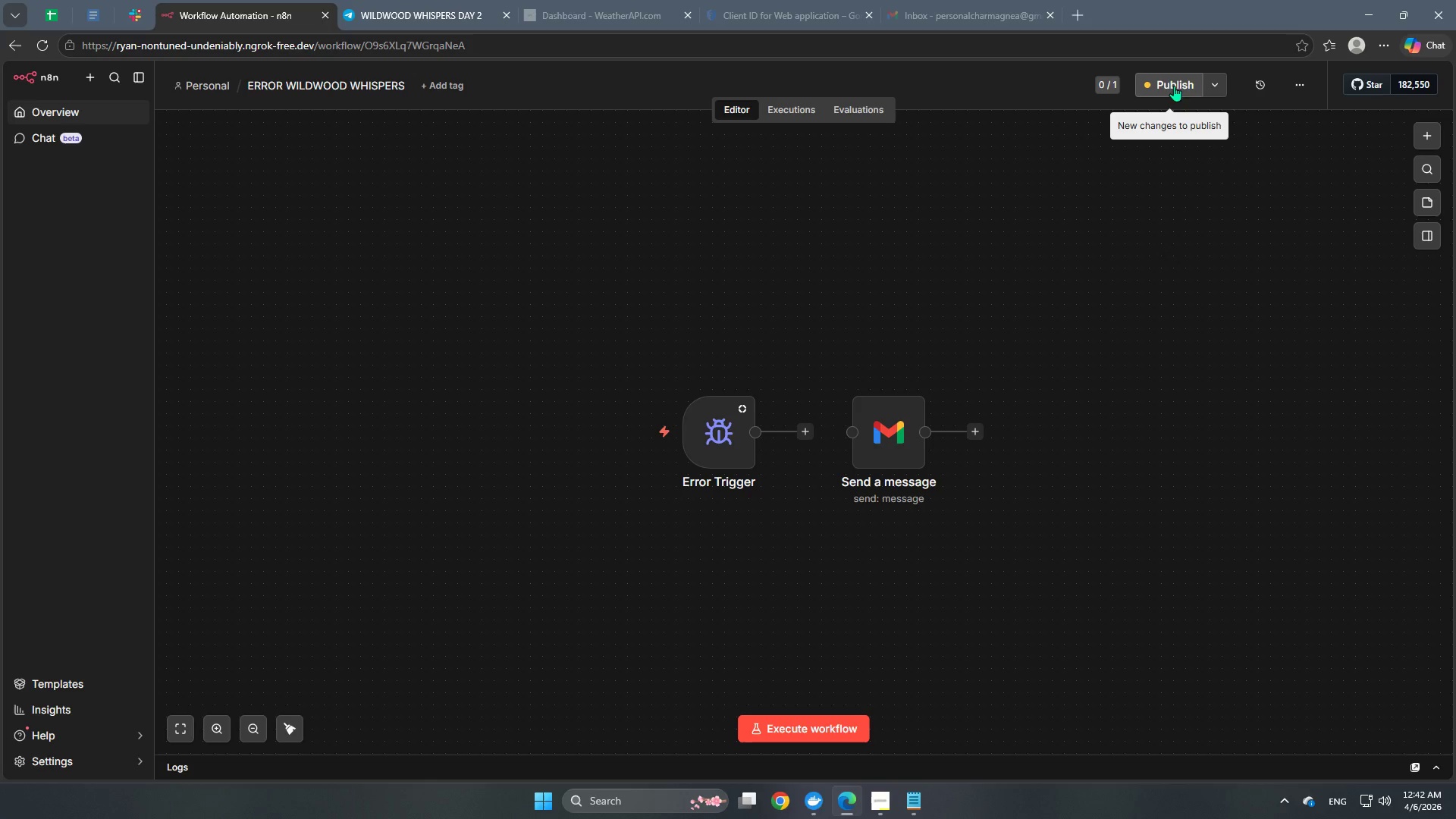 
left_click([1170, 80])
 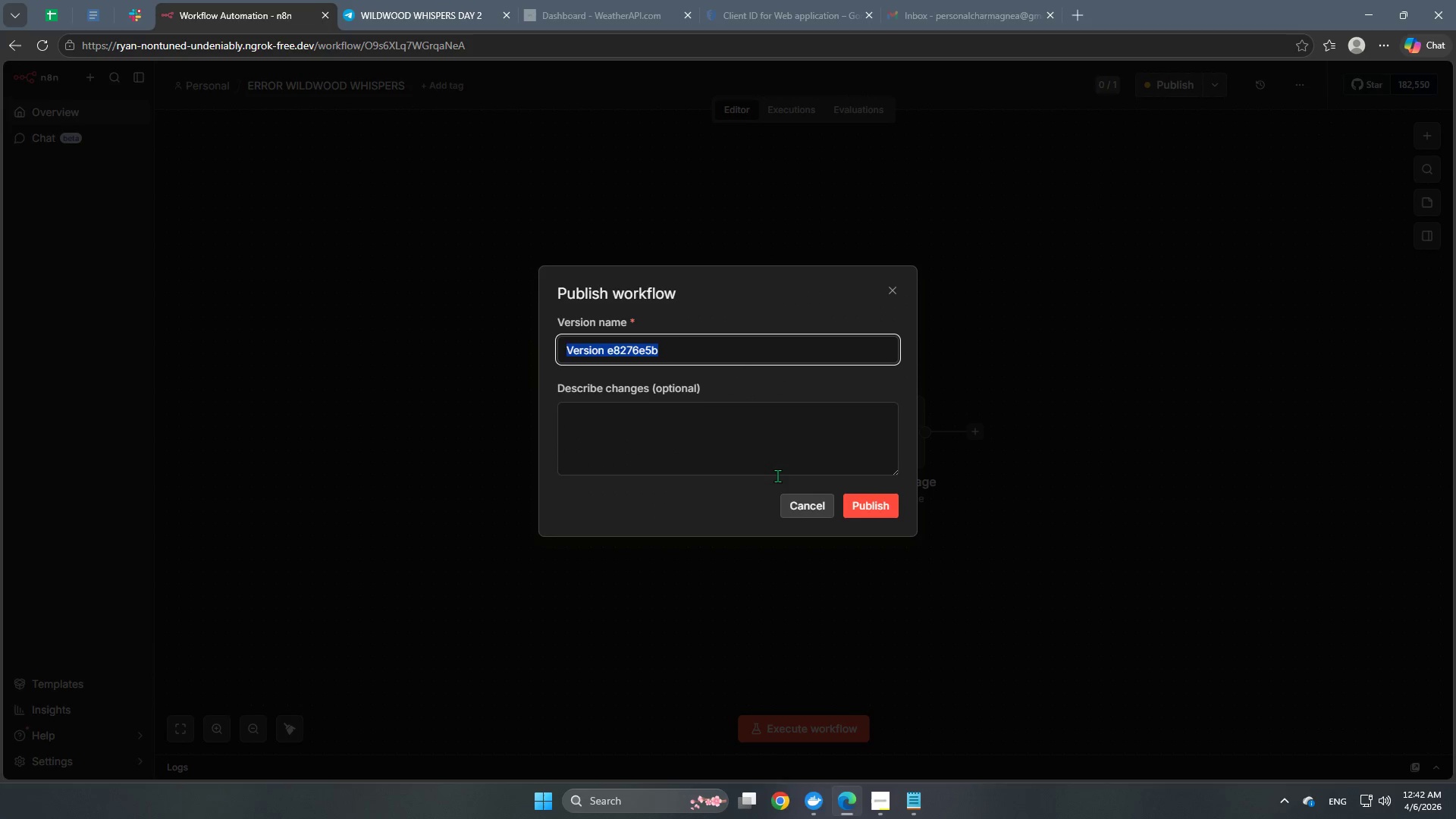 
left_click([895, 504])
 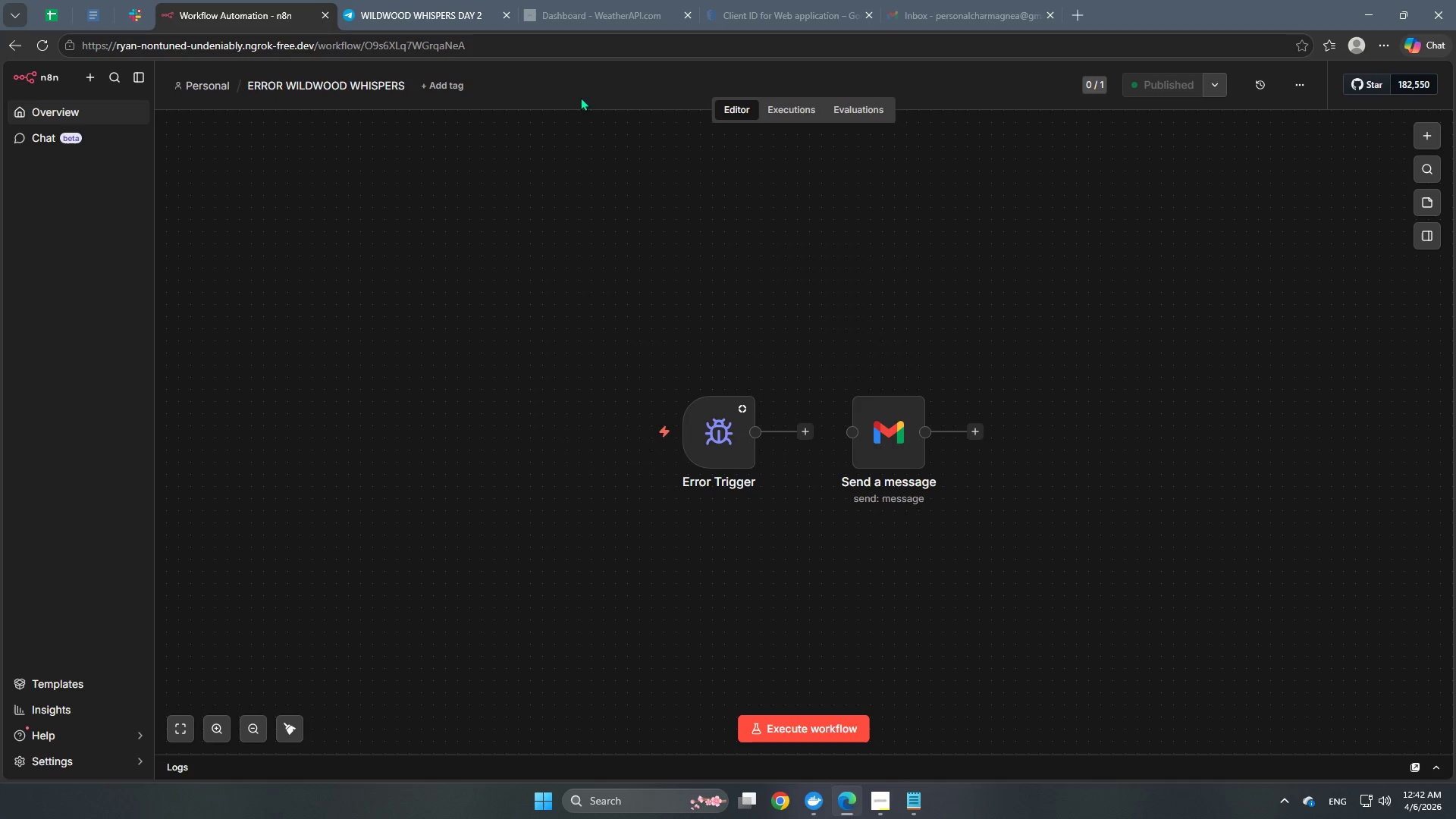 
scroll: coordinate [1235, 371], scroll_direction: down, amount: 1.0
 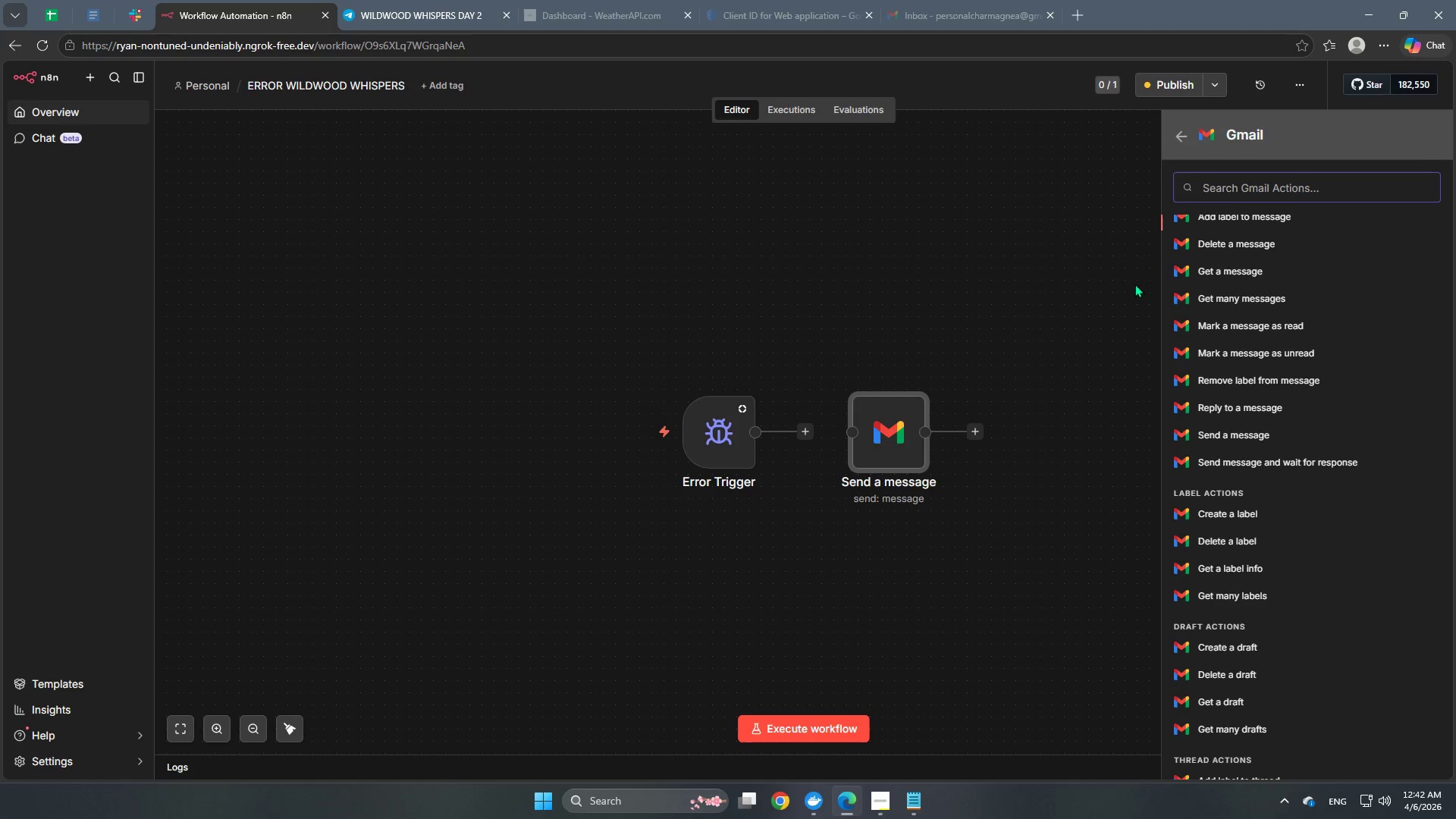 
left_click([780, 110])
 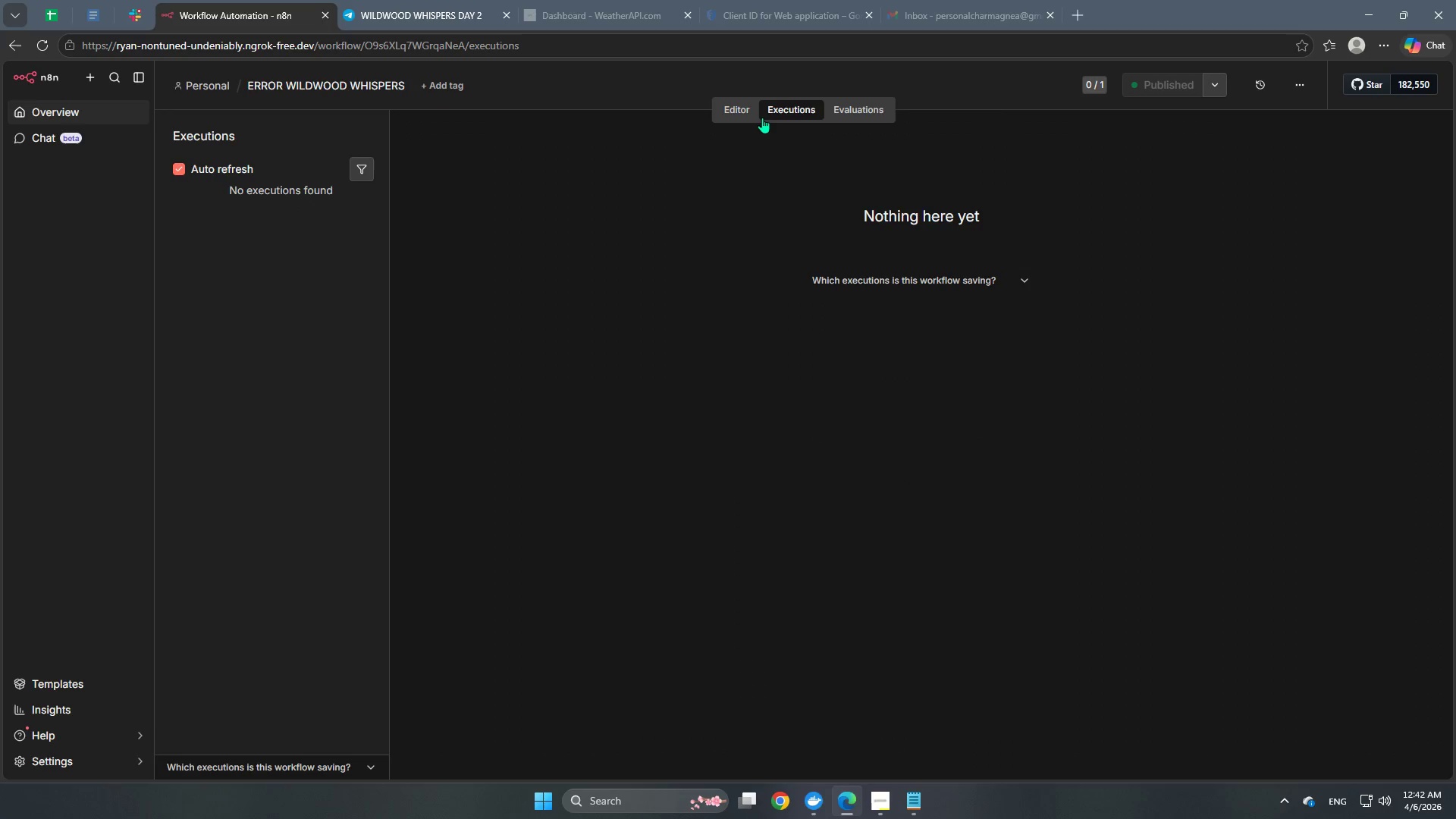 
left_click([748, 106])
 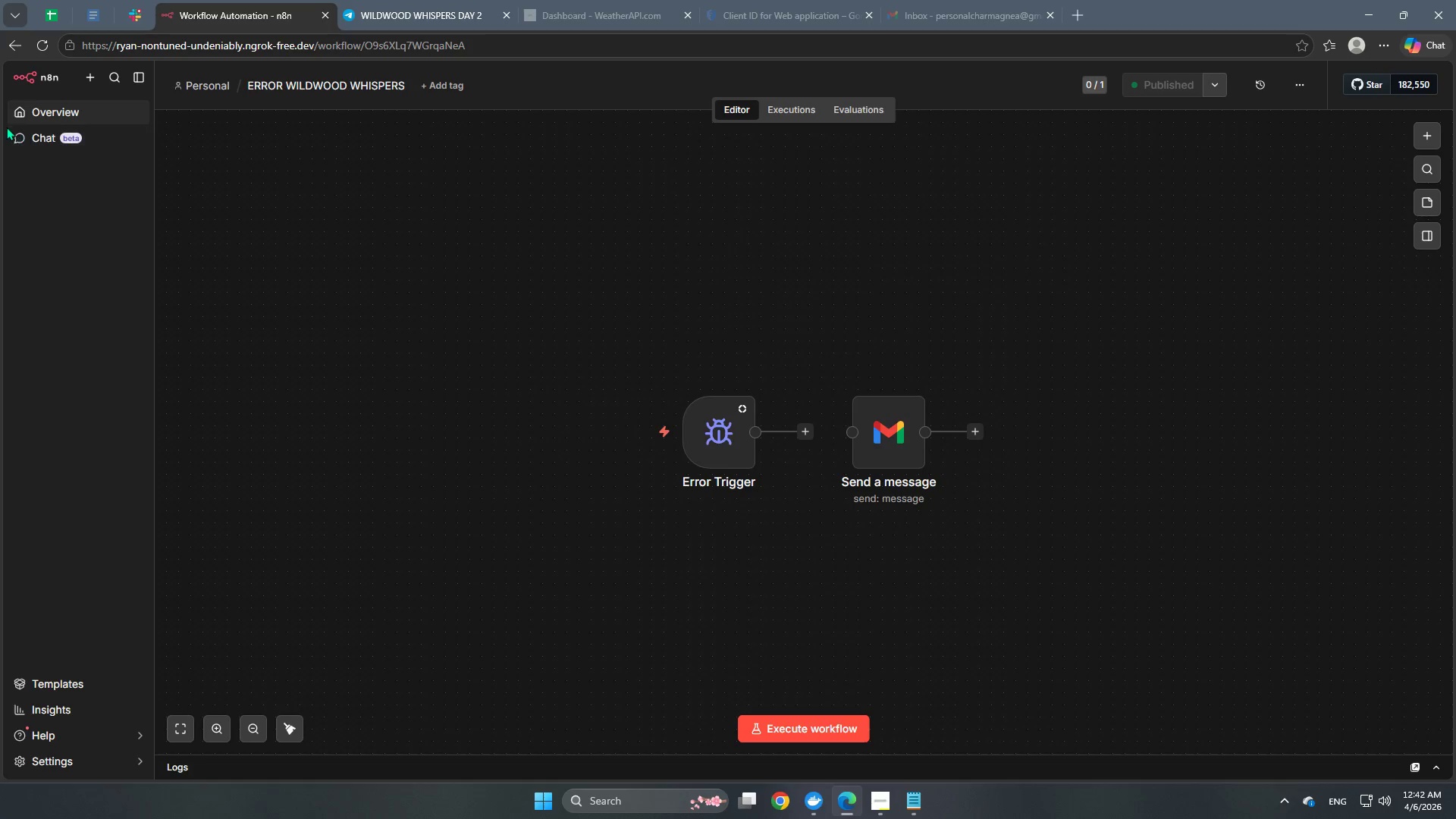 
left_click([31, 109])
 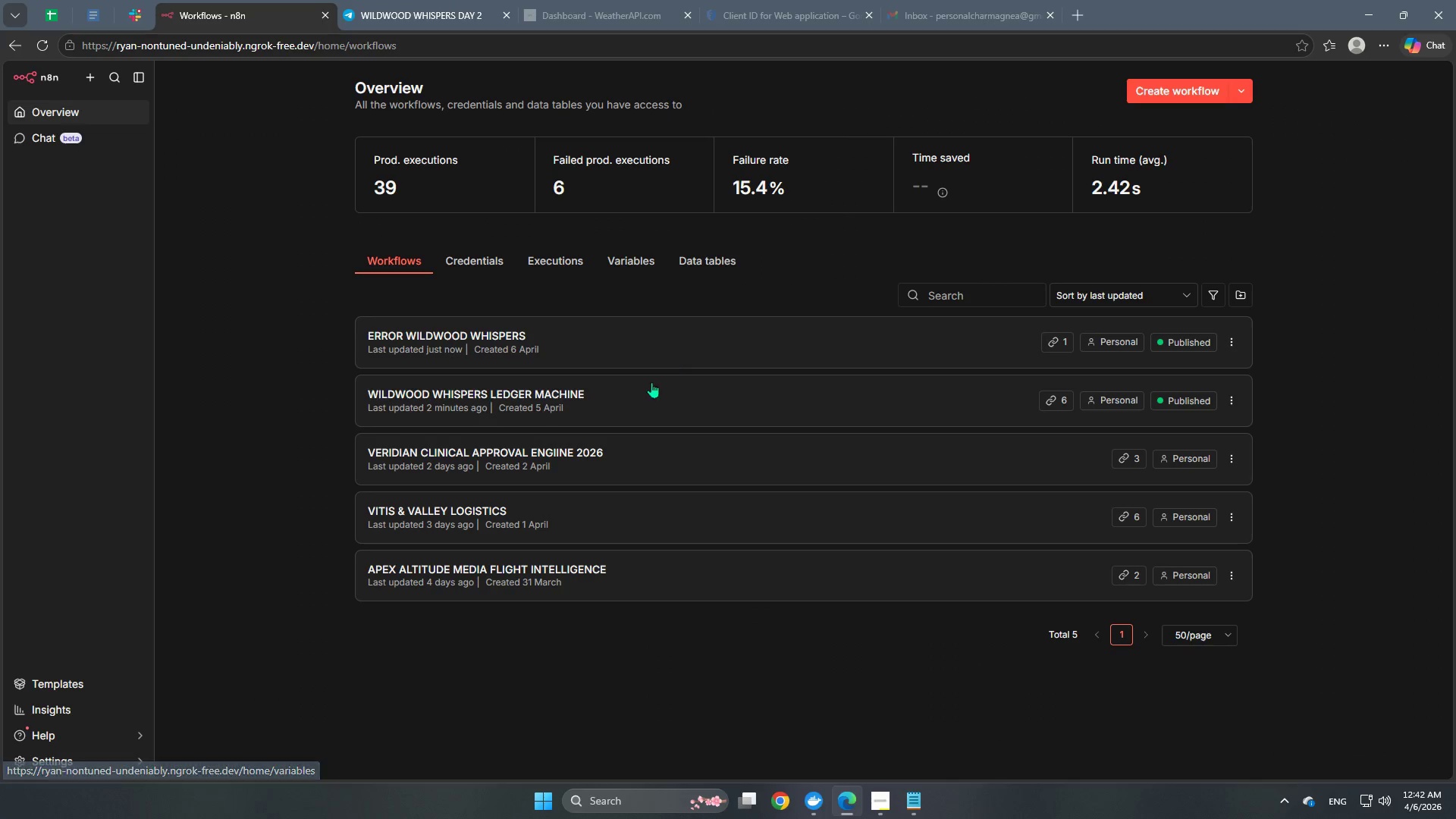 
left_click([586, 400])
 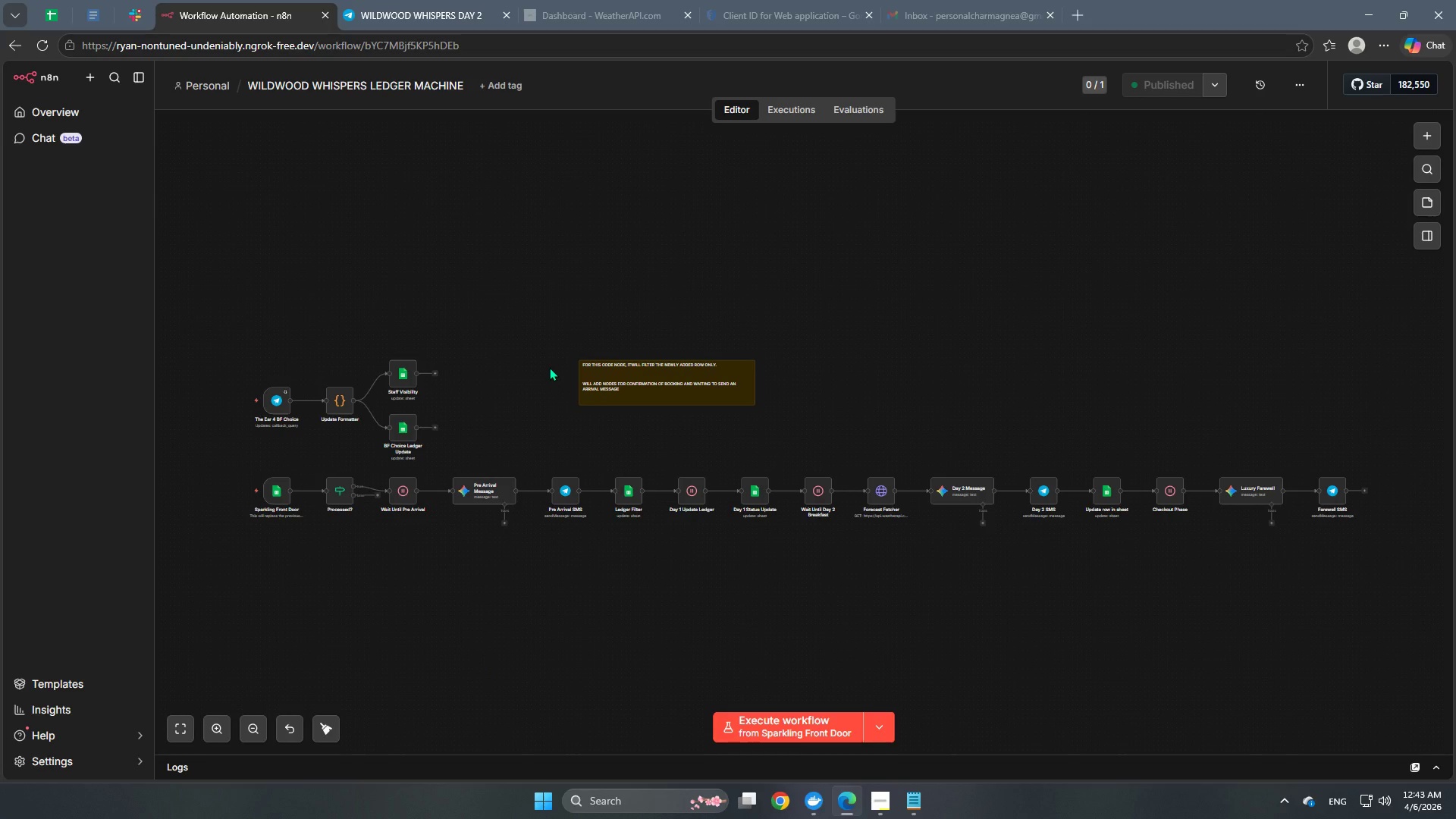 
wait(42.34)
 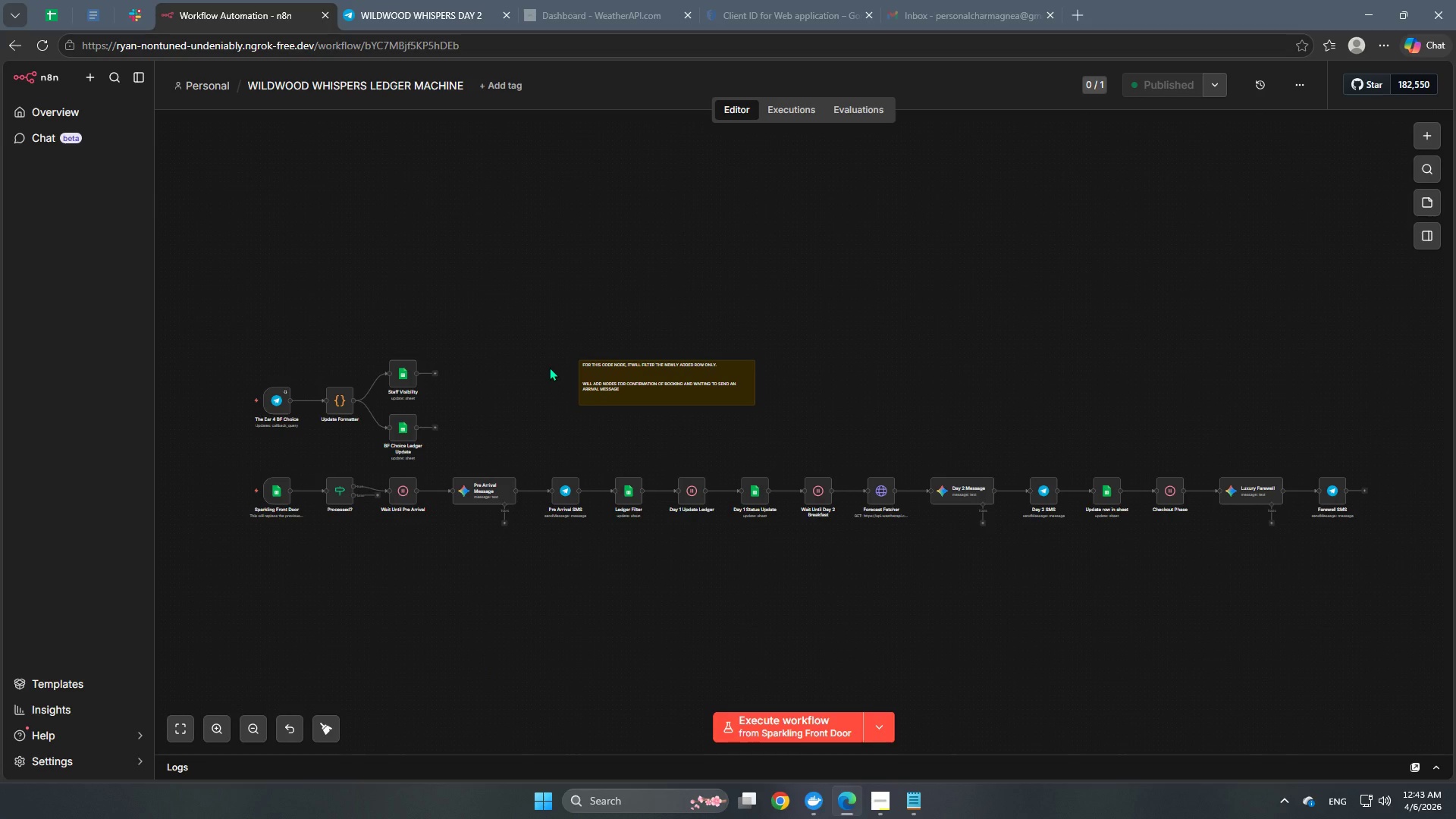 
left_click([777, 111])
 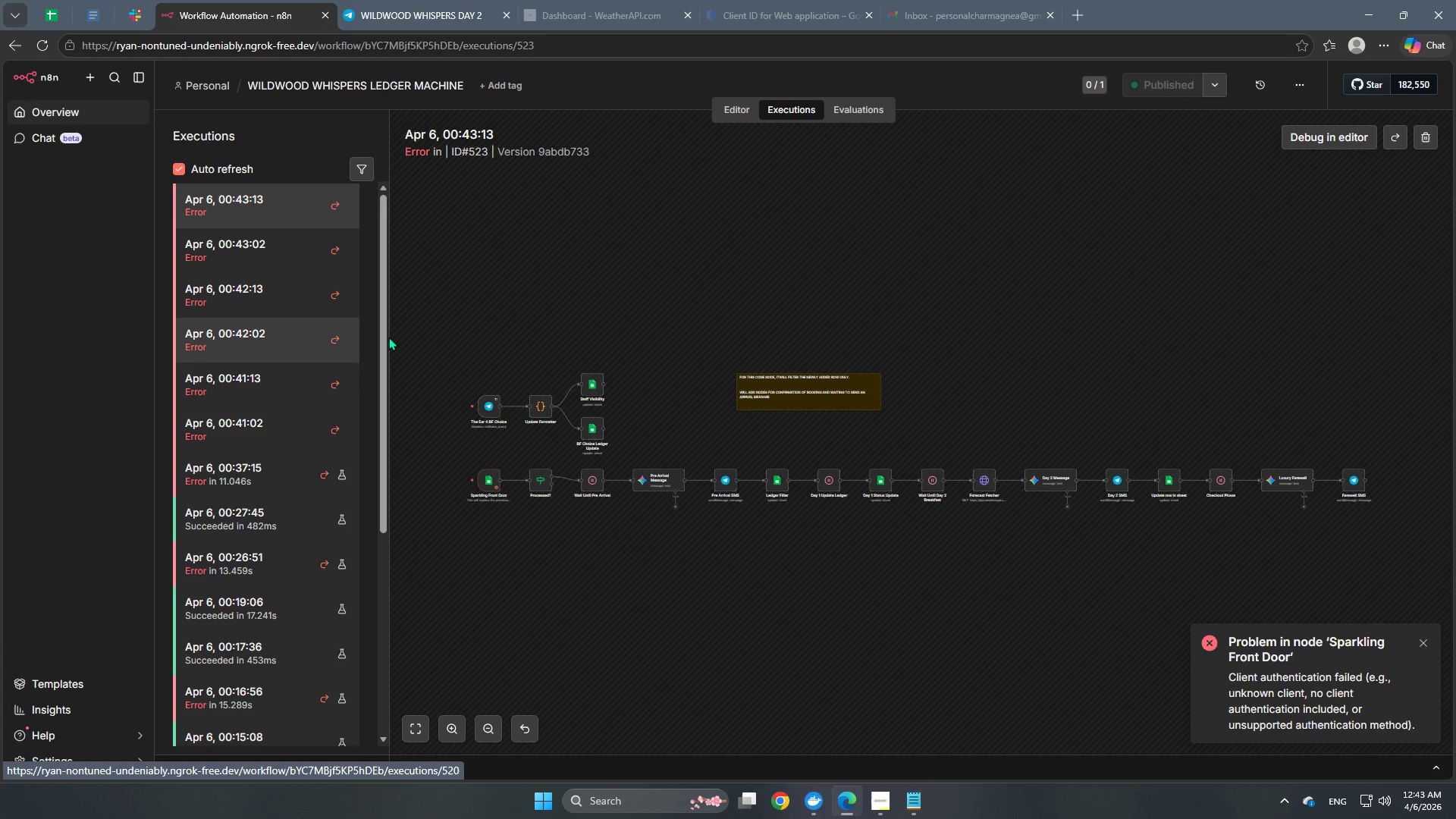 
wait(6.73)
 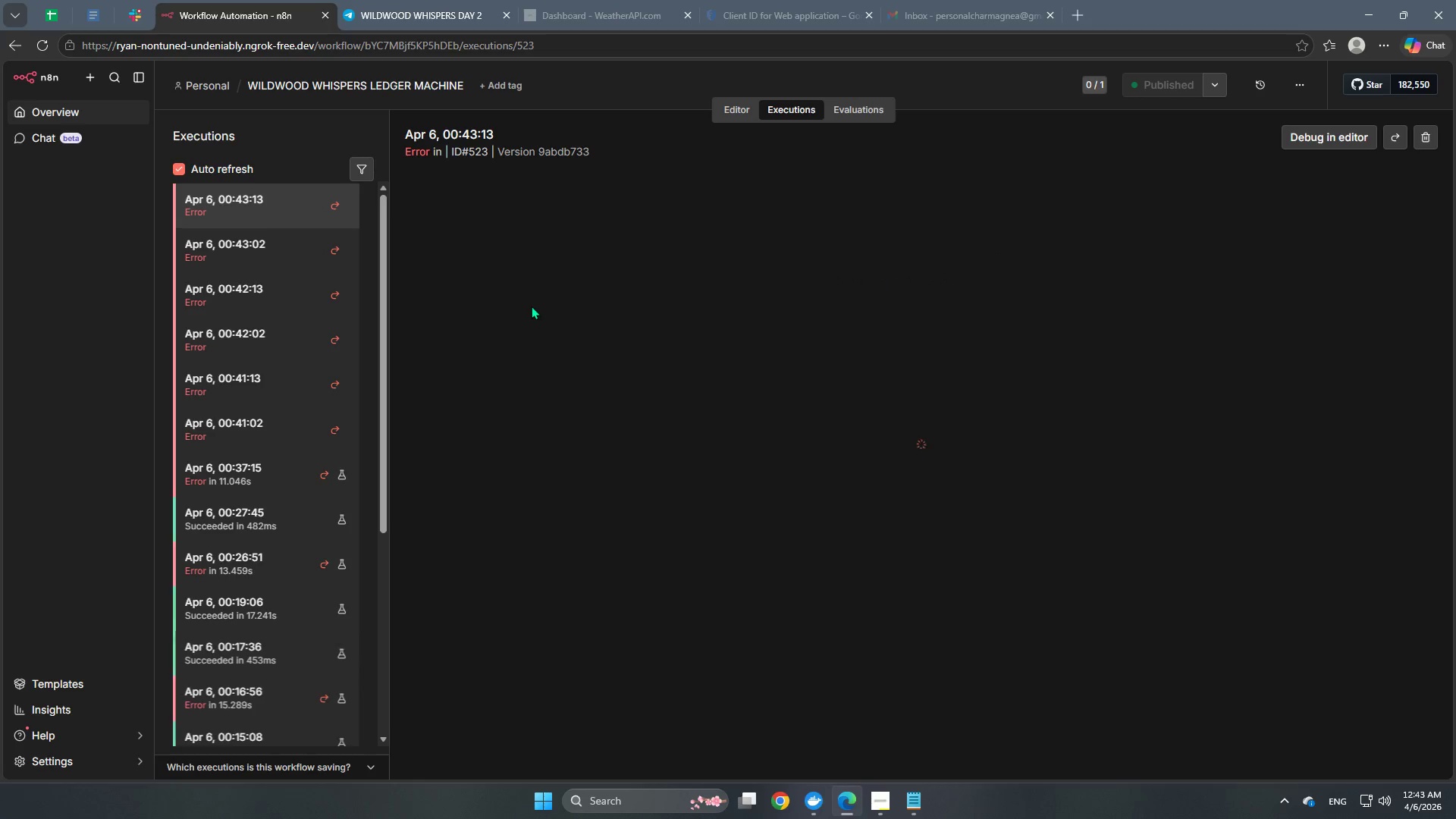 
left_click([74, 114])
 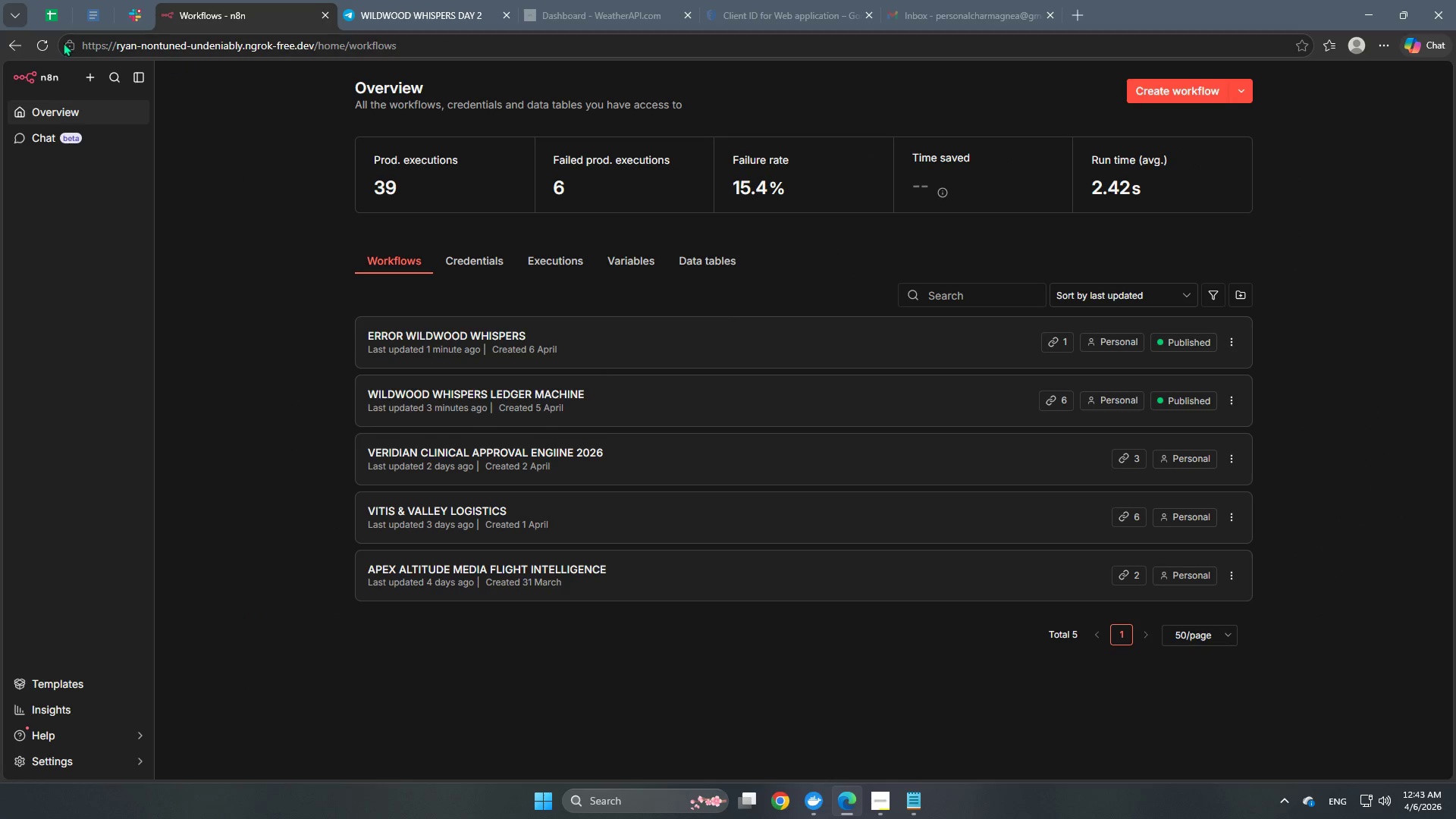 
left_click([46, 8])
 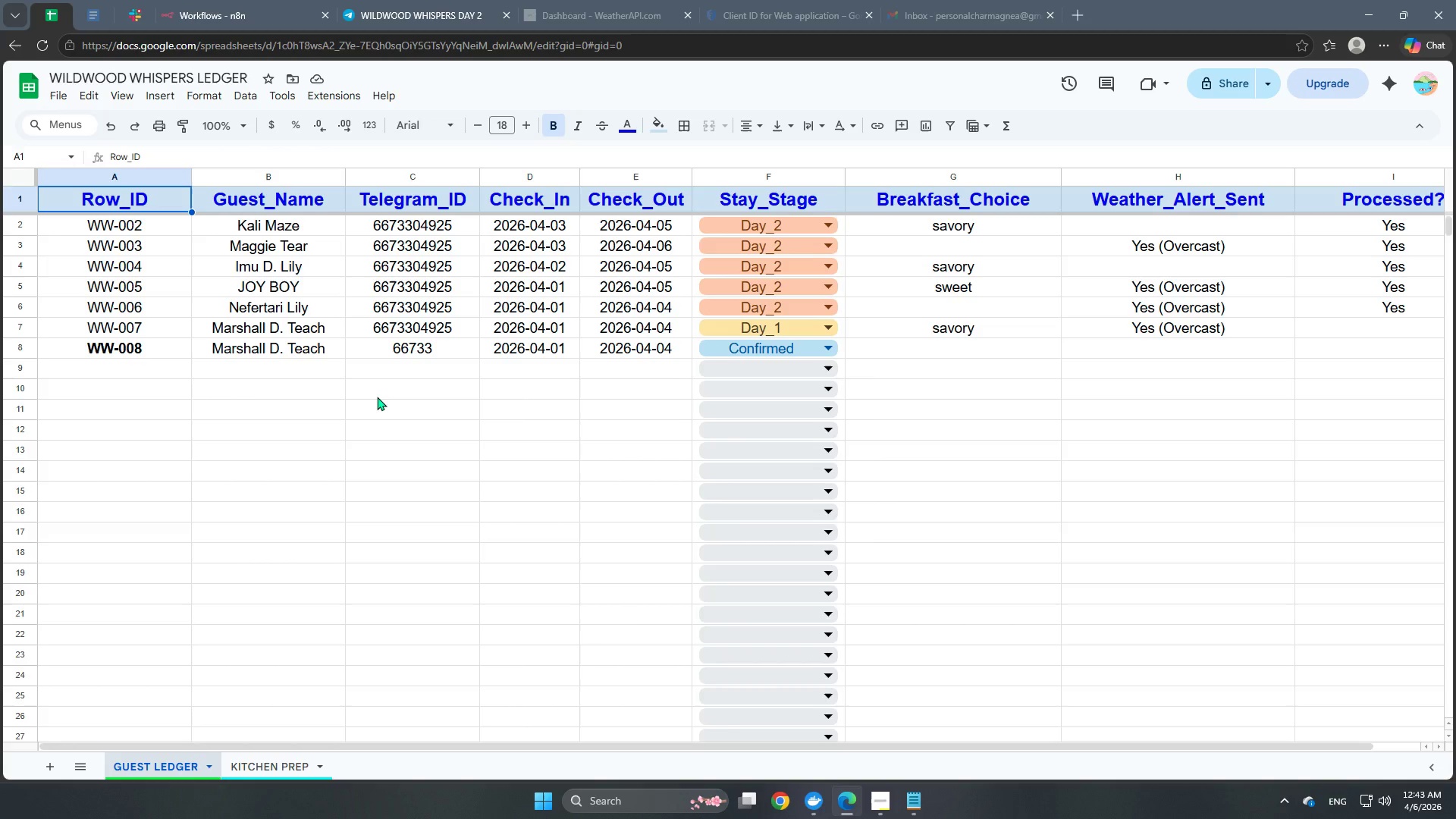 
left_click([253, 12])
 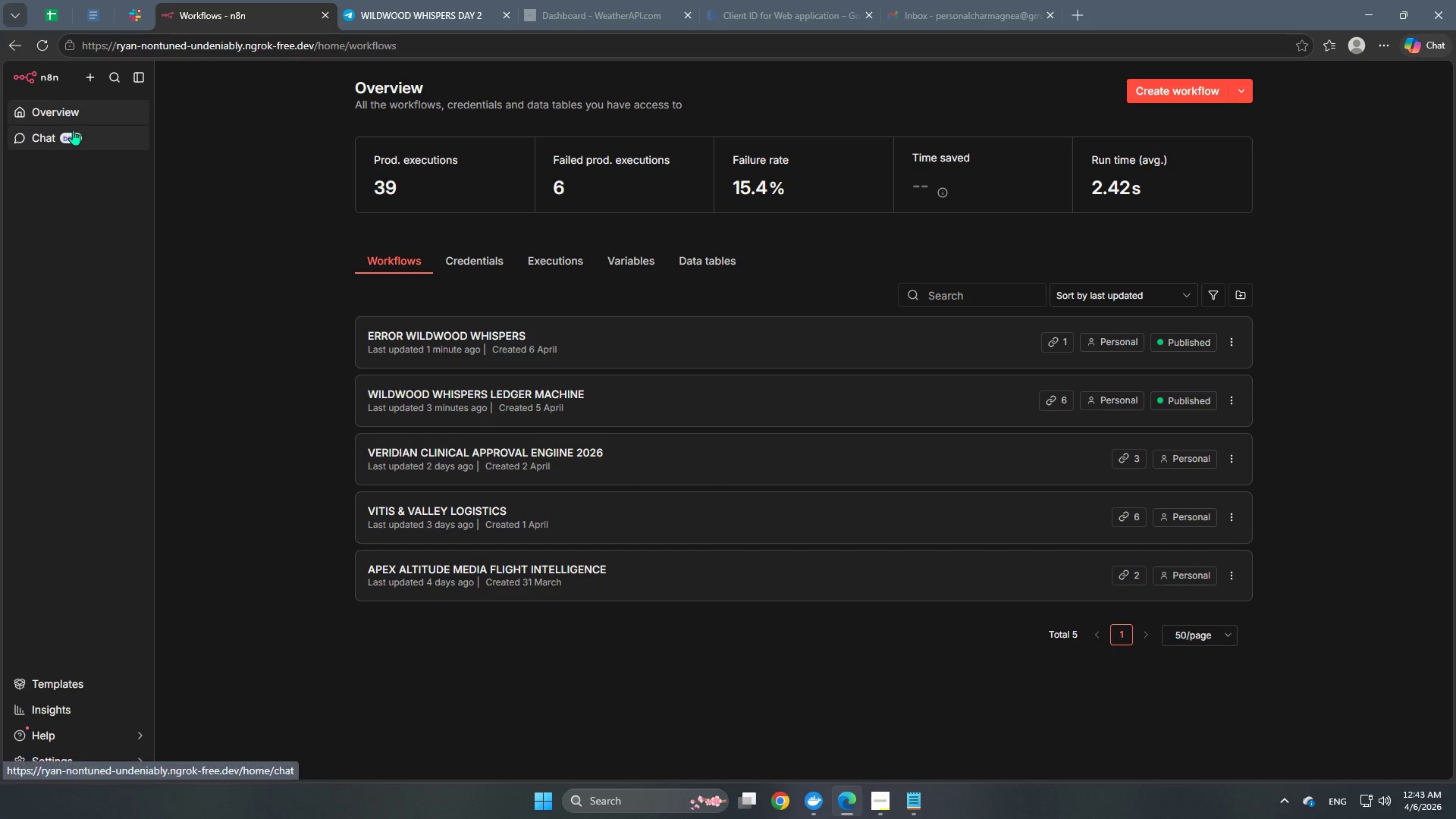 
scroll: coordinate [377, 397], scroll_direction: up, amount: 1.0
 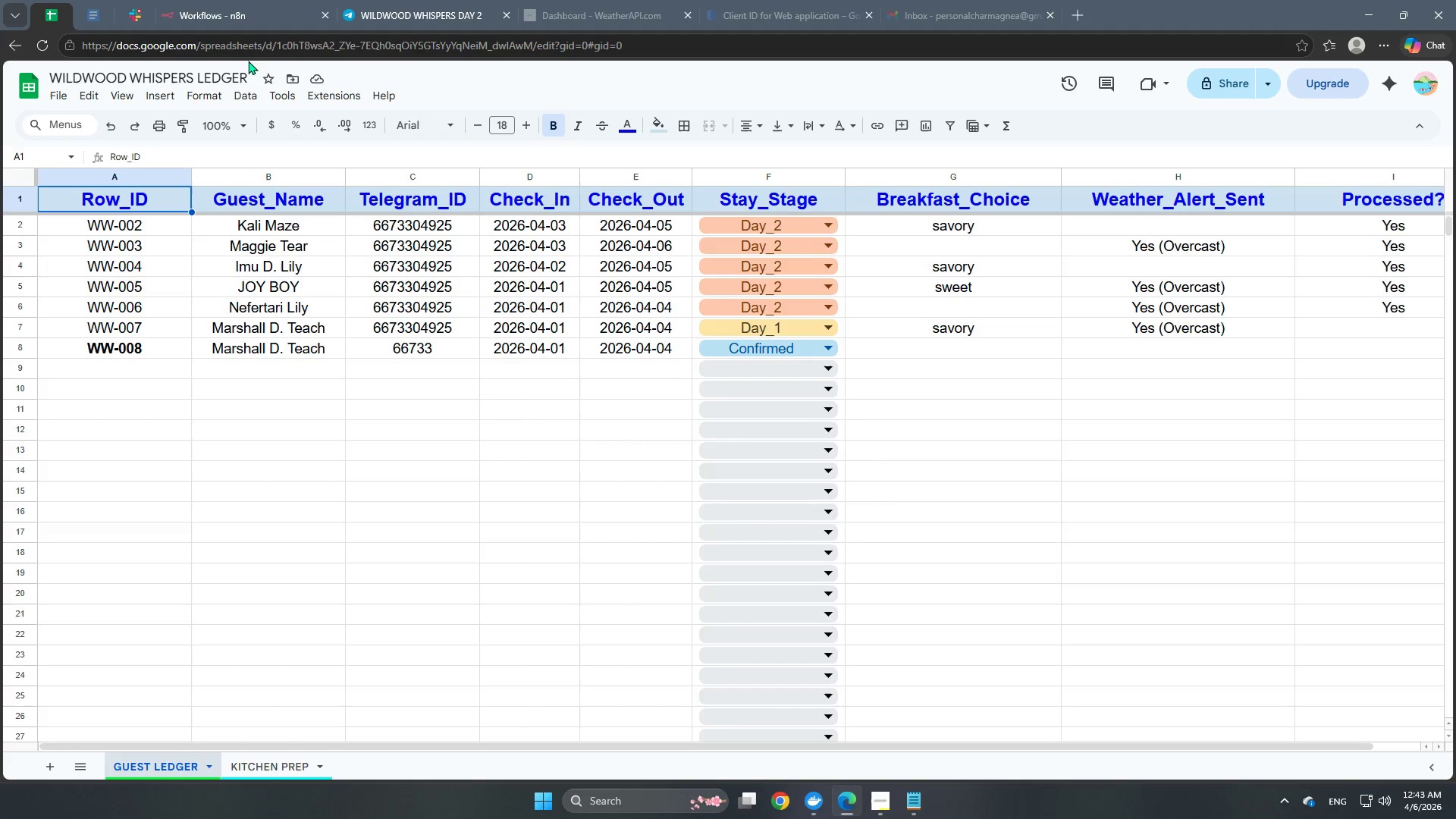 
left_click([79, 111])
 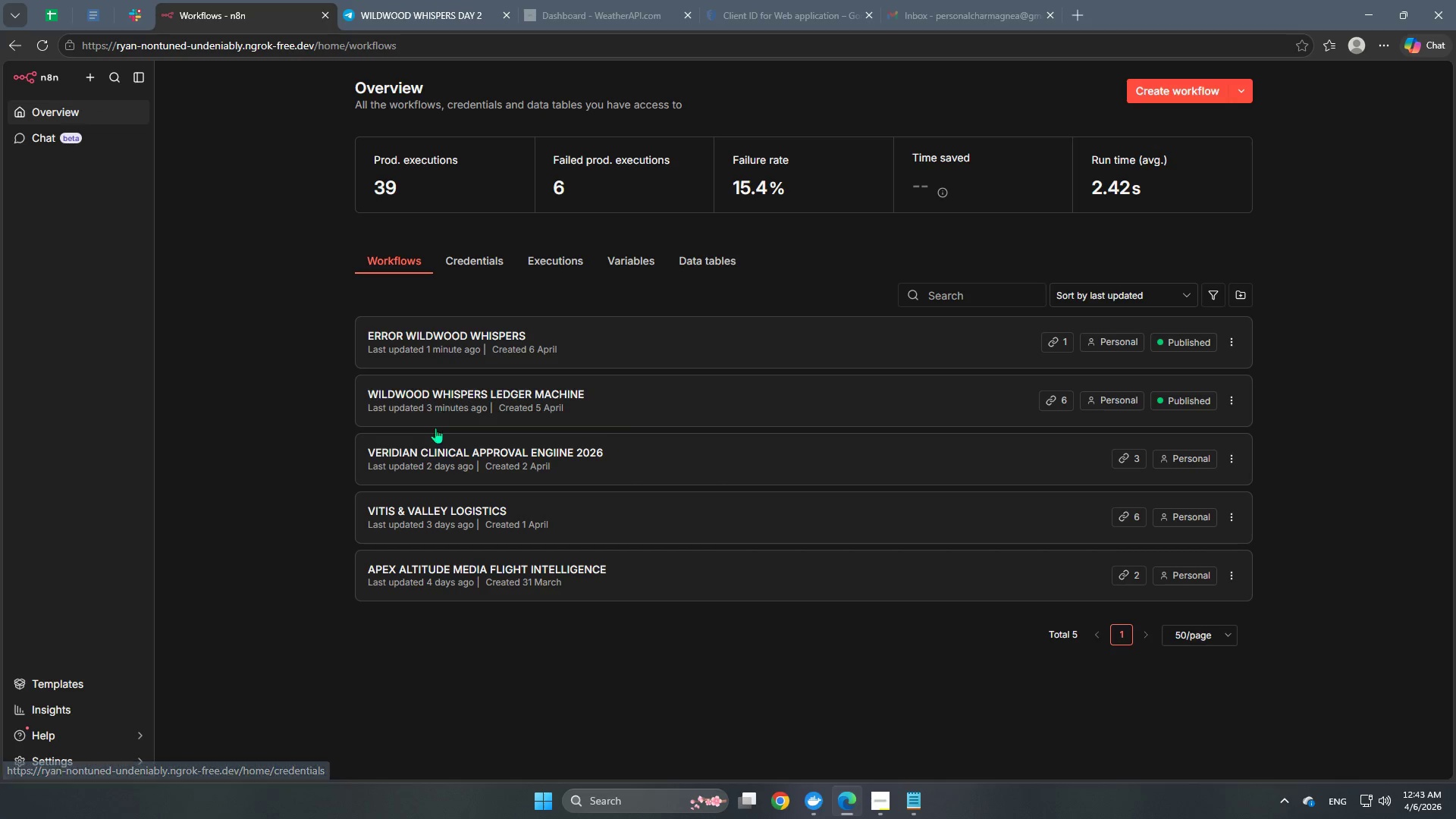 
left_click([459, 328])
 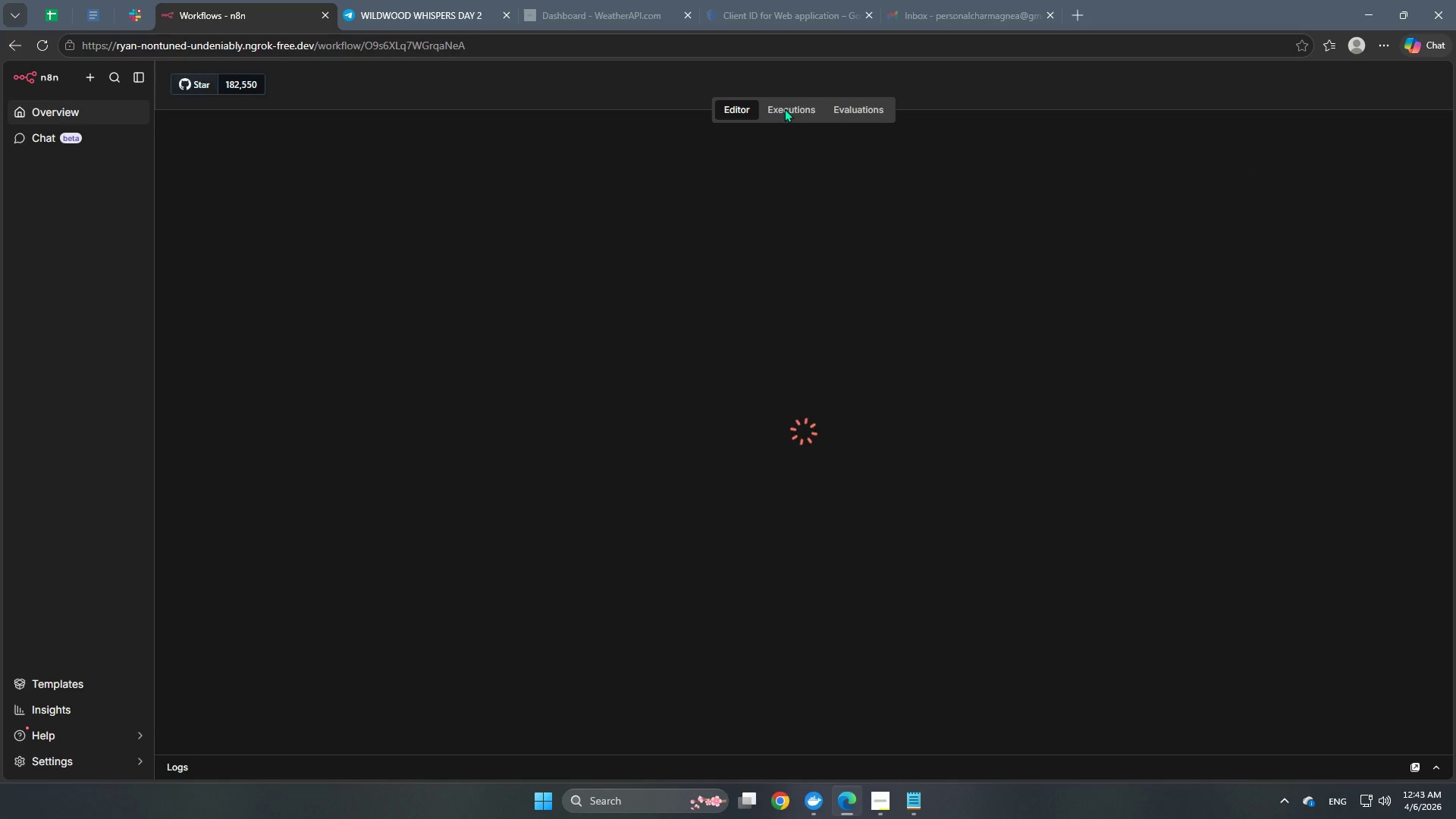 
left_click([784, 108])
 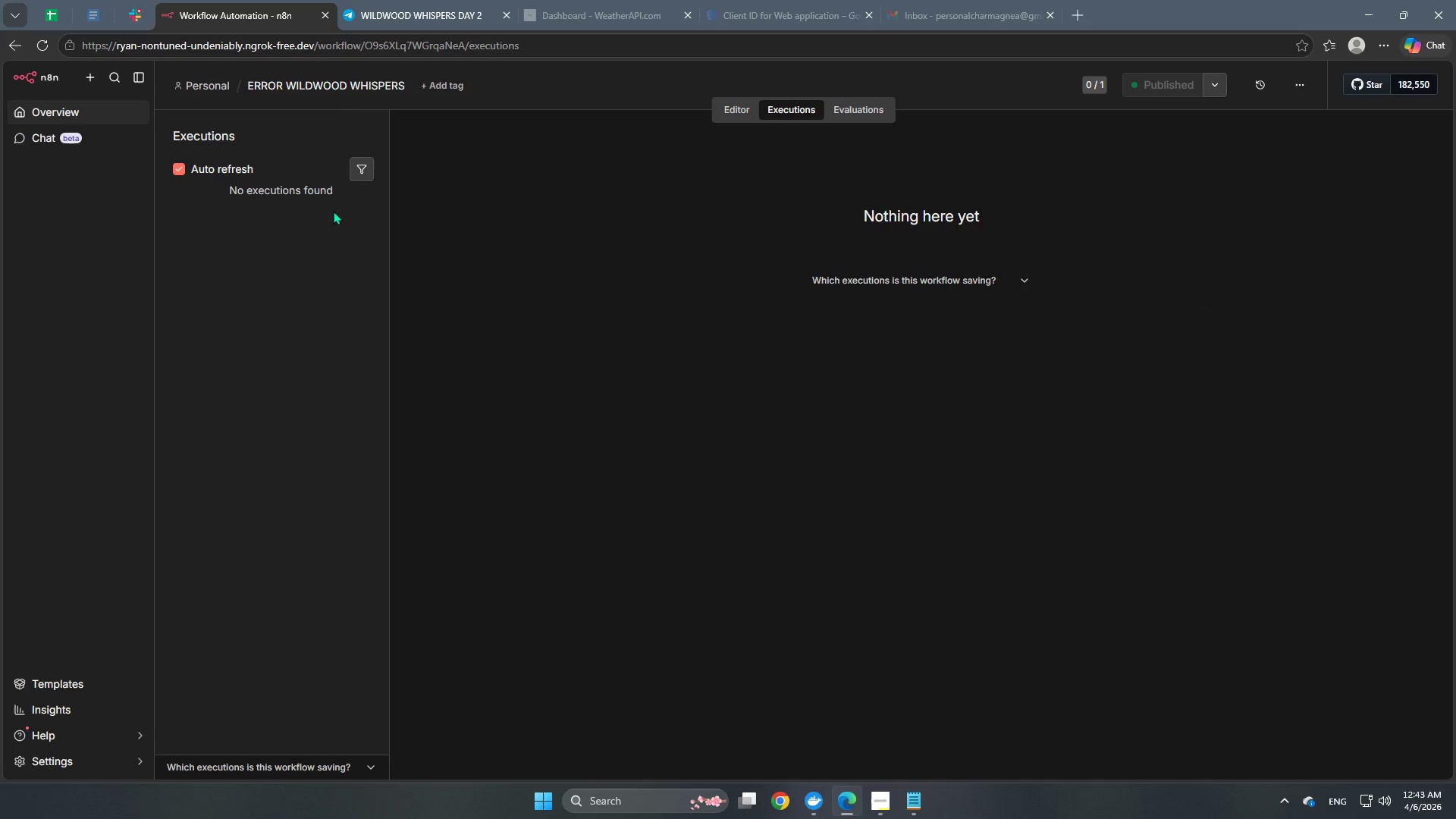 
left_click([360, 168])
 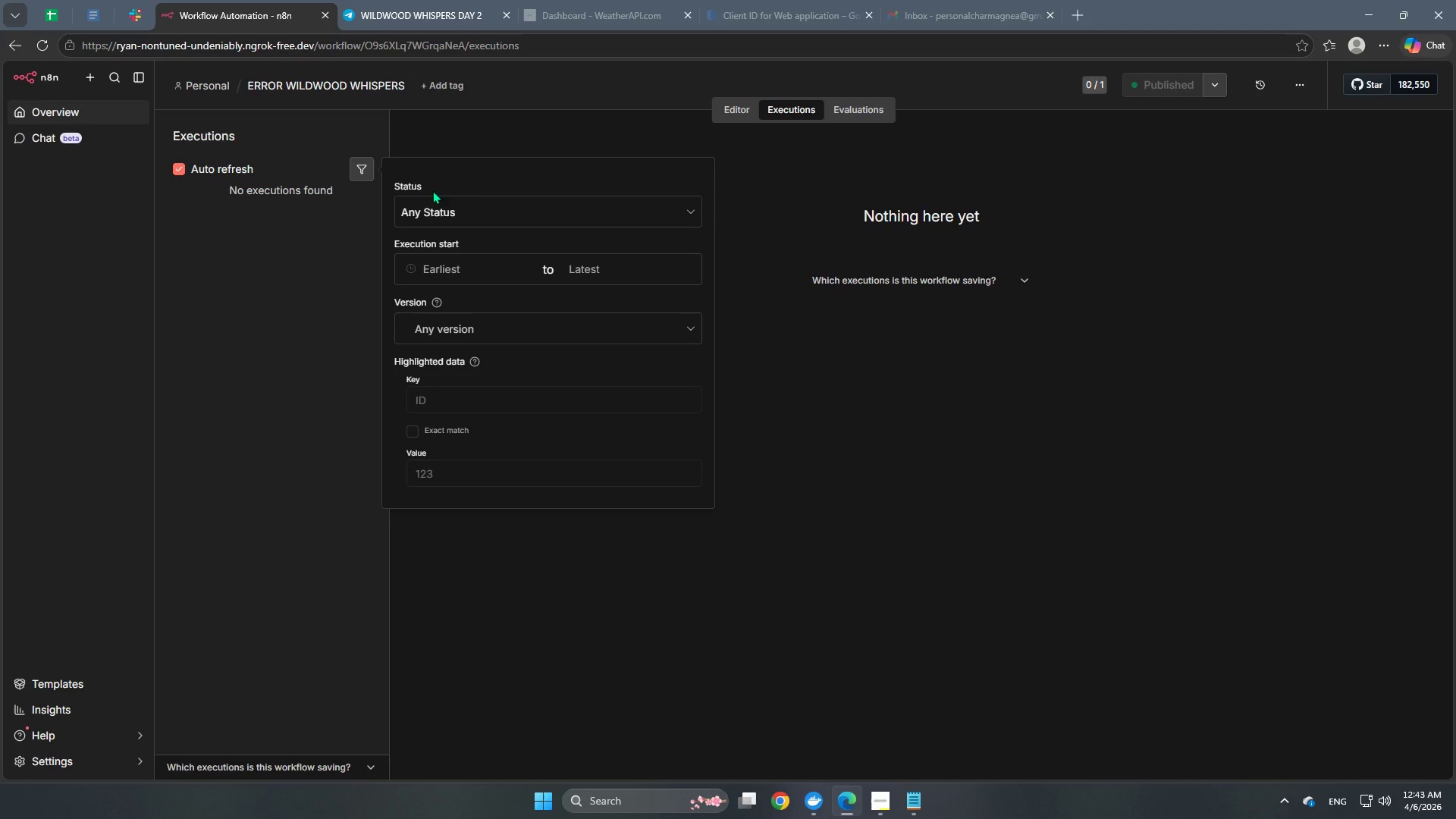 
left_click([492, 211])
 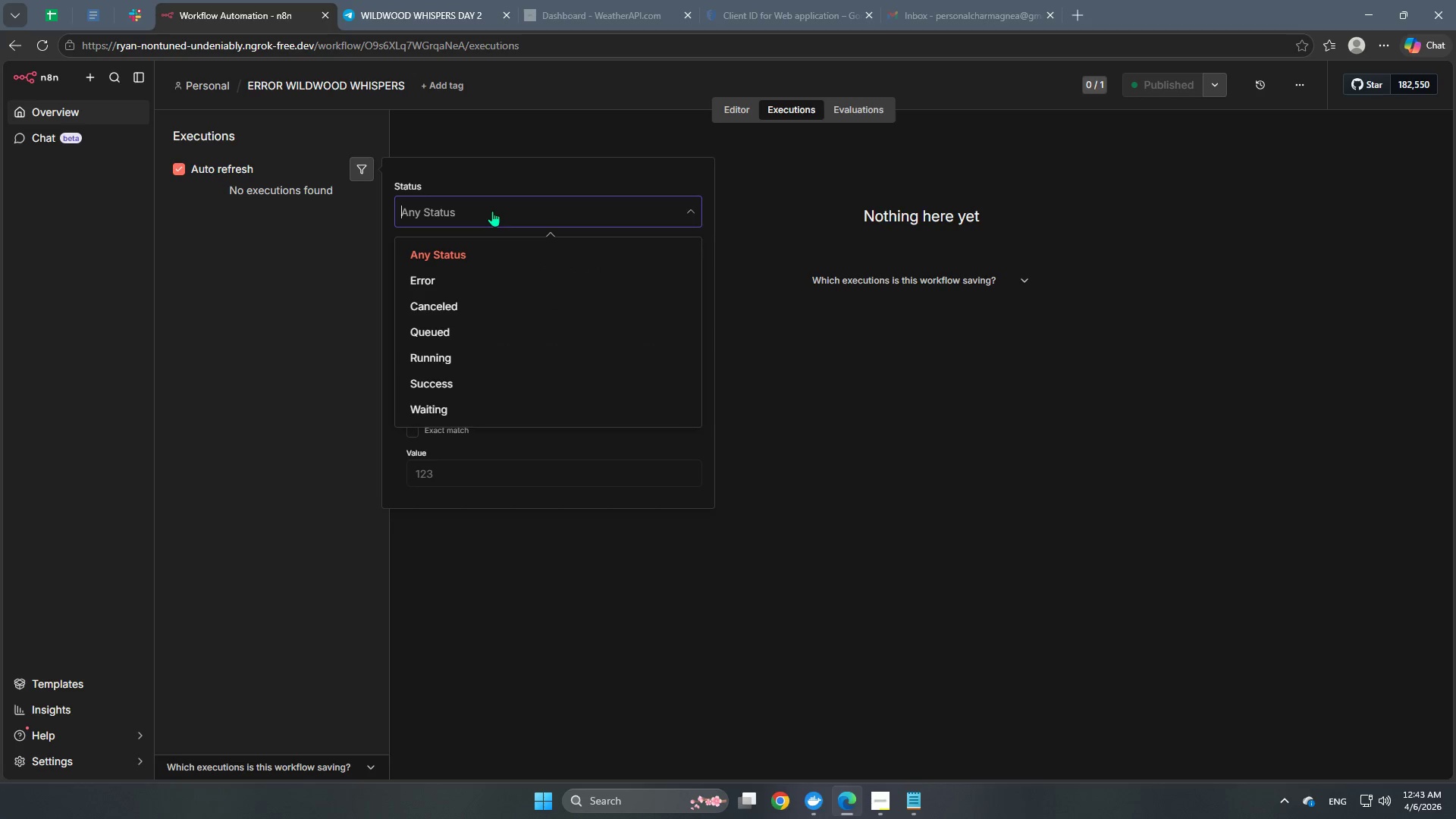 
left_click([492, 211])
 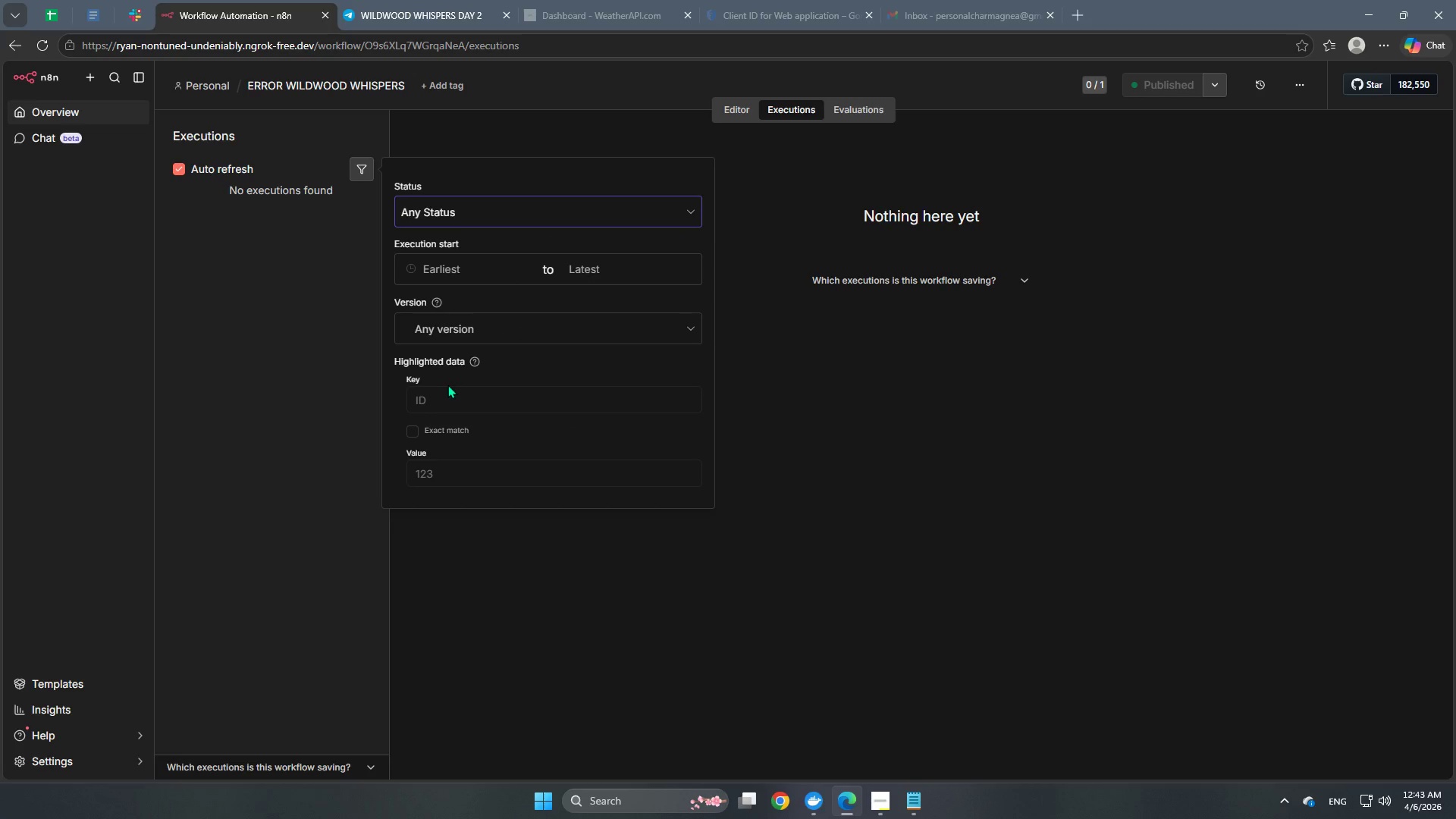 
left_click([892, 437])
 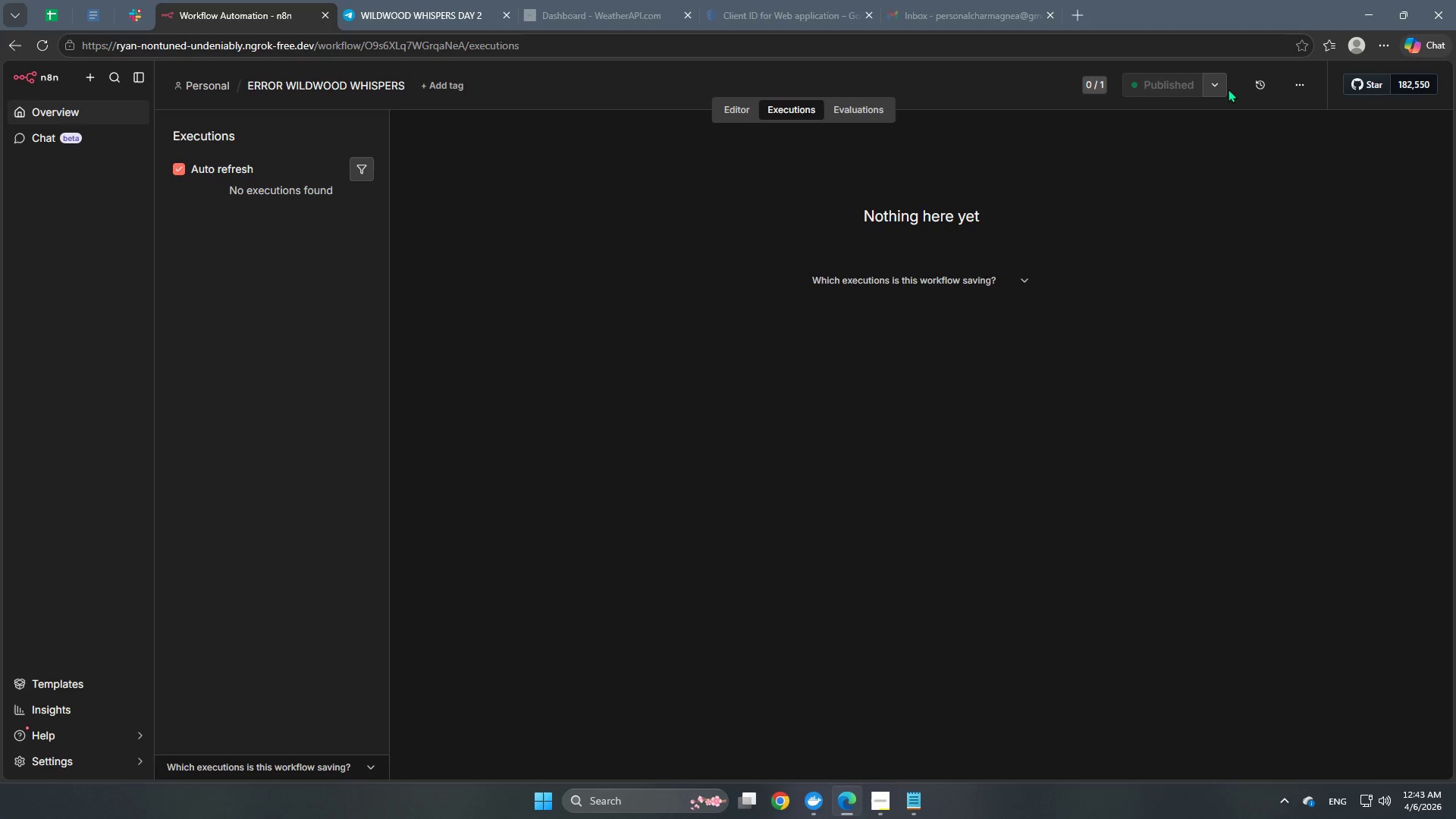 
left_click([1217, 89])
 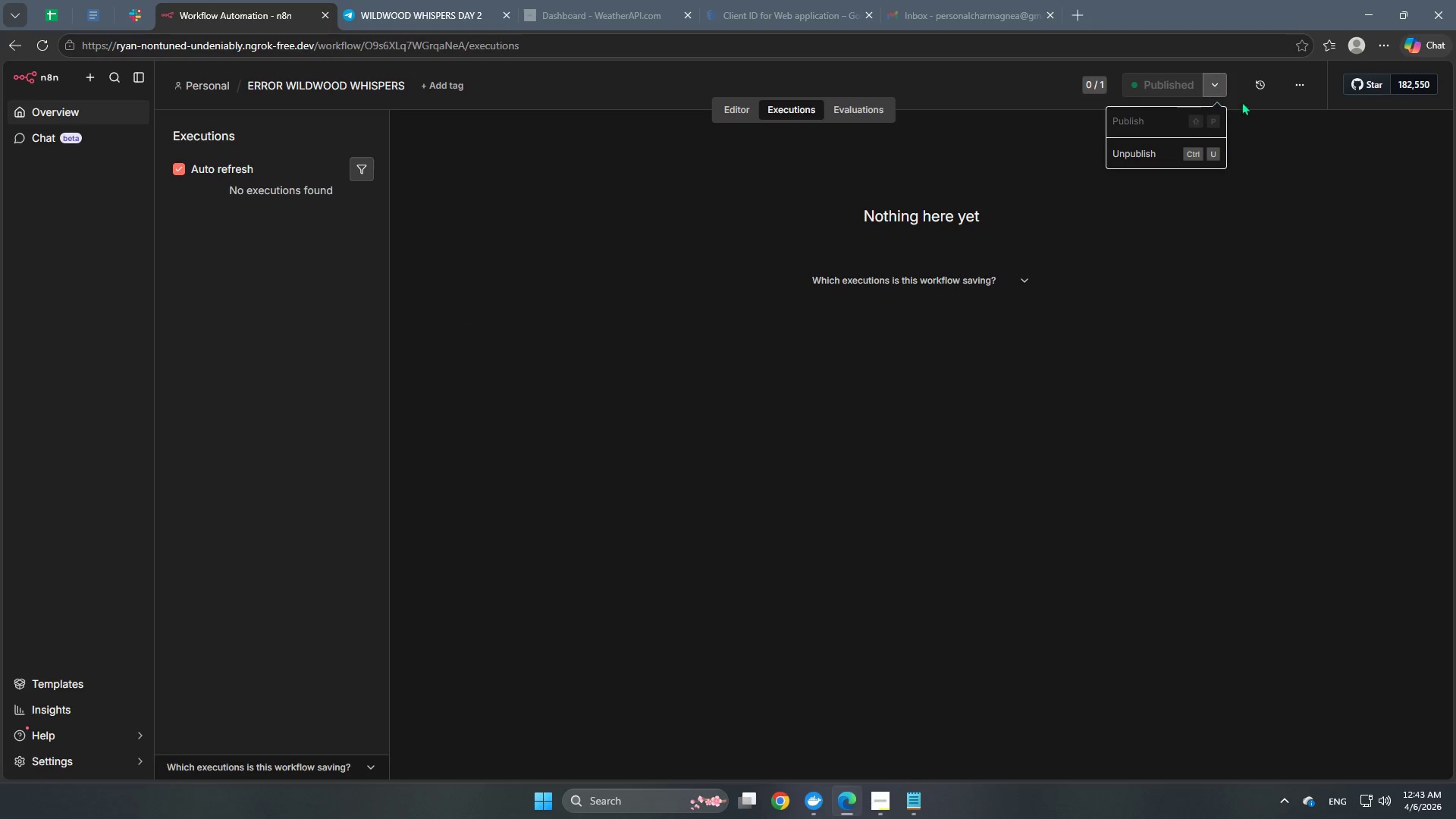 
left_click([1309, 142])
 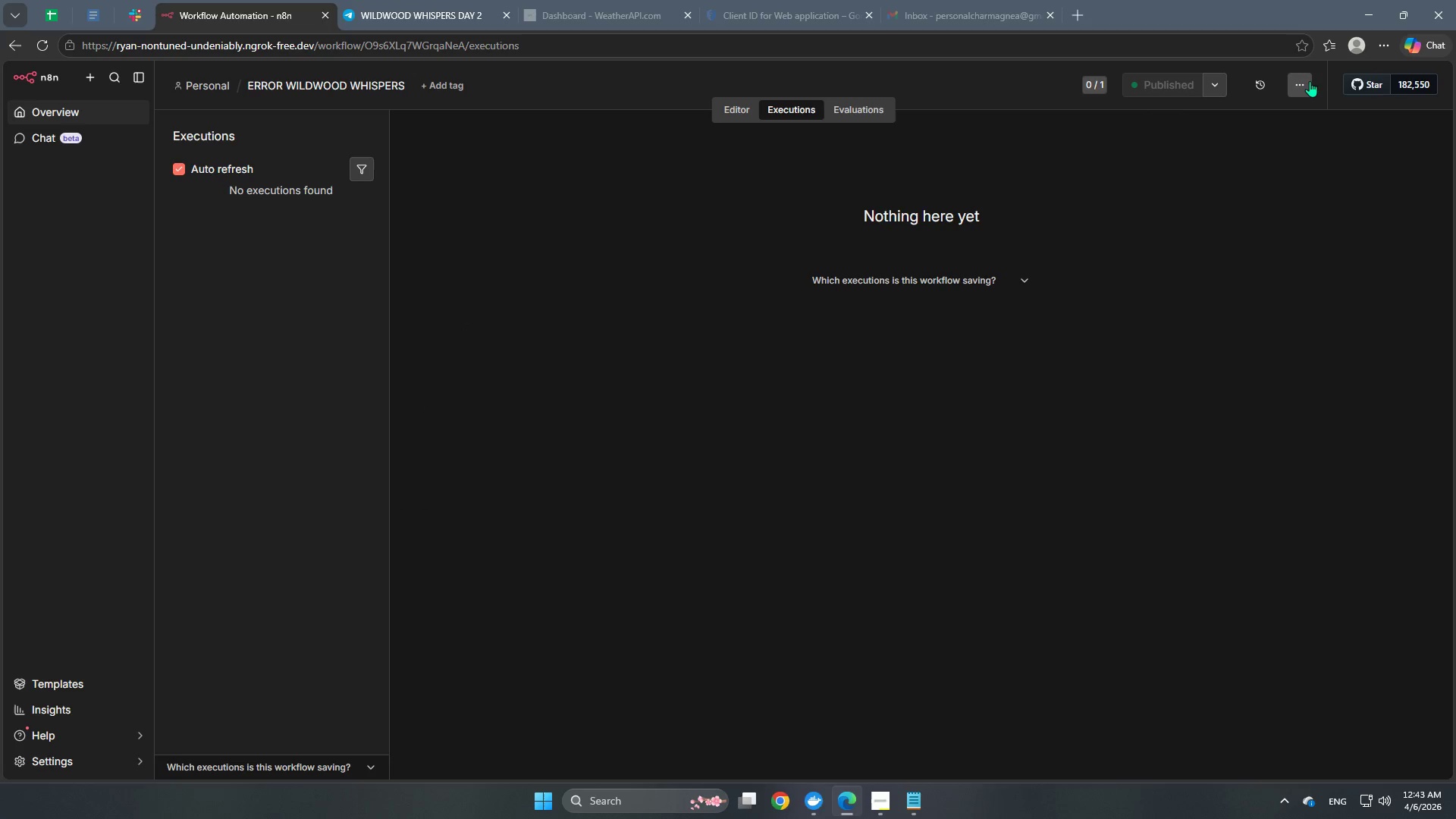 
left_click([1303, 83])
 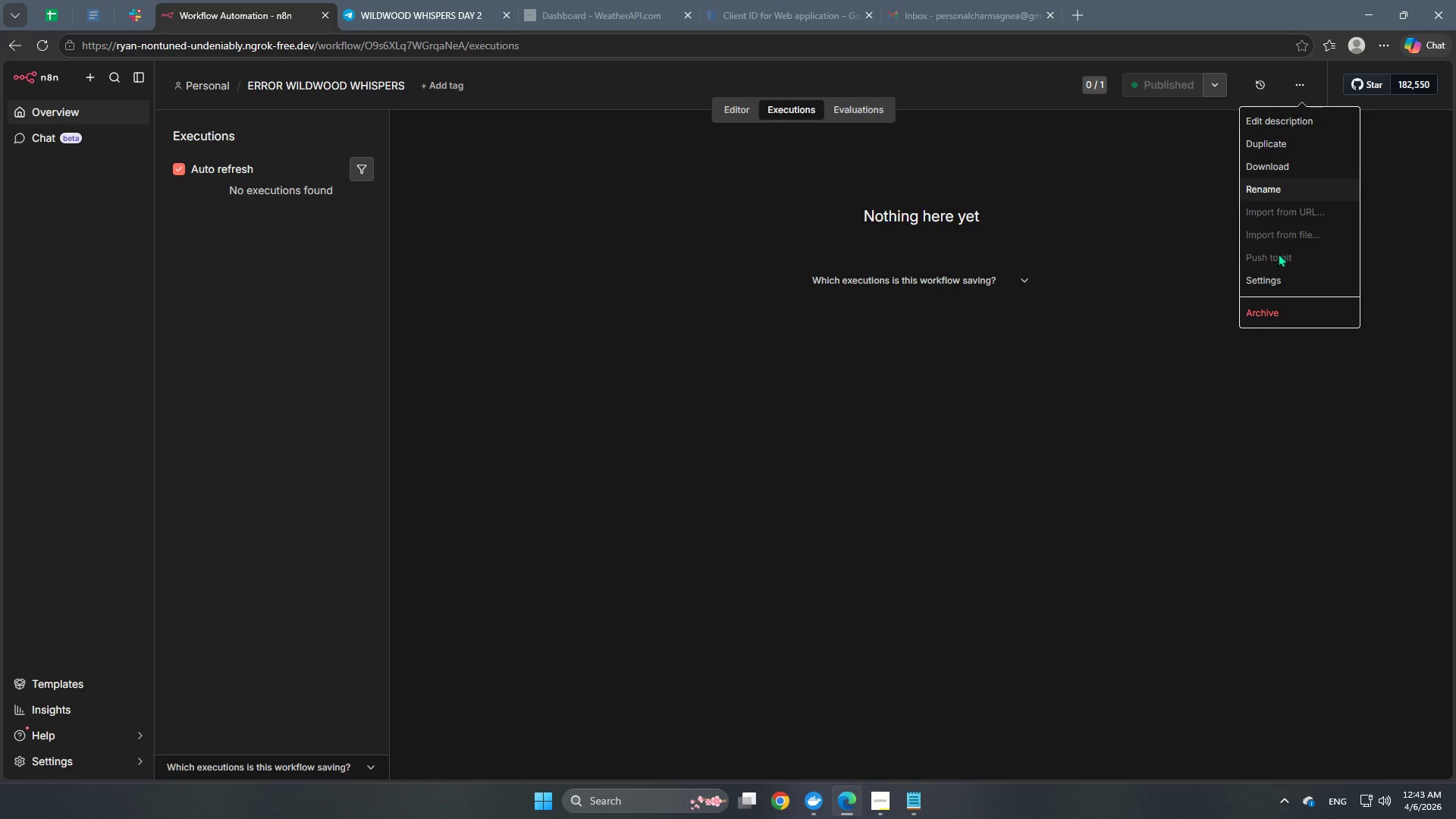 
left_click([1269, 275])
 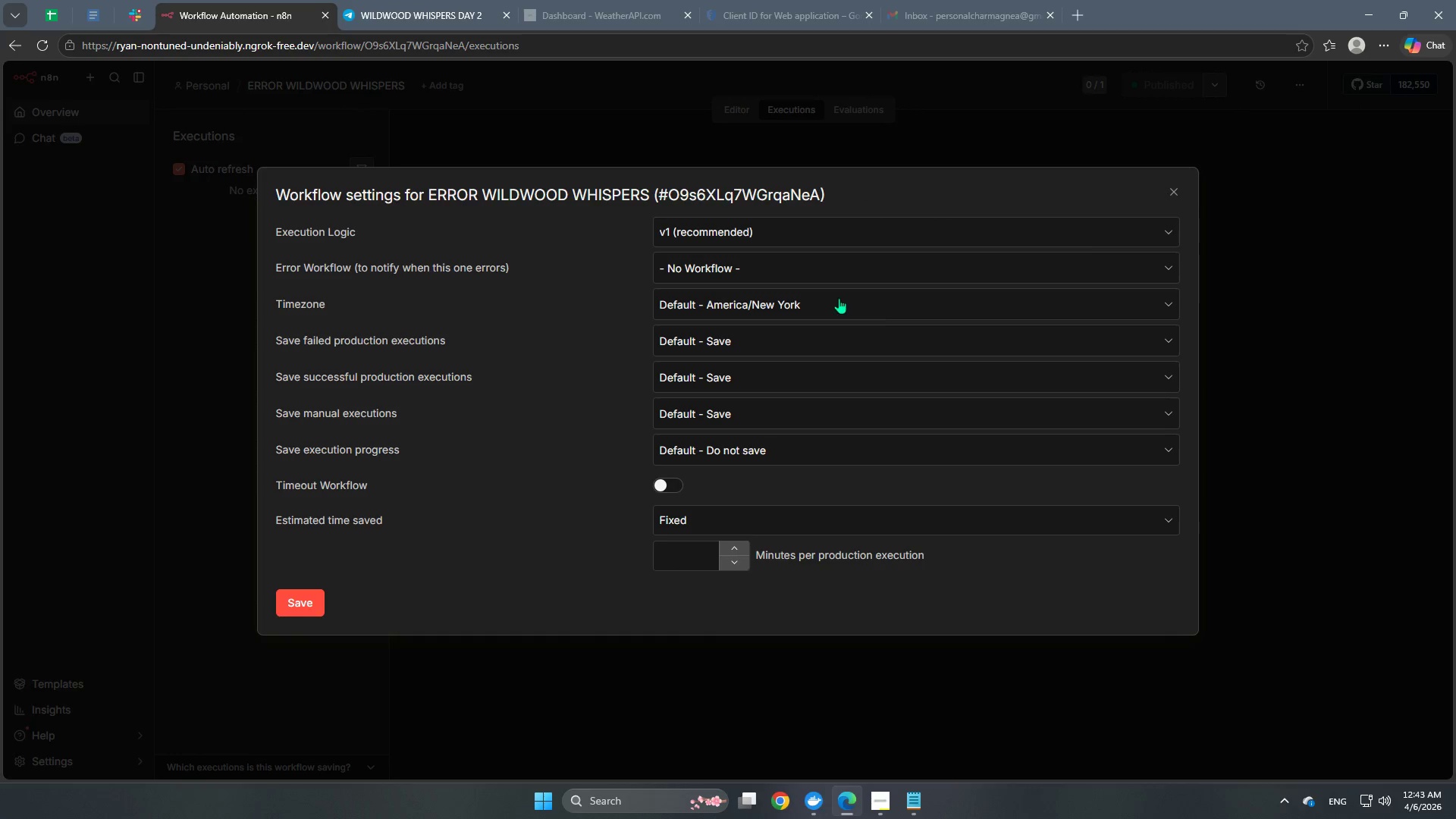 
left_click([783, 274])
 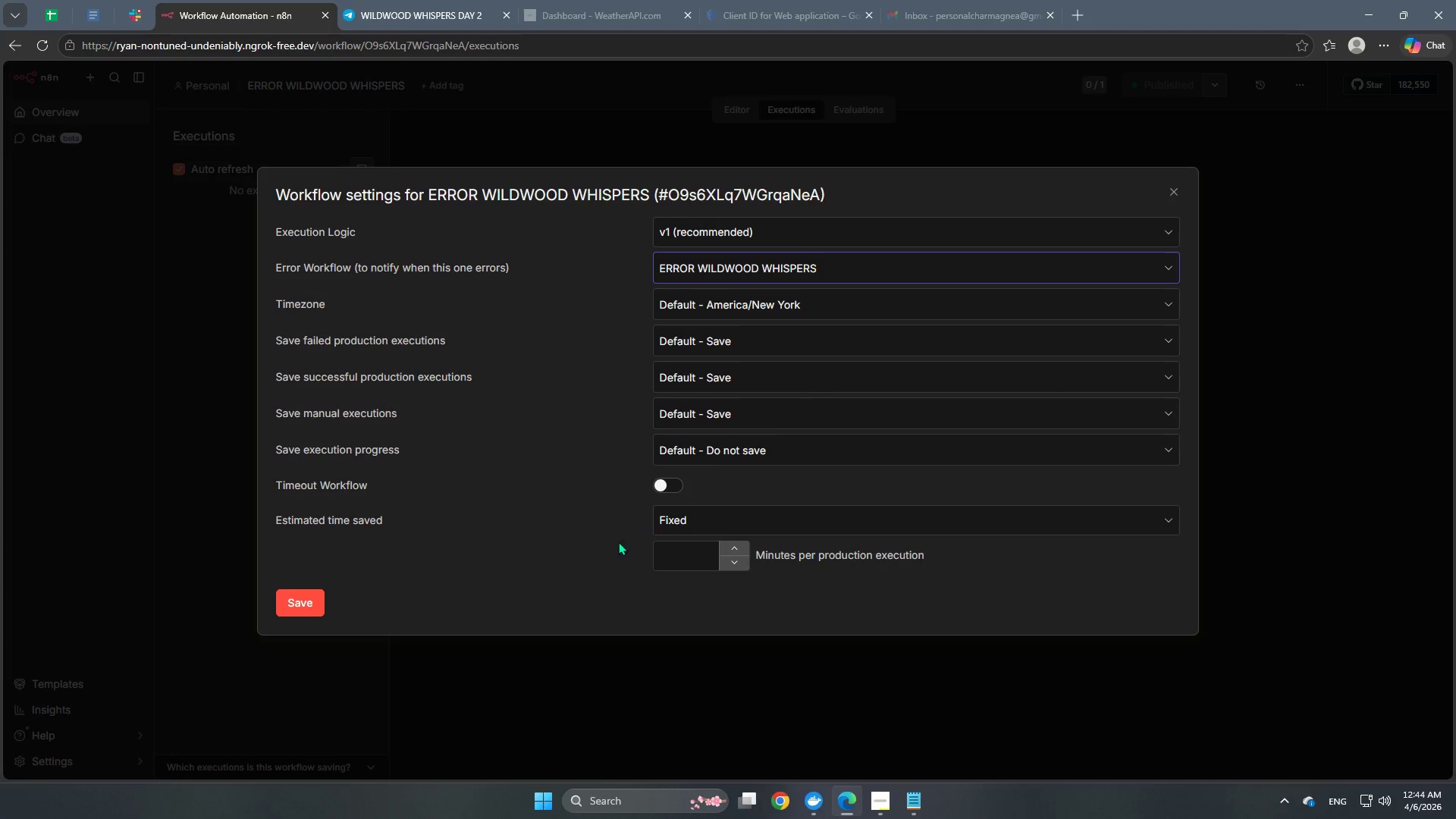 
wait(13.89)
 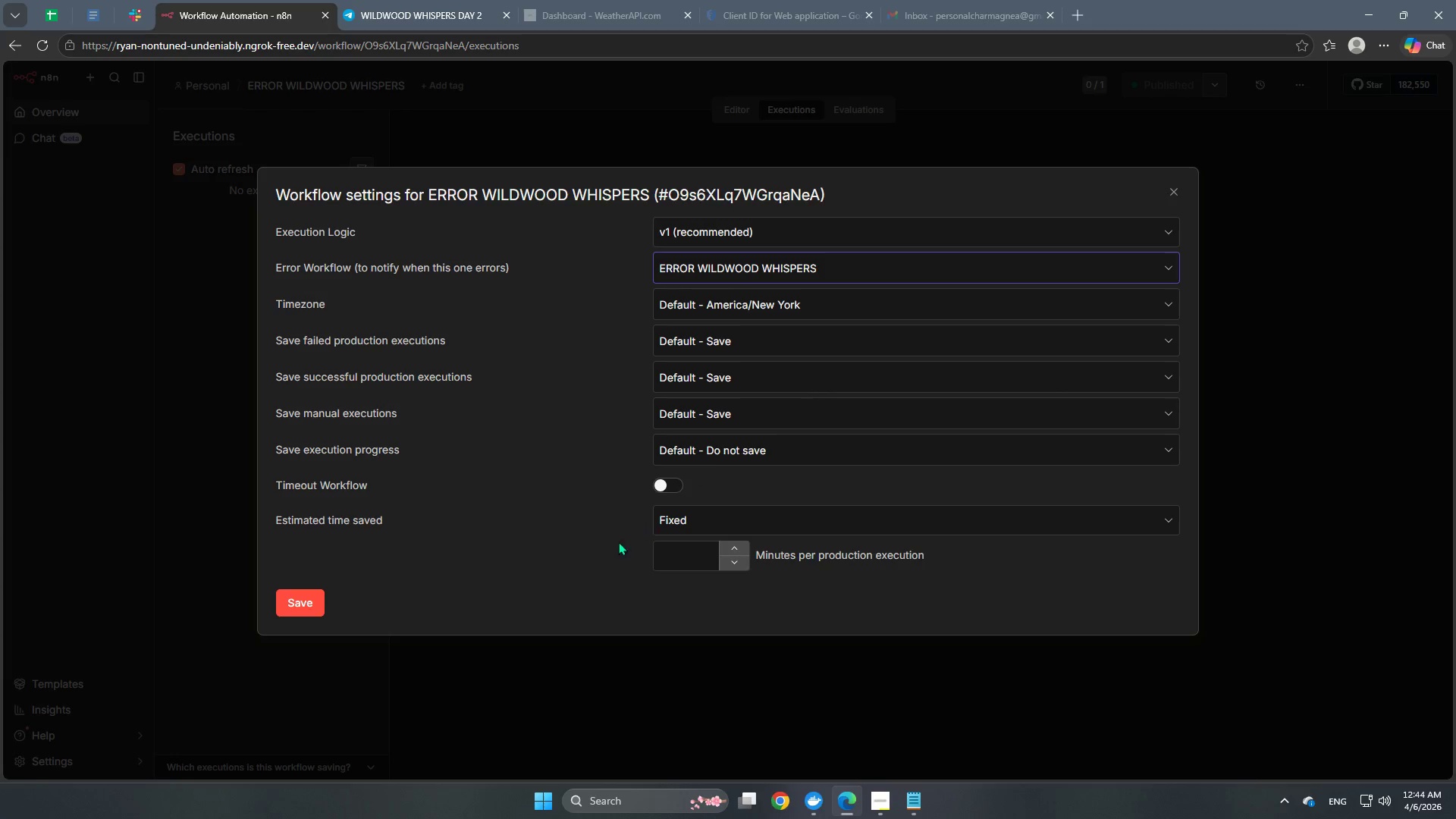 
left_click([306, 603])
 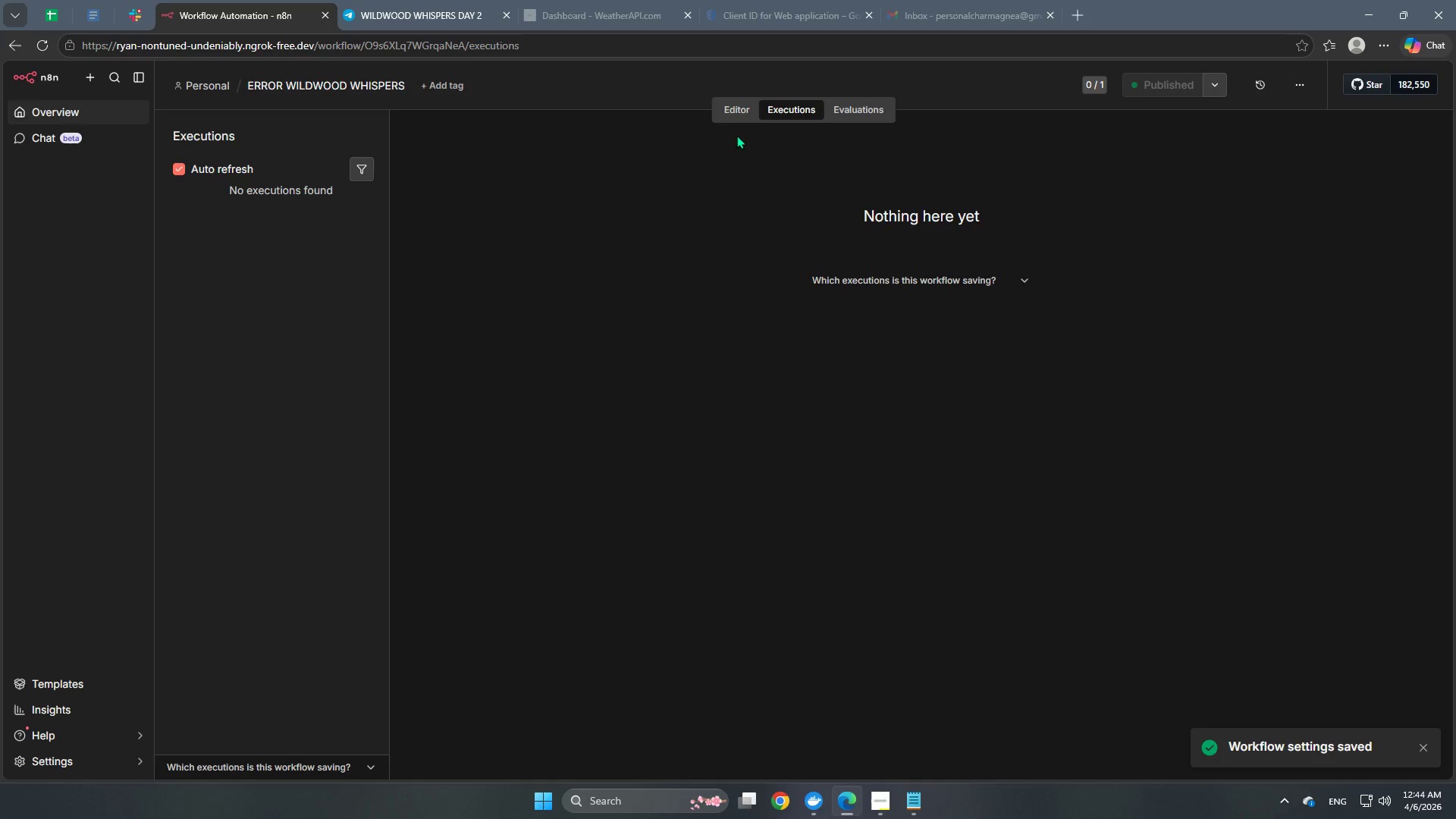 
left_click([723, 111])
 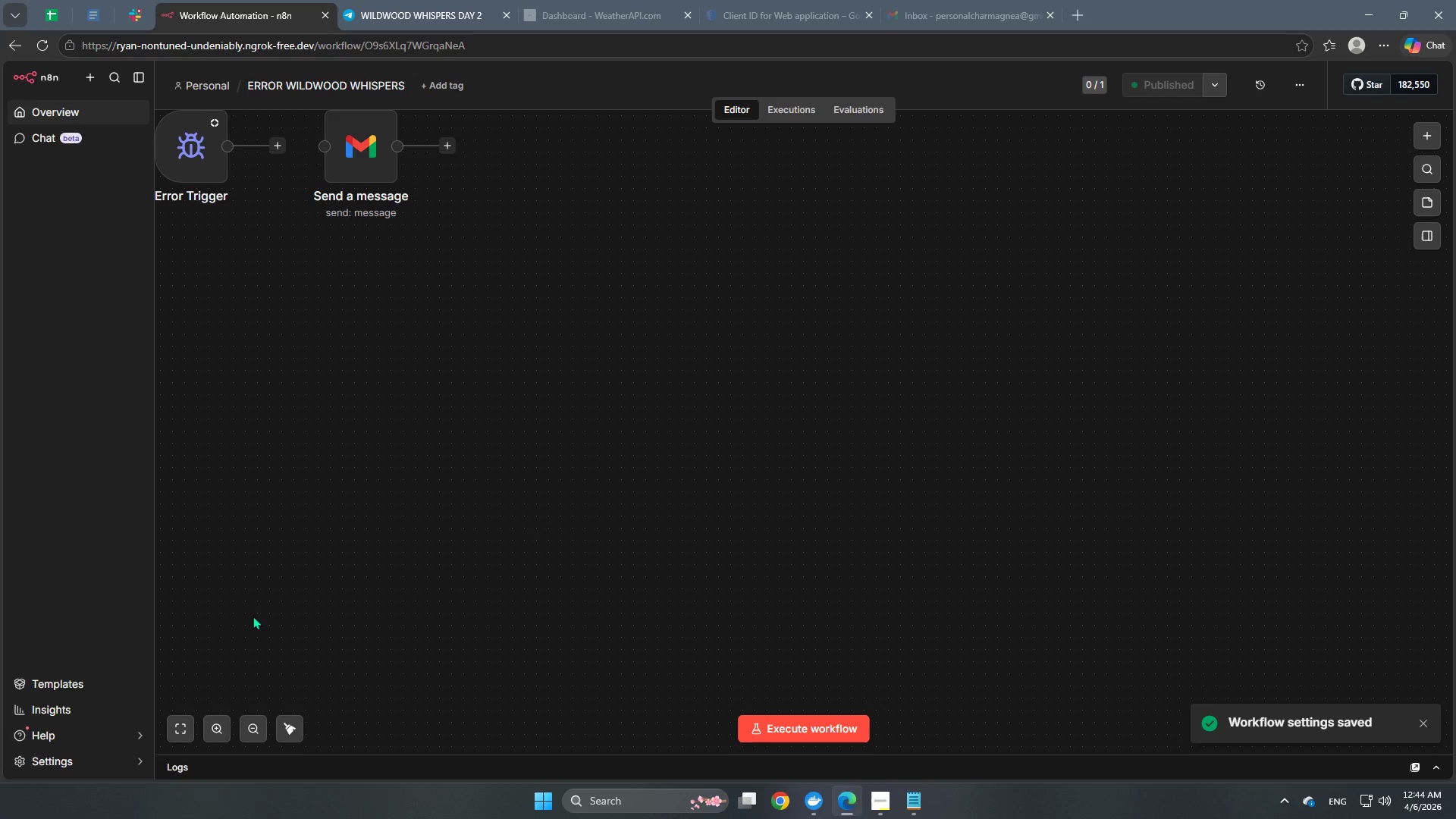 
left_click([187, 738])
 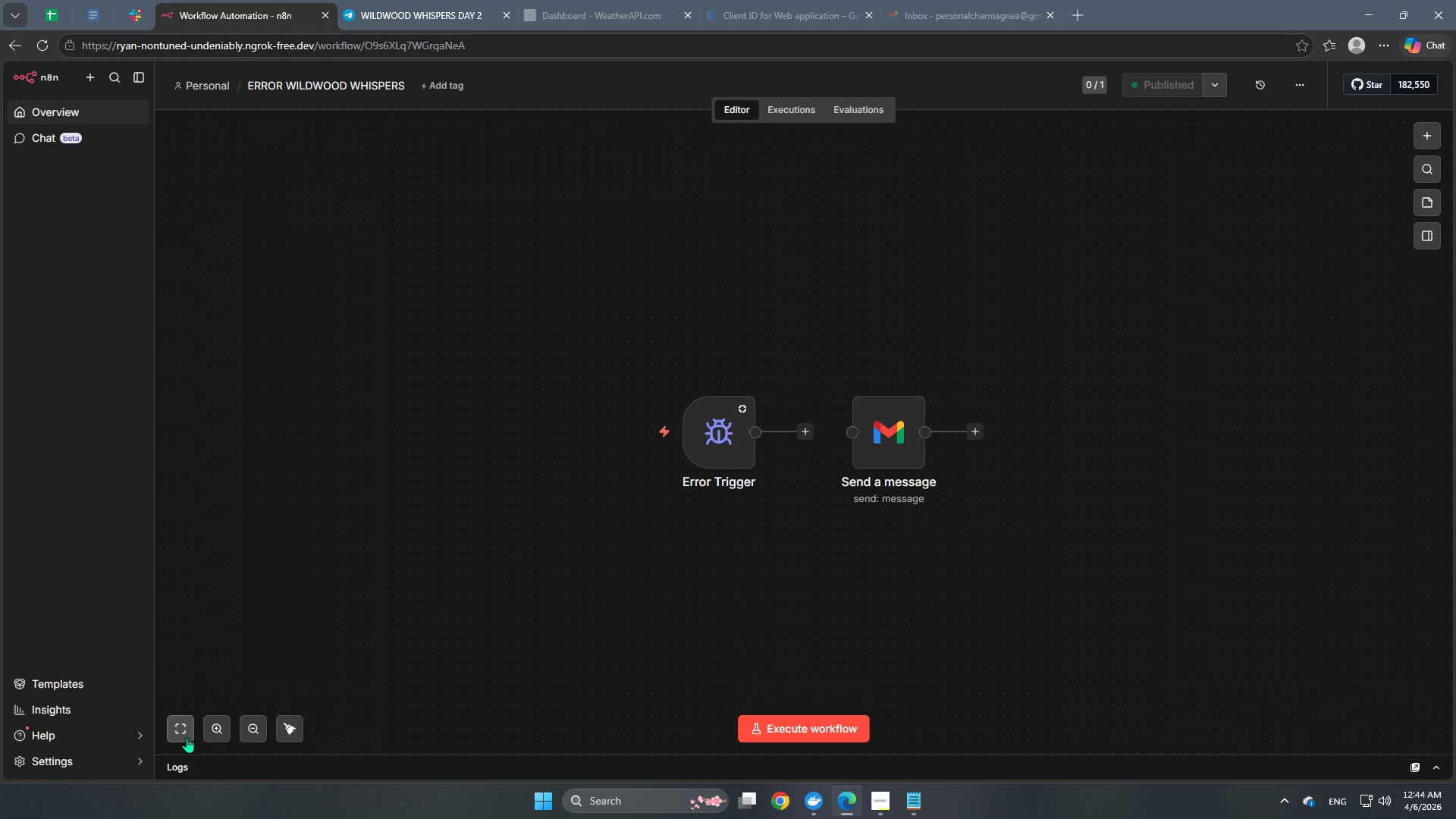 
wait(44.69)
 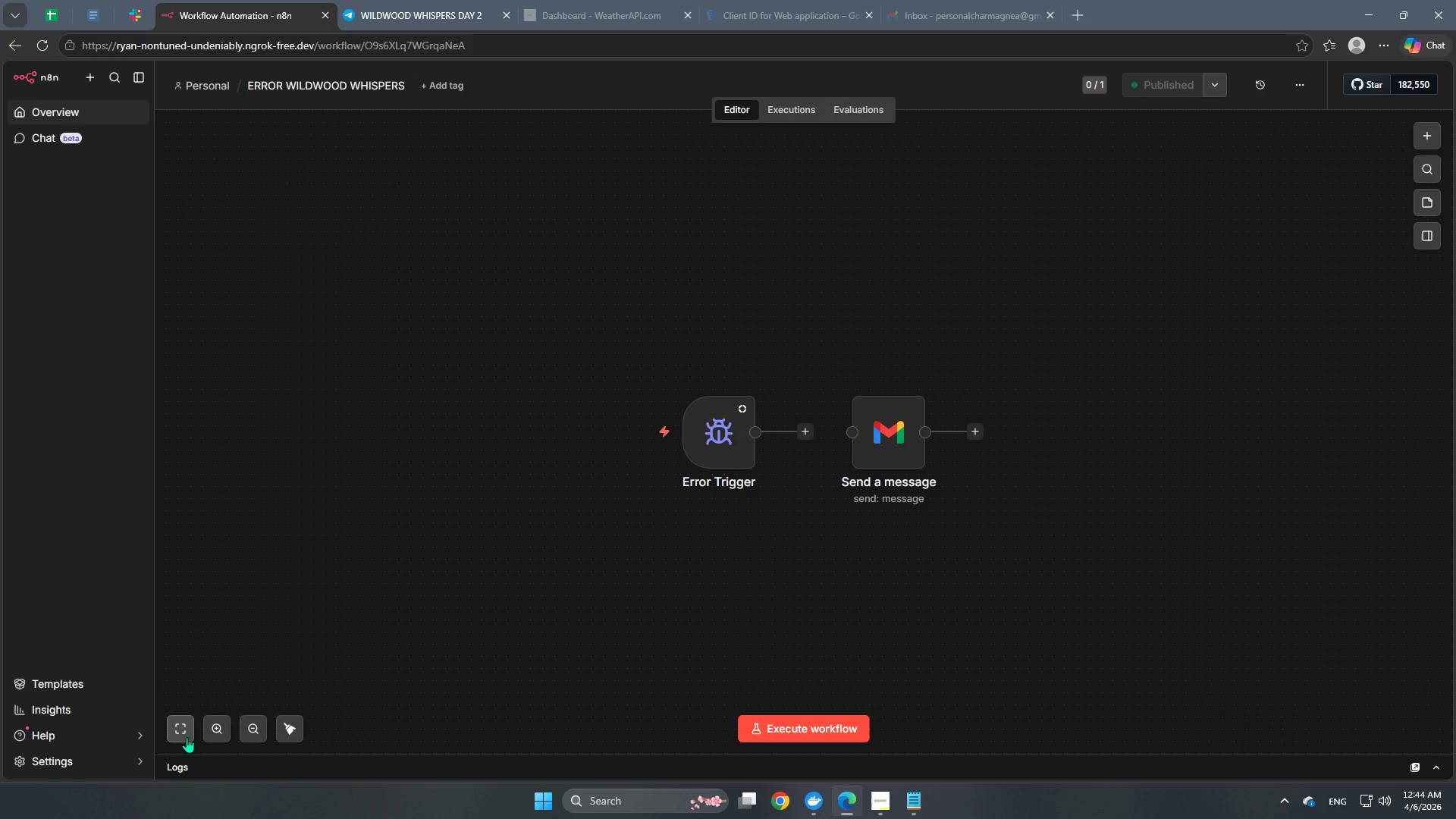 
left_click([770, 115])
 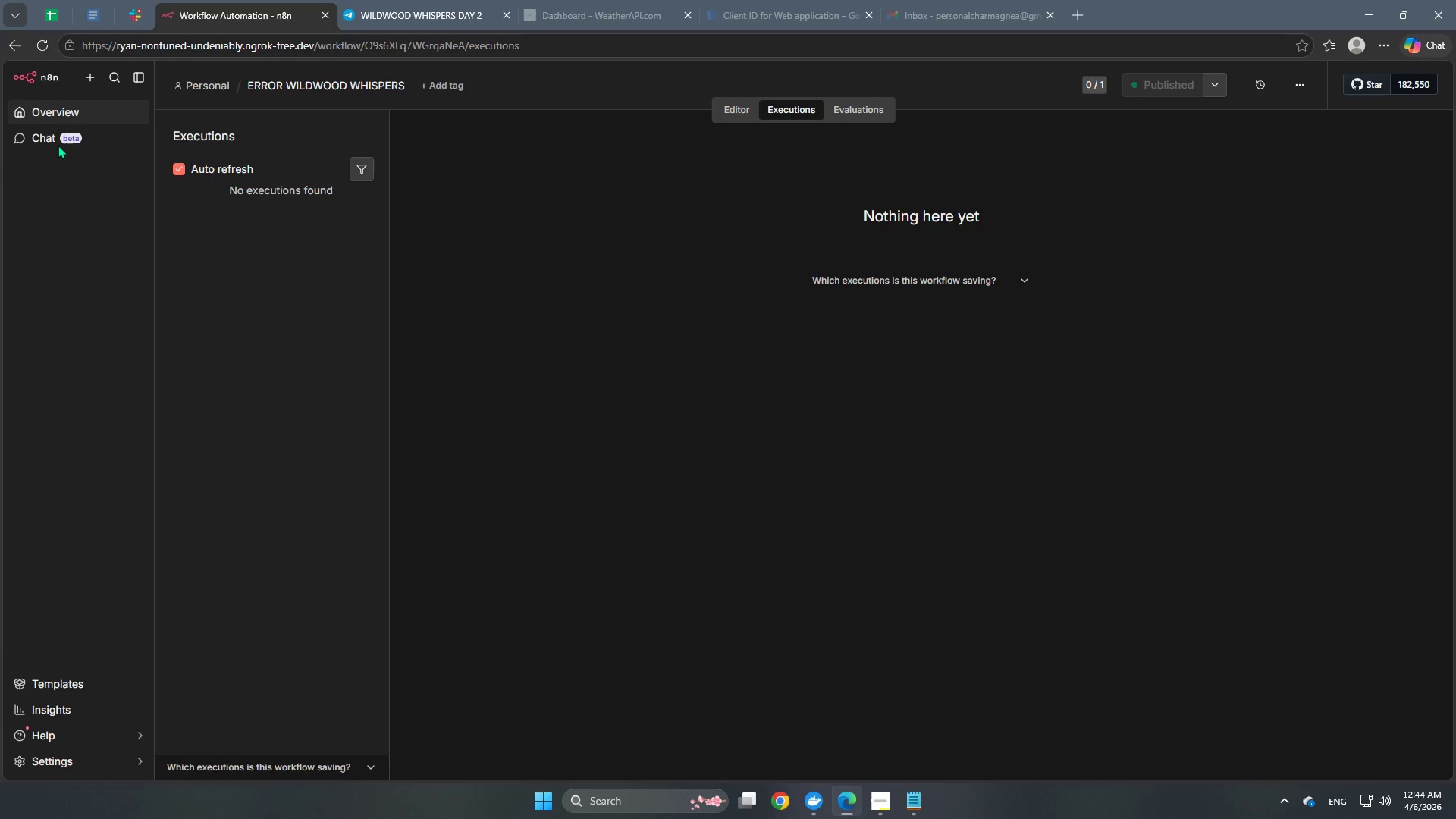 
left_click([81, 105])
 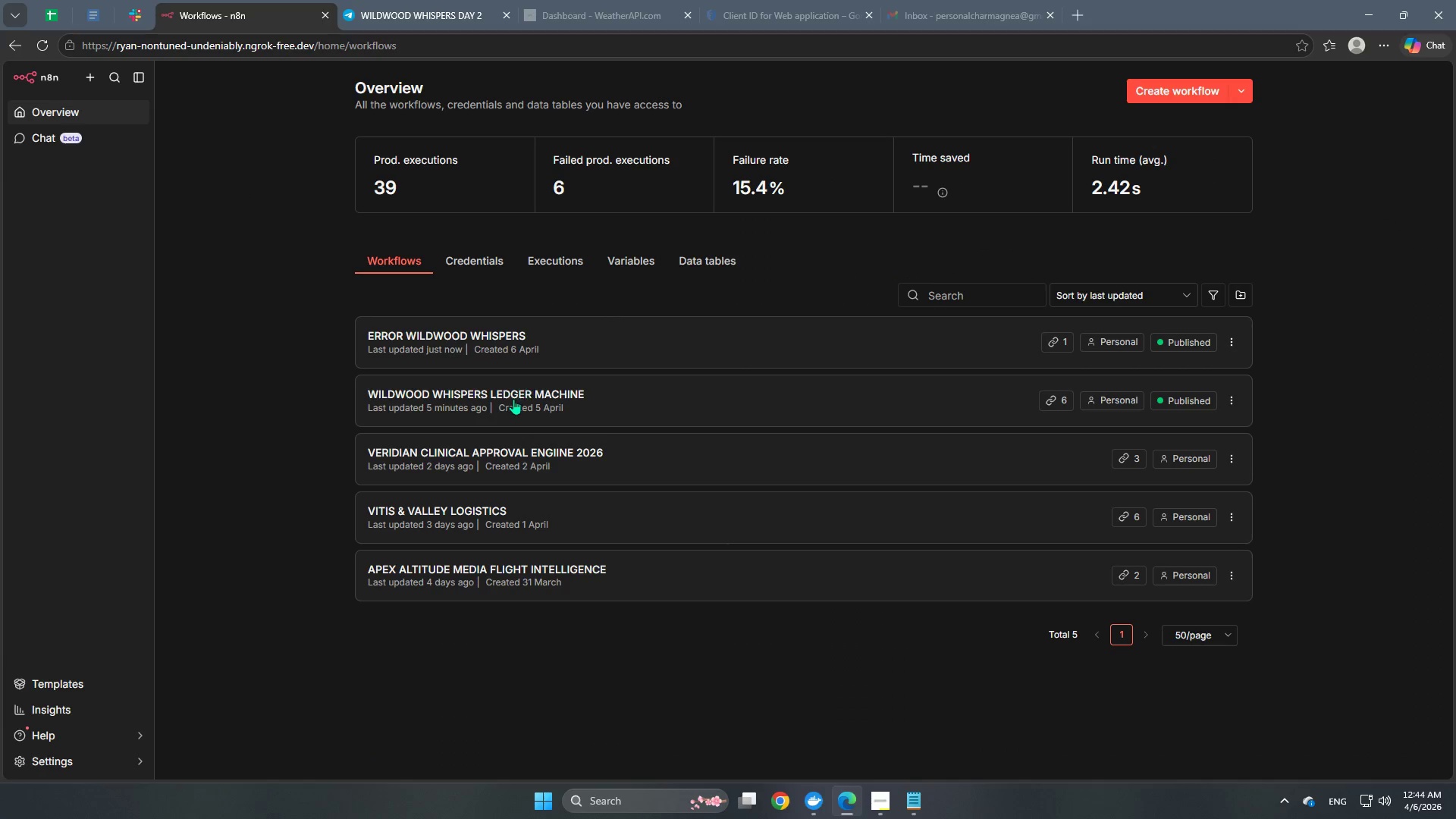 
double_click([510, 395])
 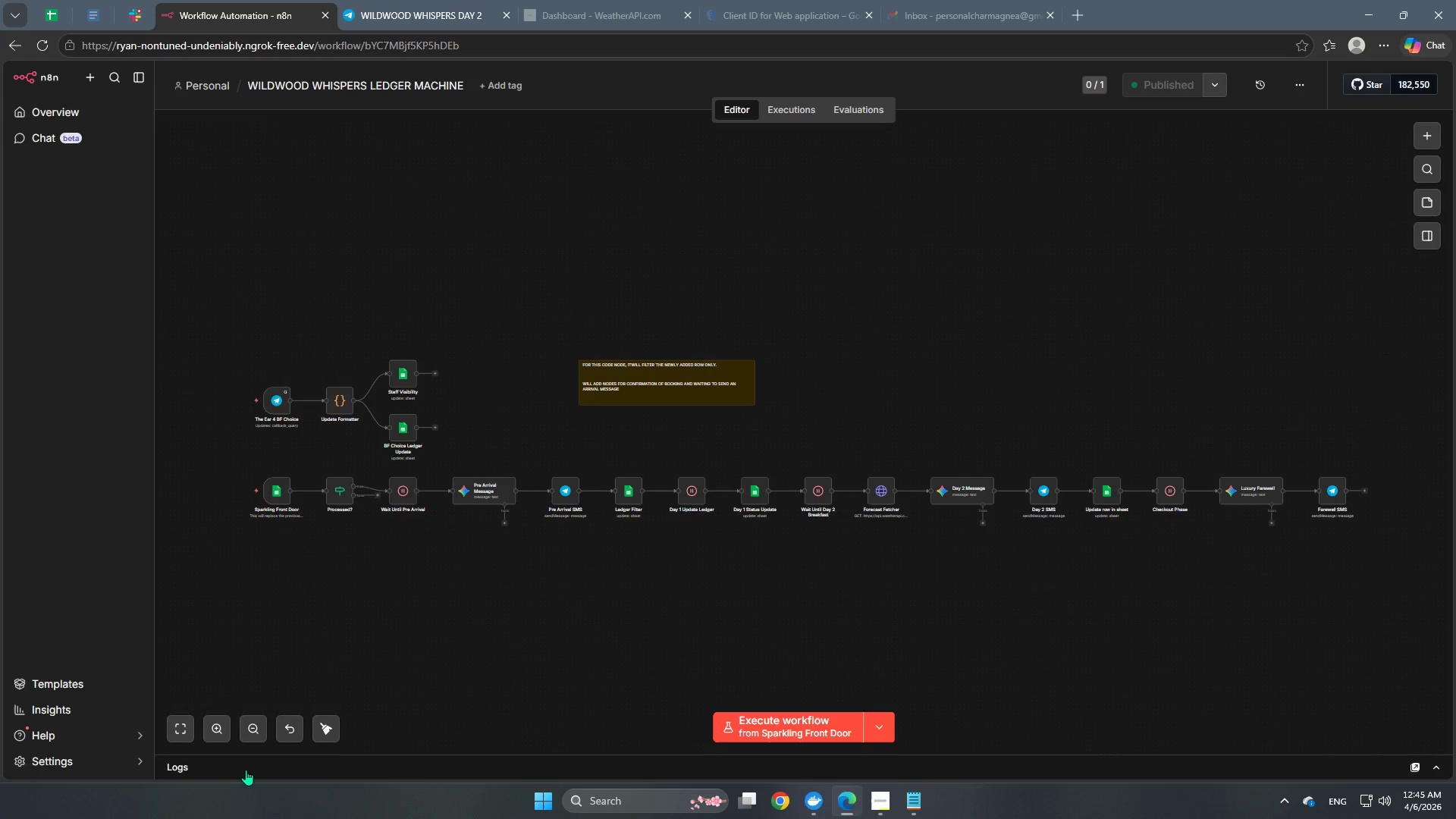 
left_click([183, 731])
 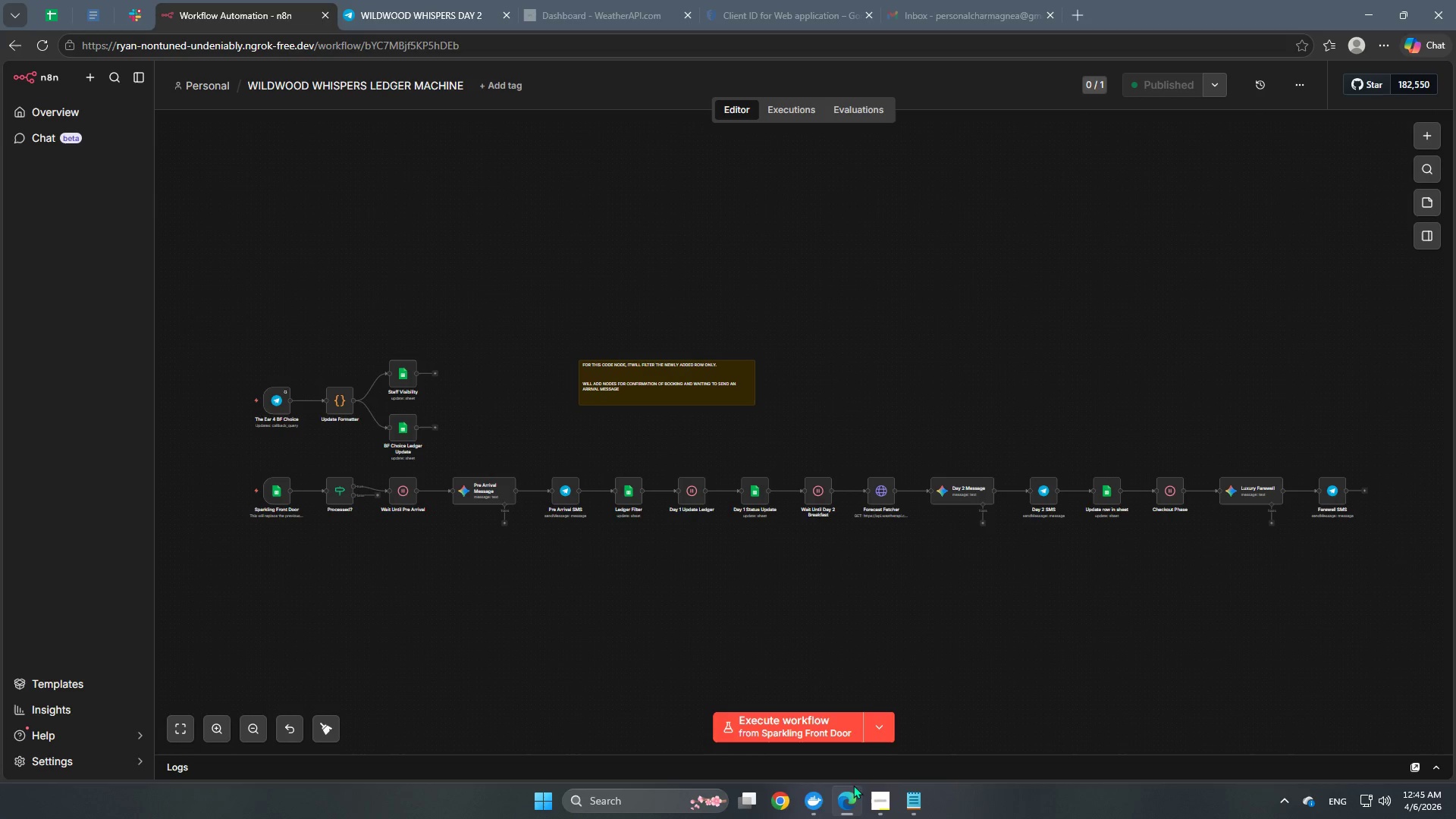 
left_click([875, 805])
 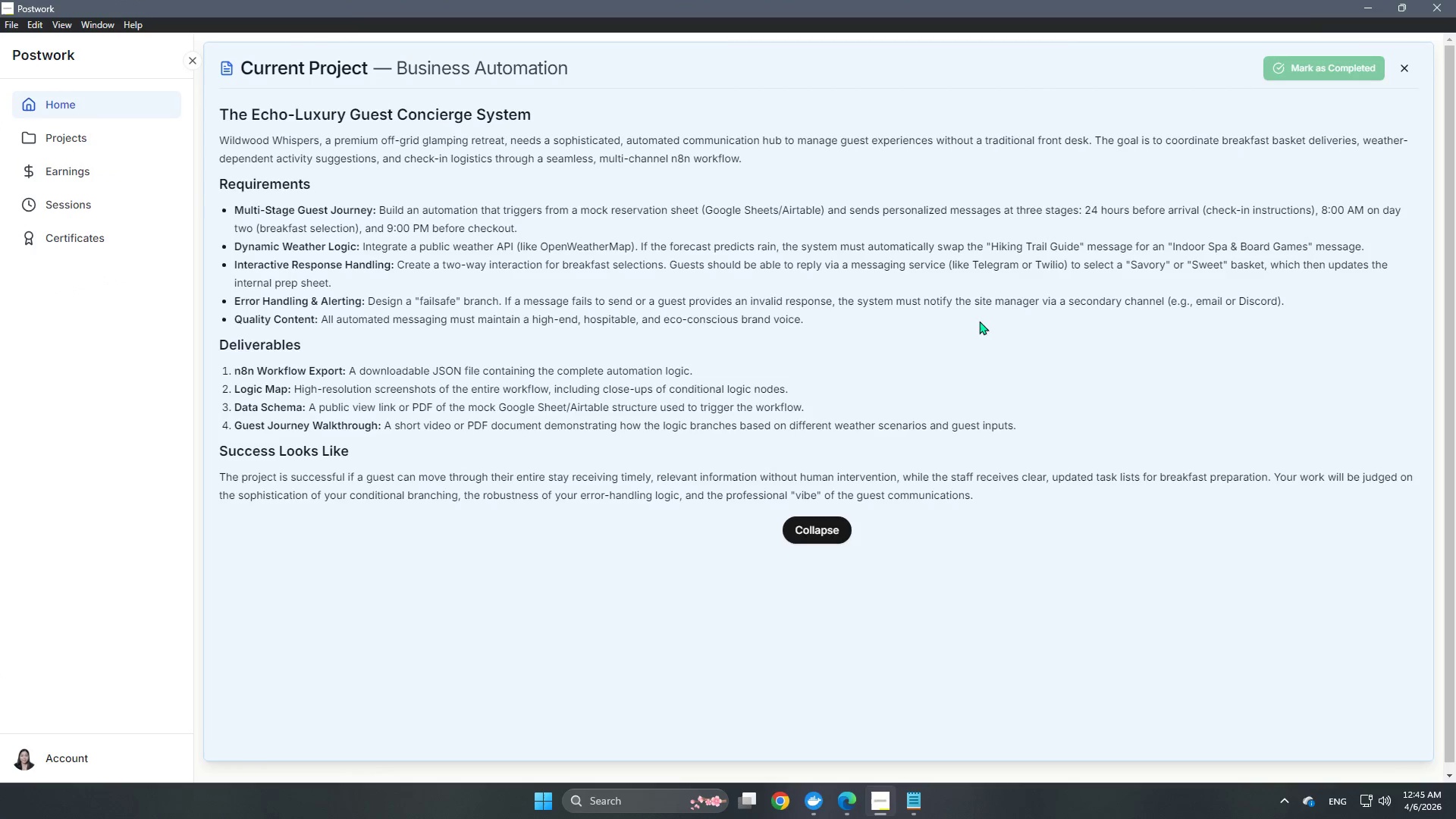 
wait(7.83)
 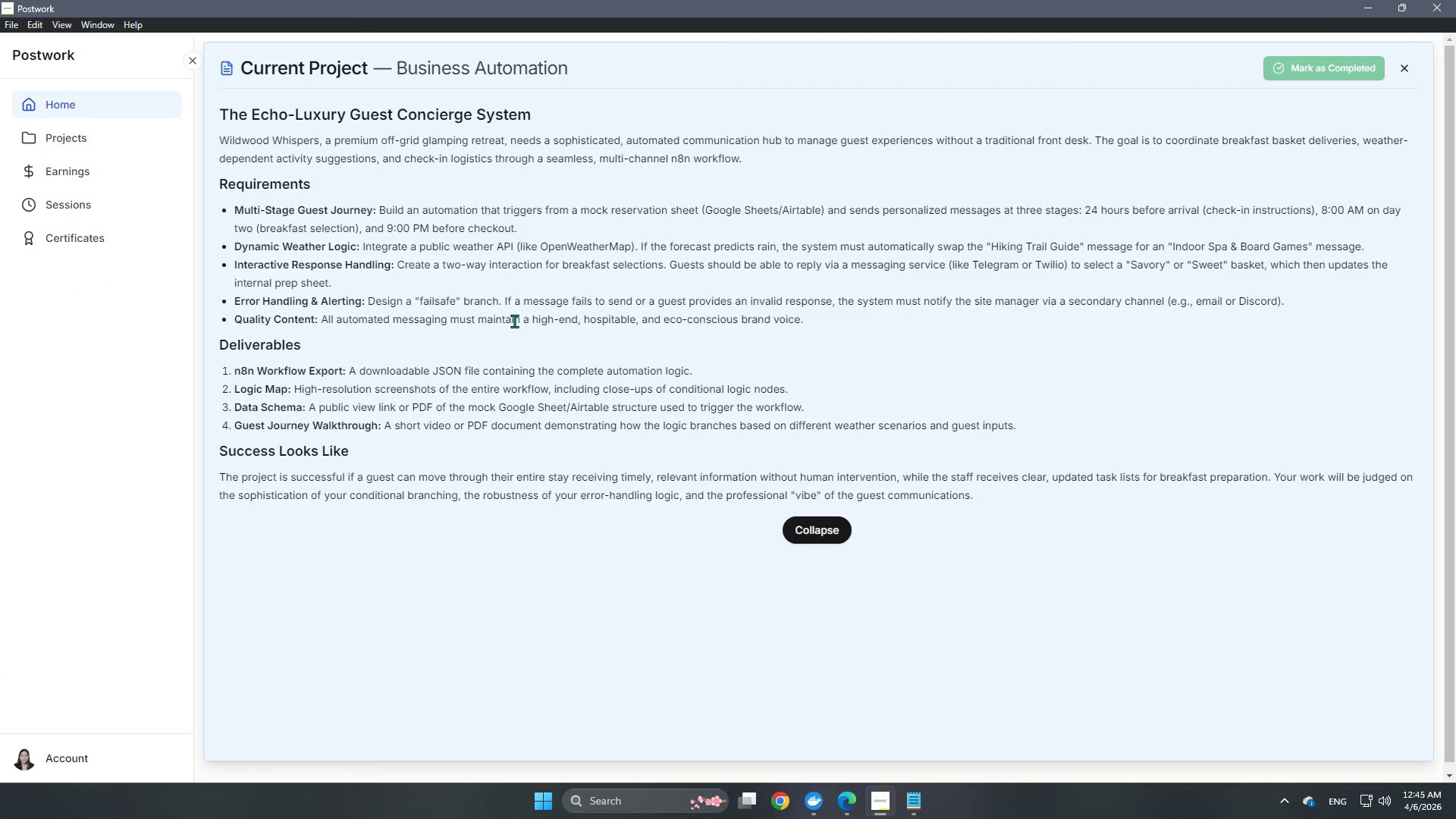 
left_click([1373, 13])
 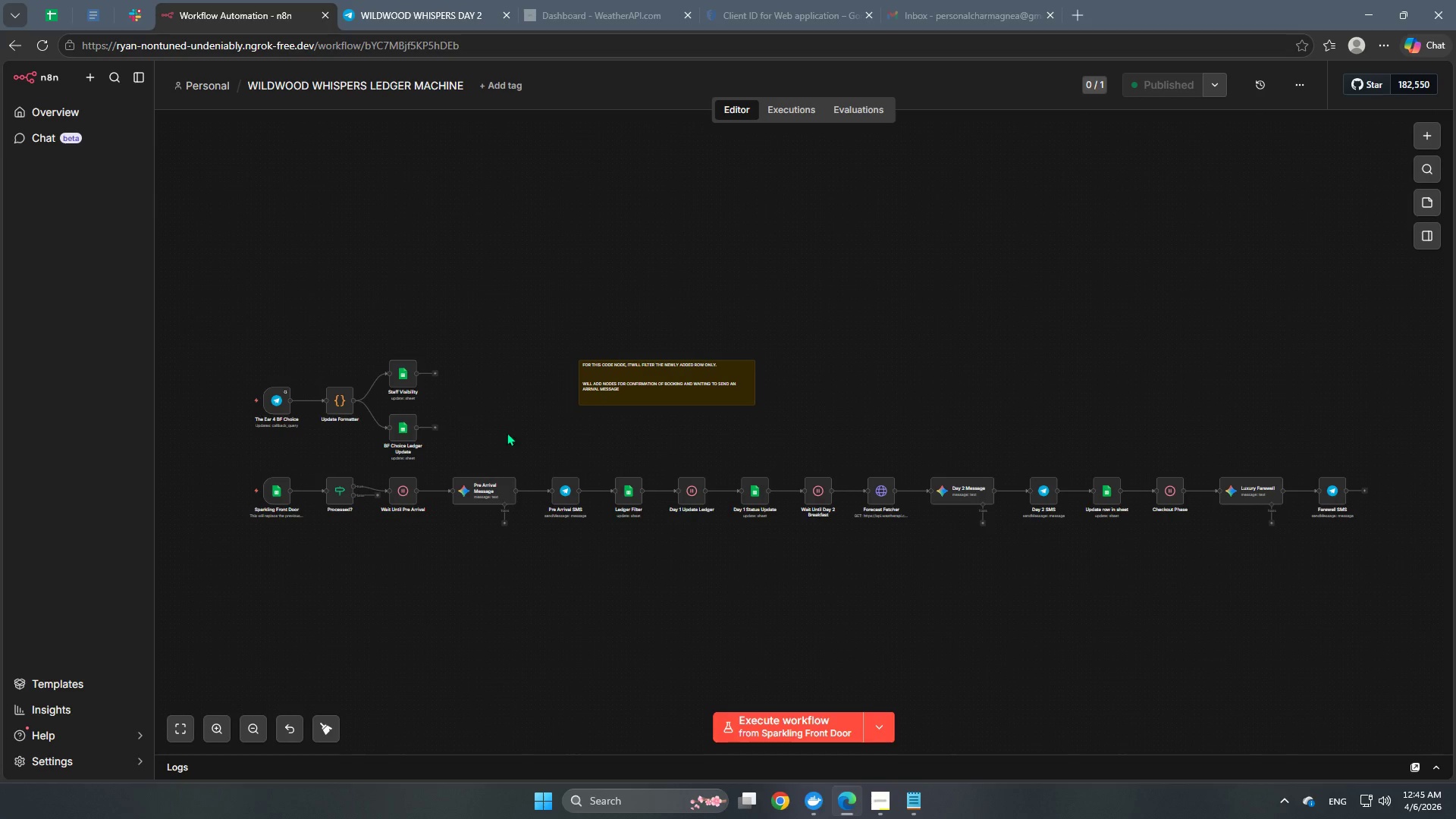 
left_click([553, 490])
 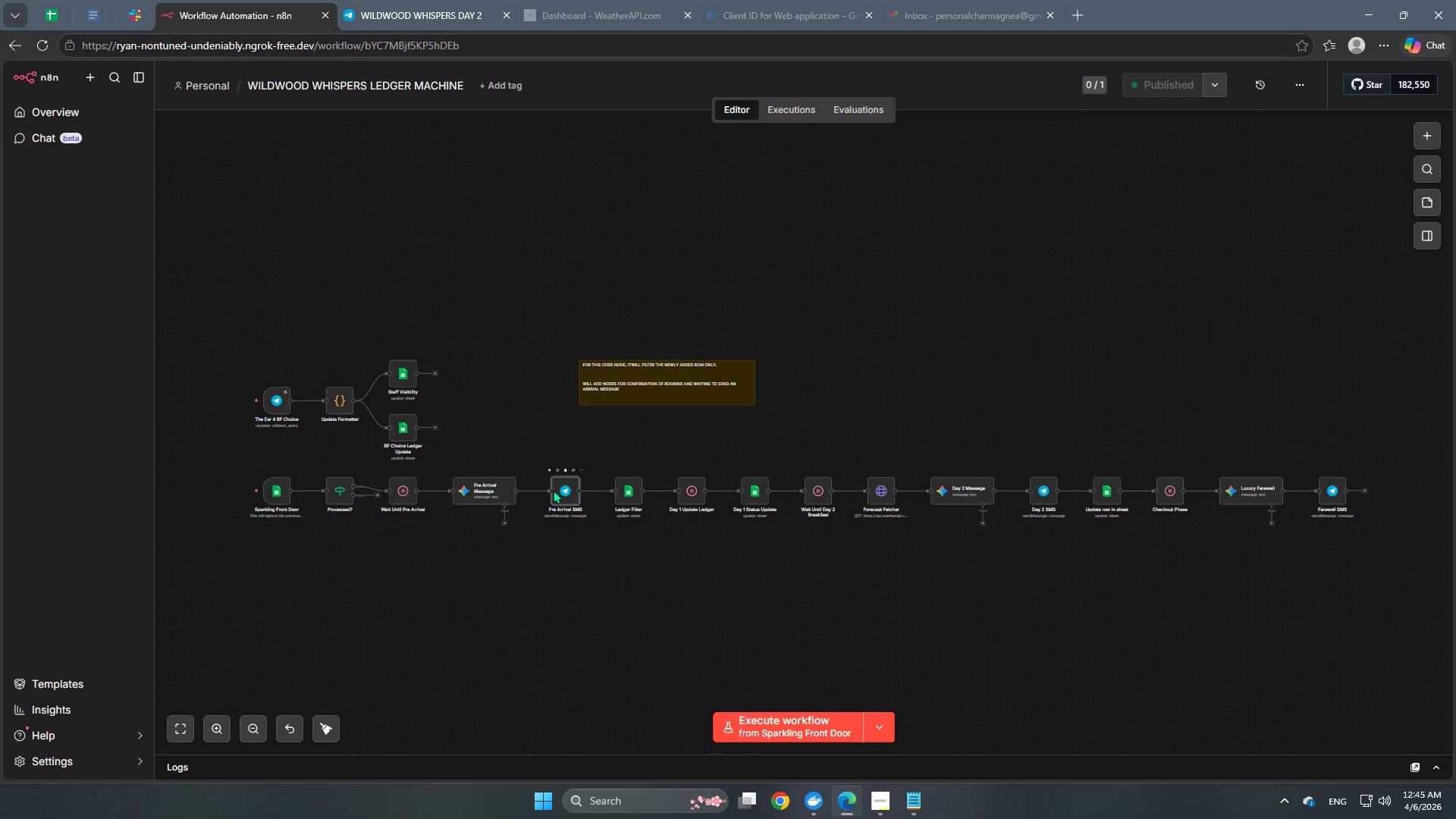 
double_click([553, 490])
 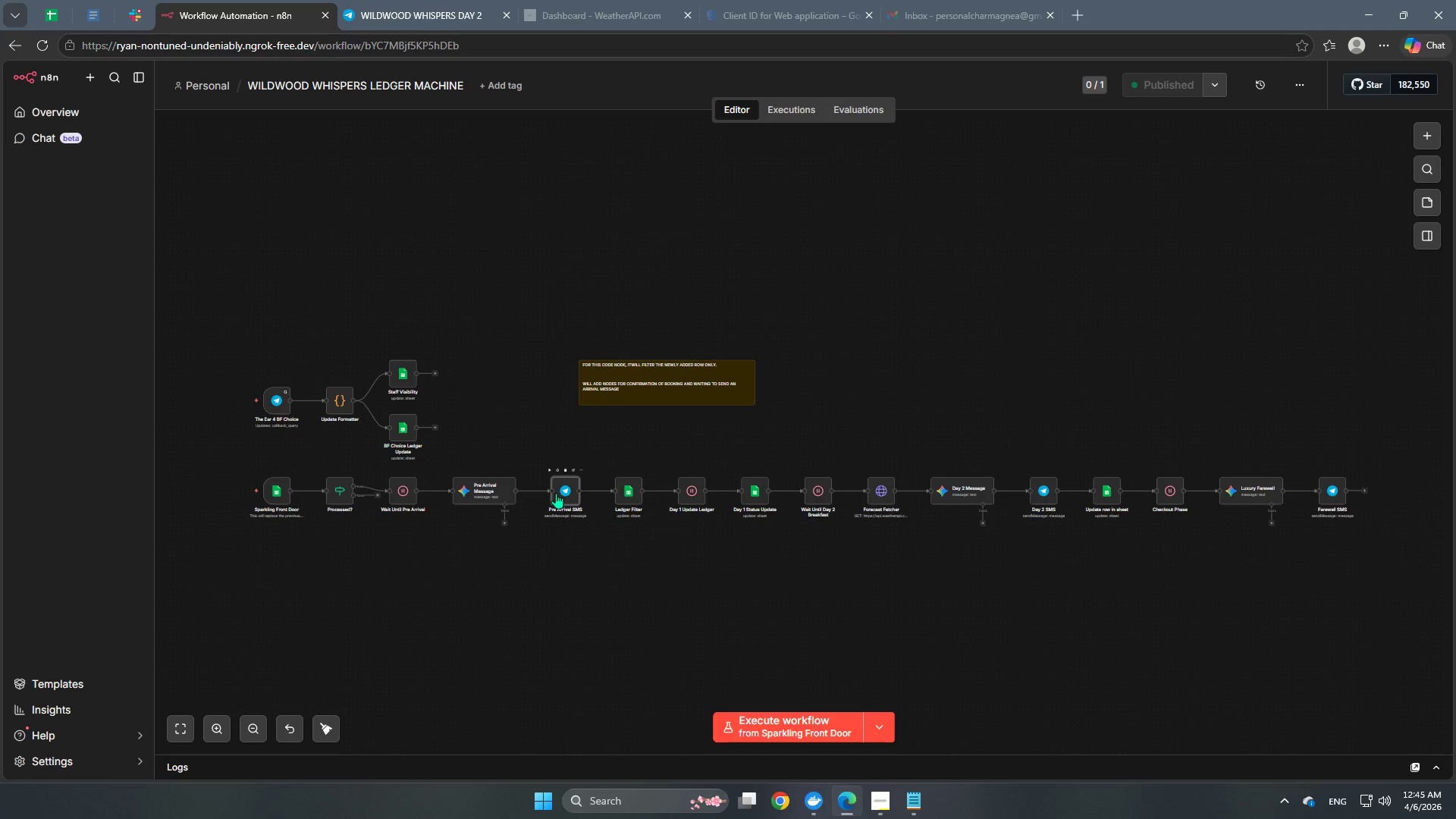 
double_click([558, 493])
 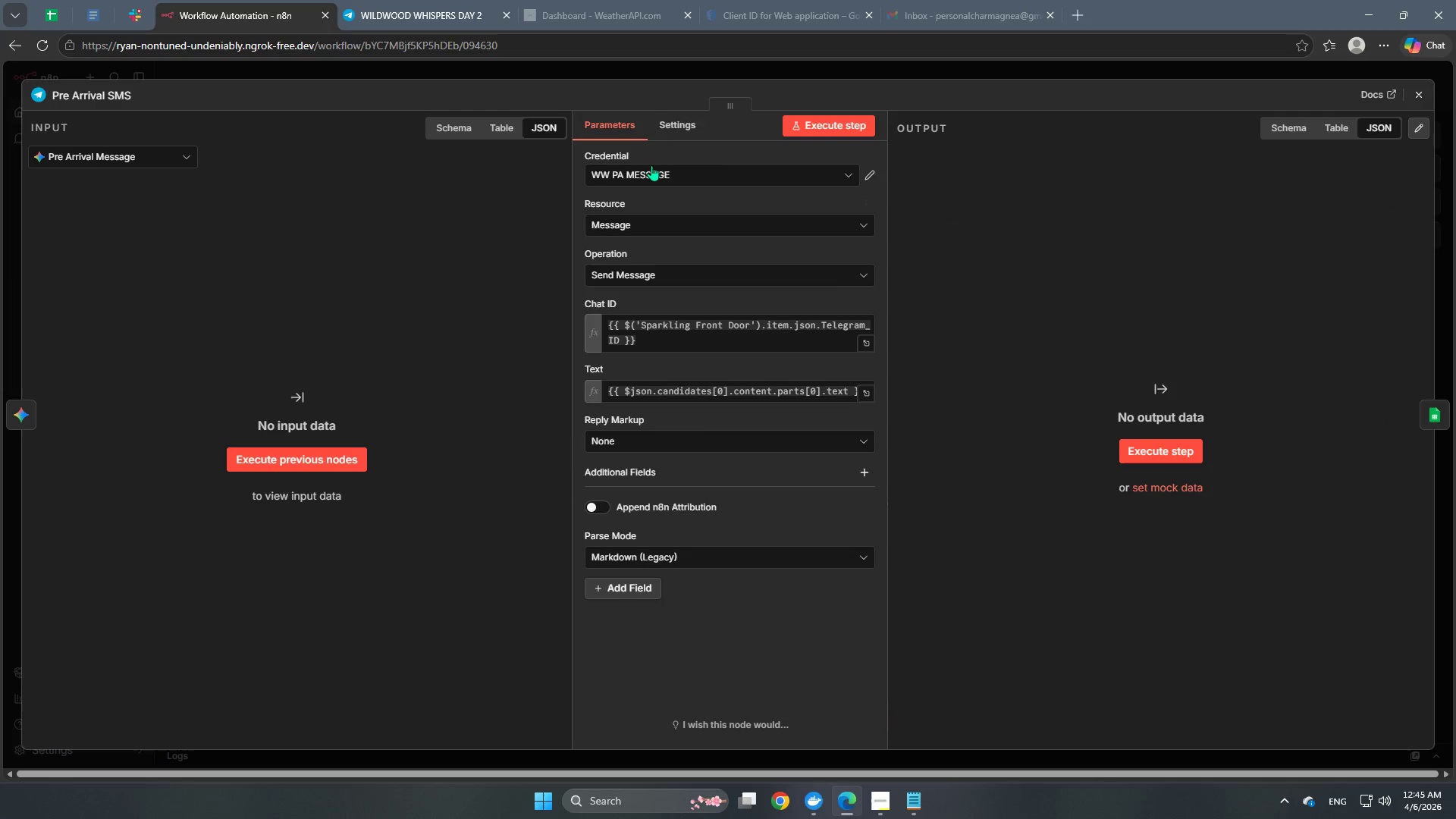 
left_click([672, 126])
 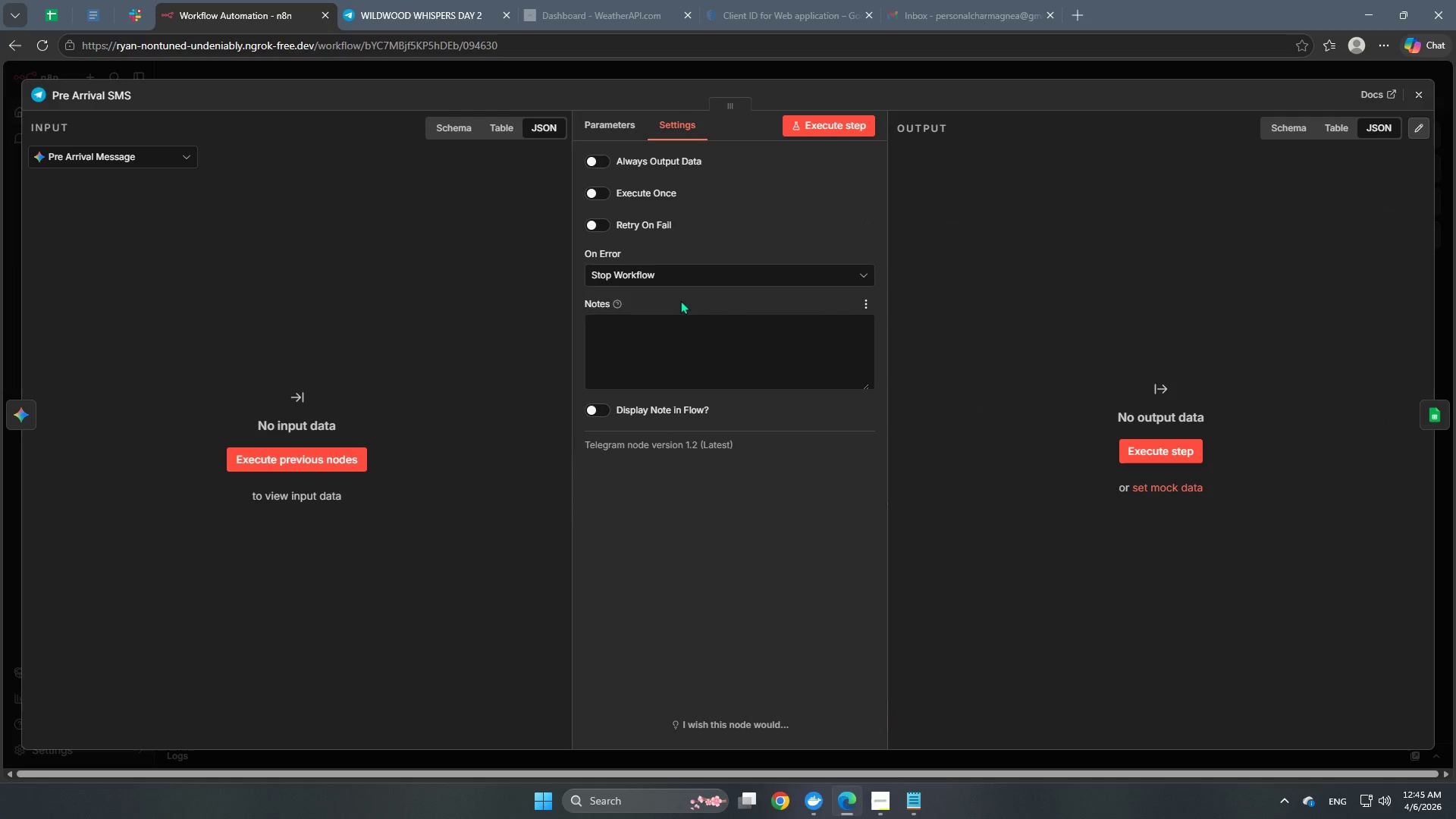 
left_click([683, 274])
 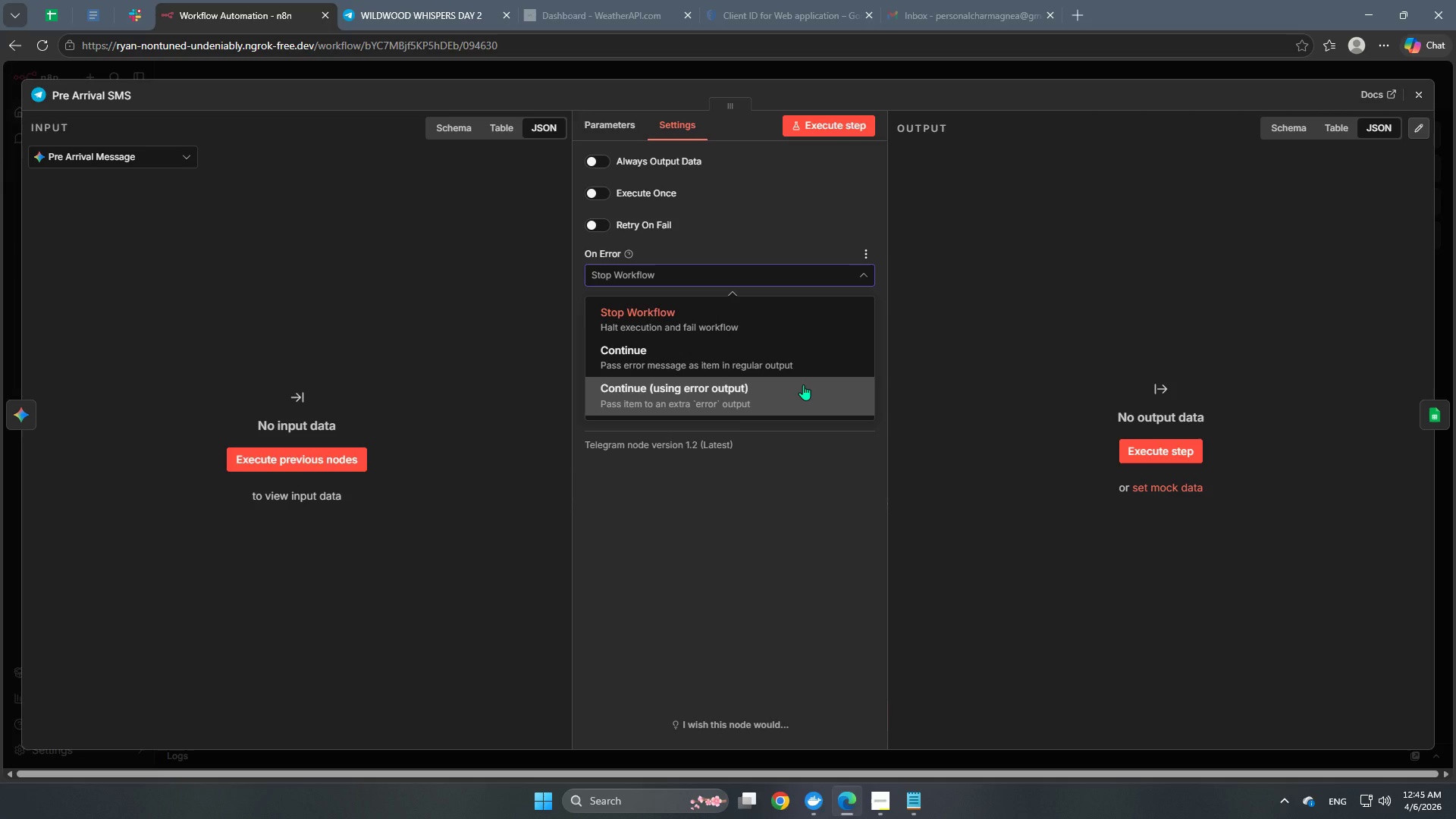 
wait(9.92)
 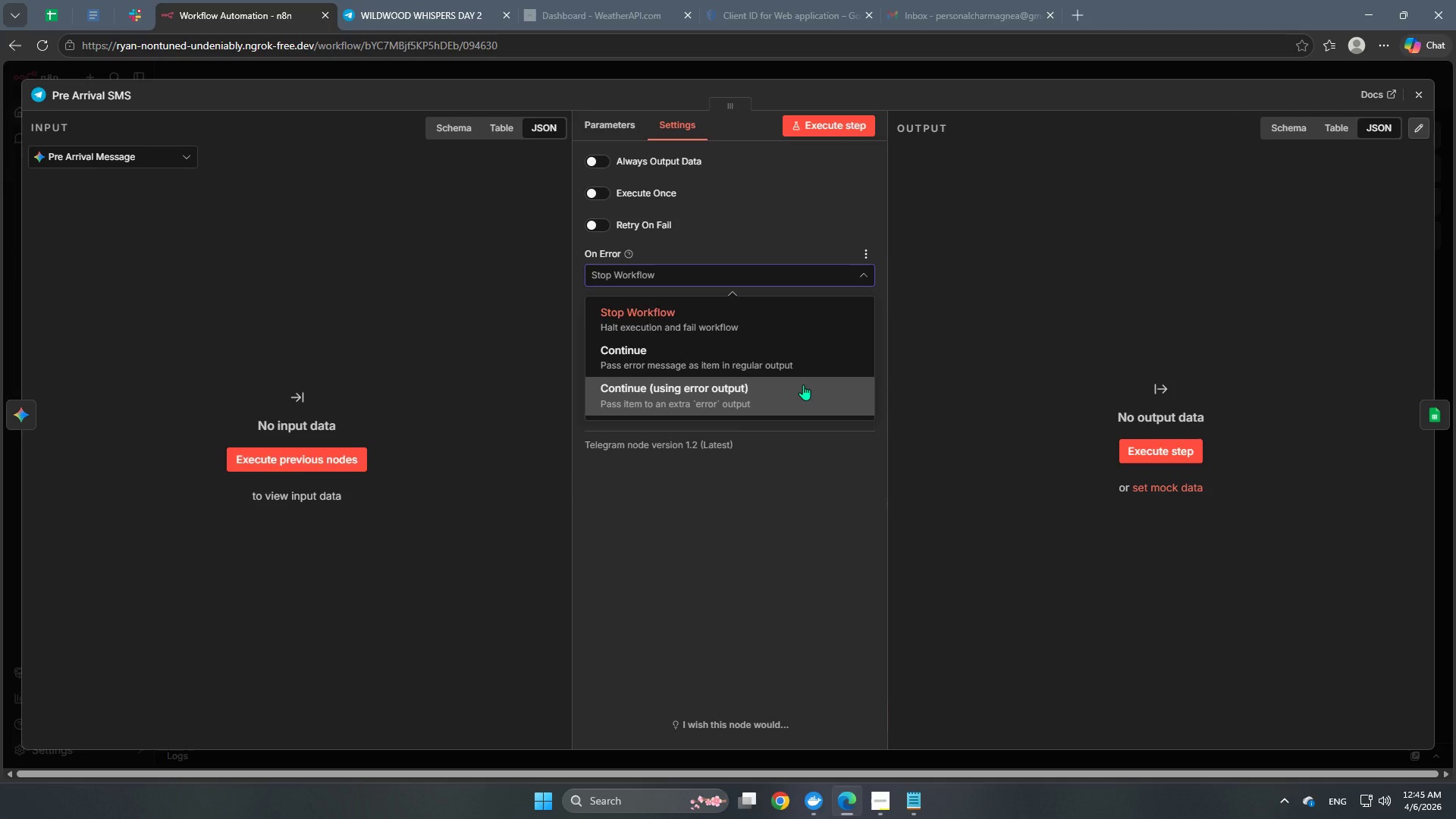 
left_click([803, 384])
 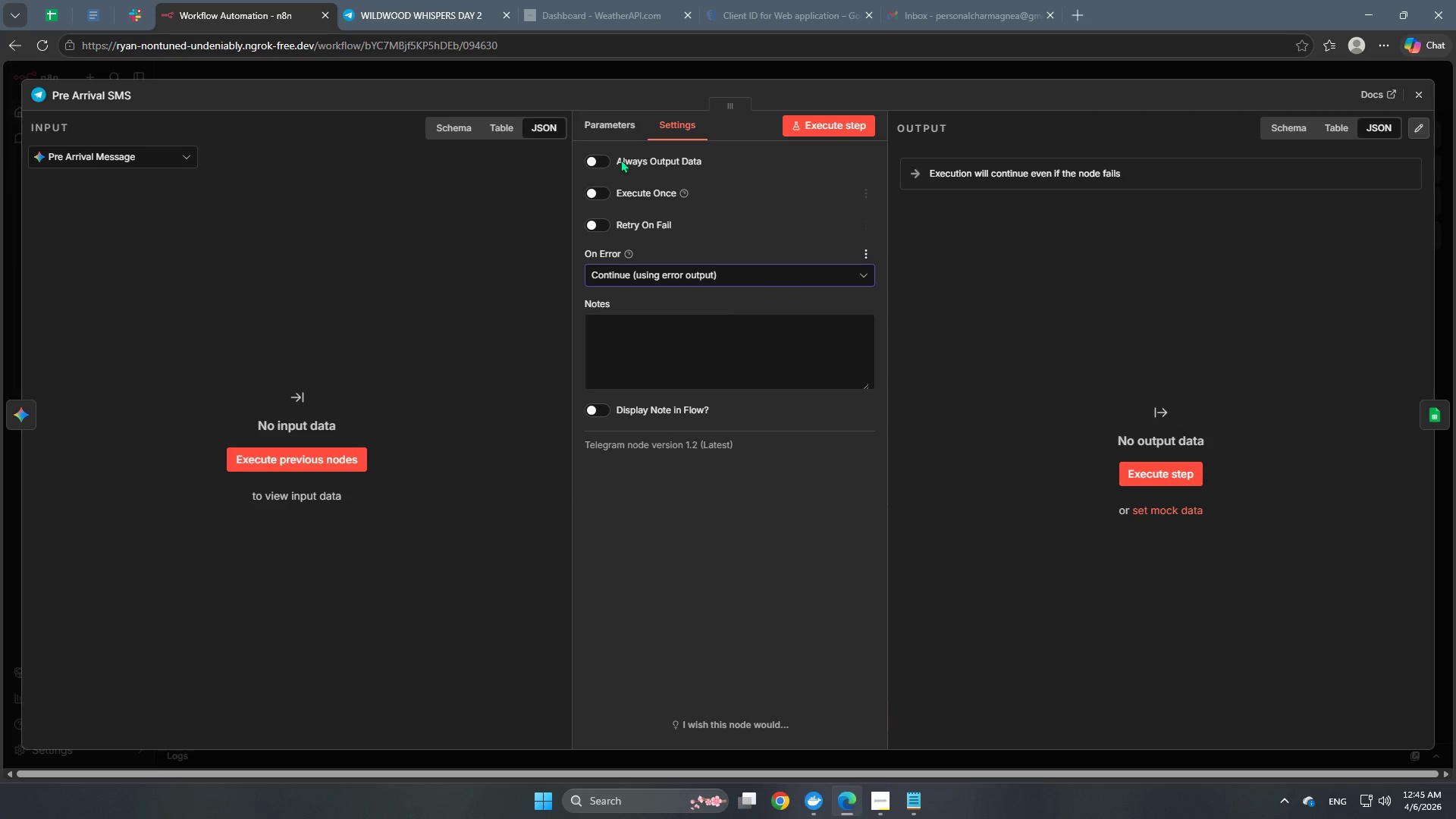 
left_click([616, 78])
 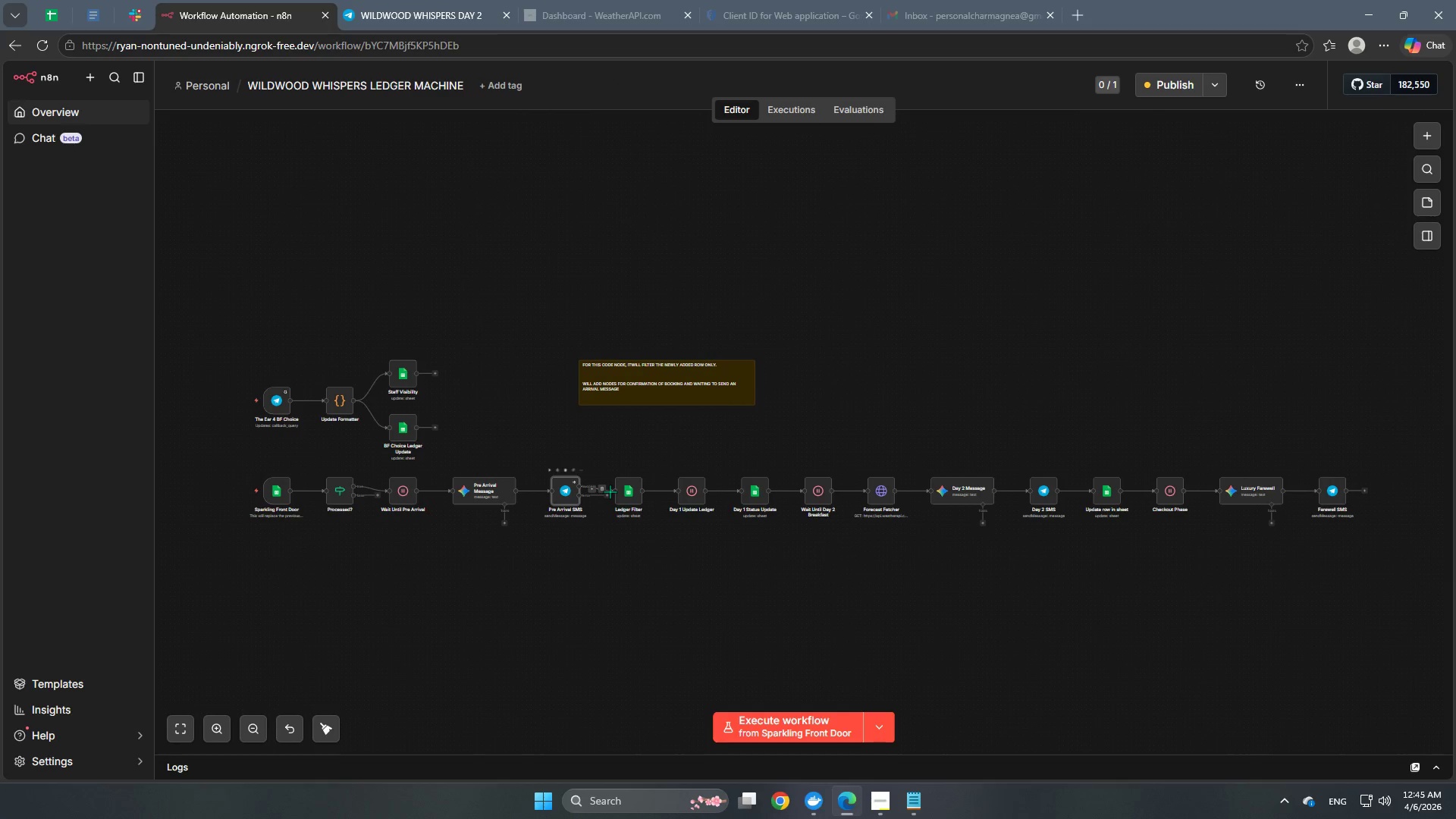 
left_click([607, 494])
 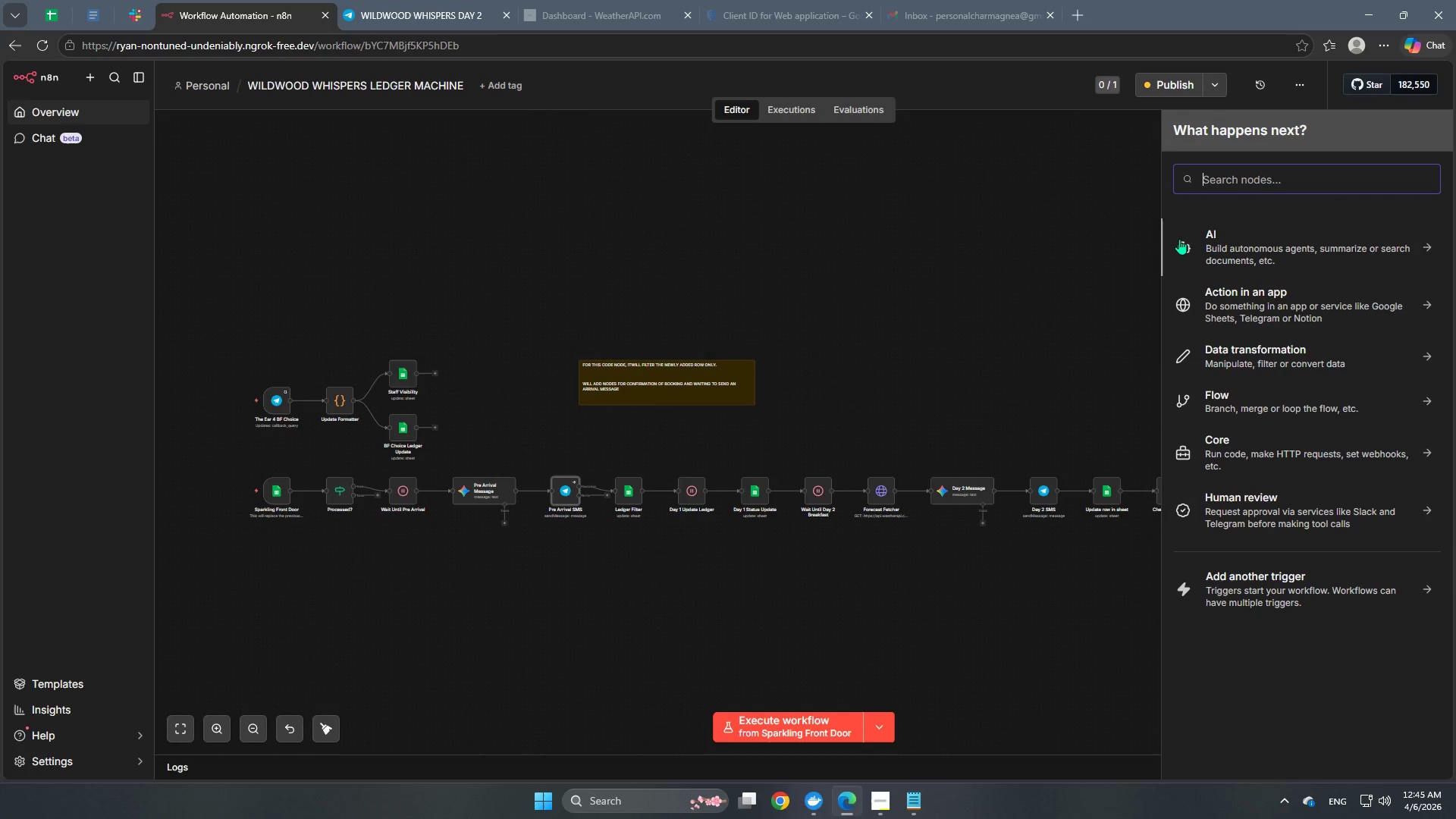 
wait(8.27)
 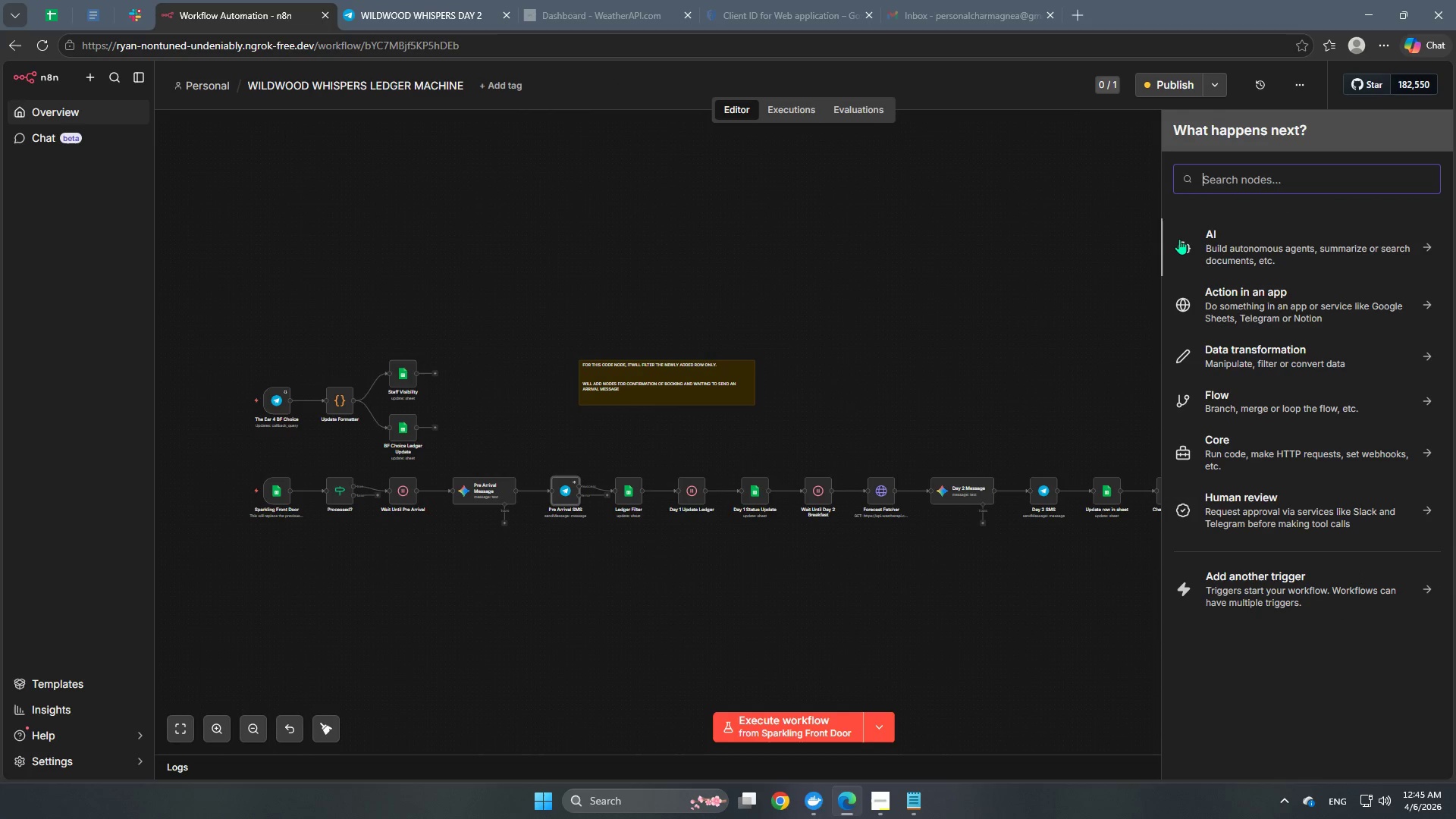 
type(gmail)
 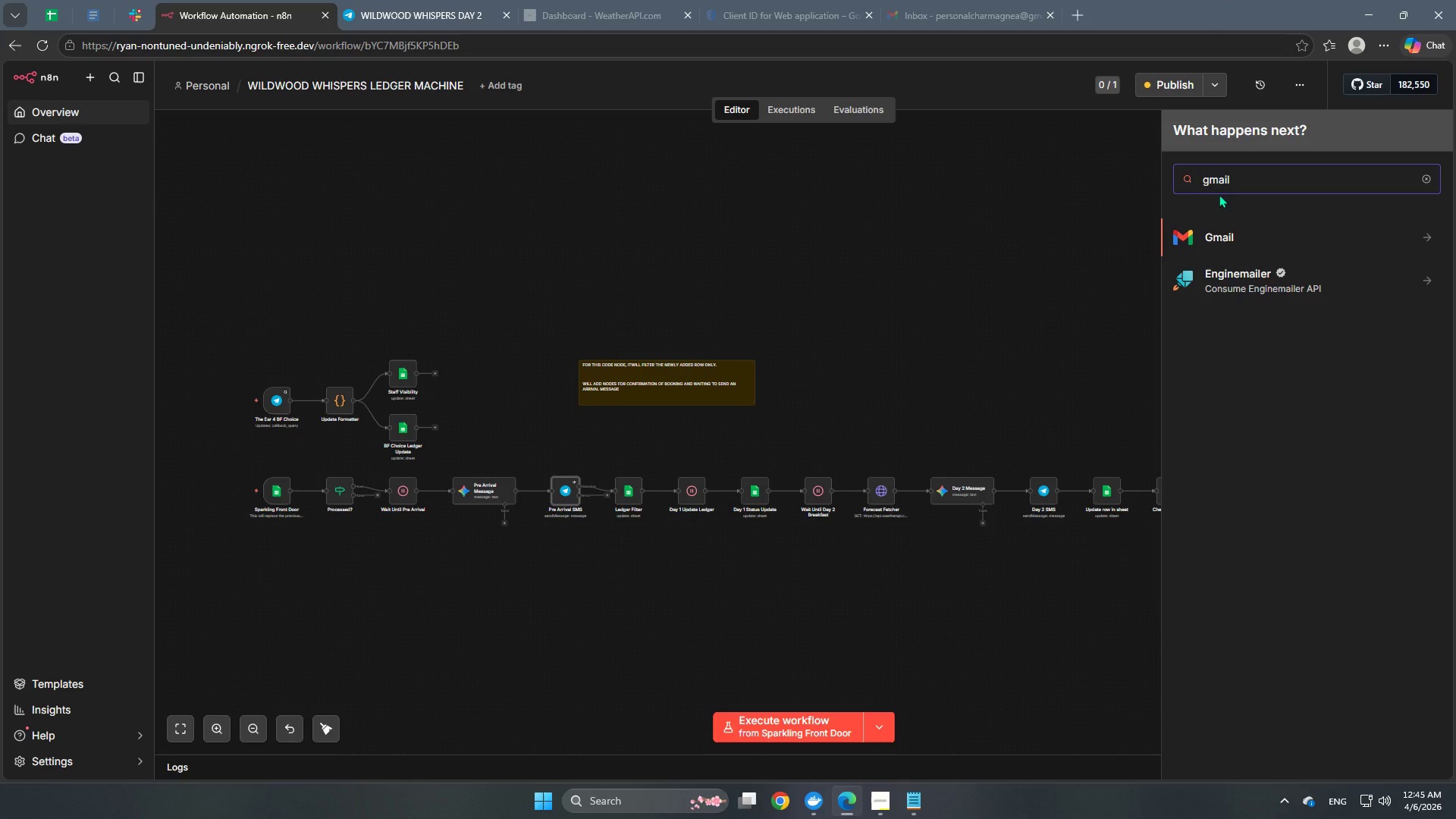 
left_click([1202, 241])
 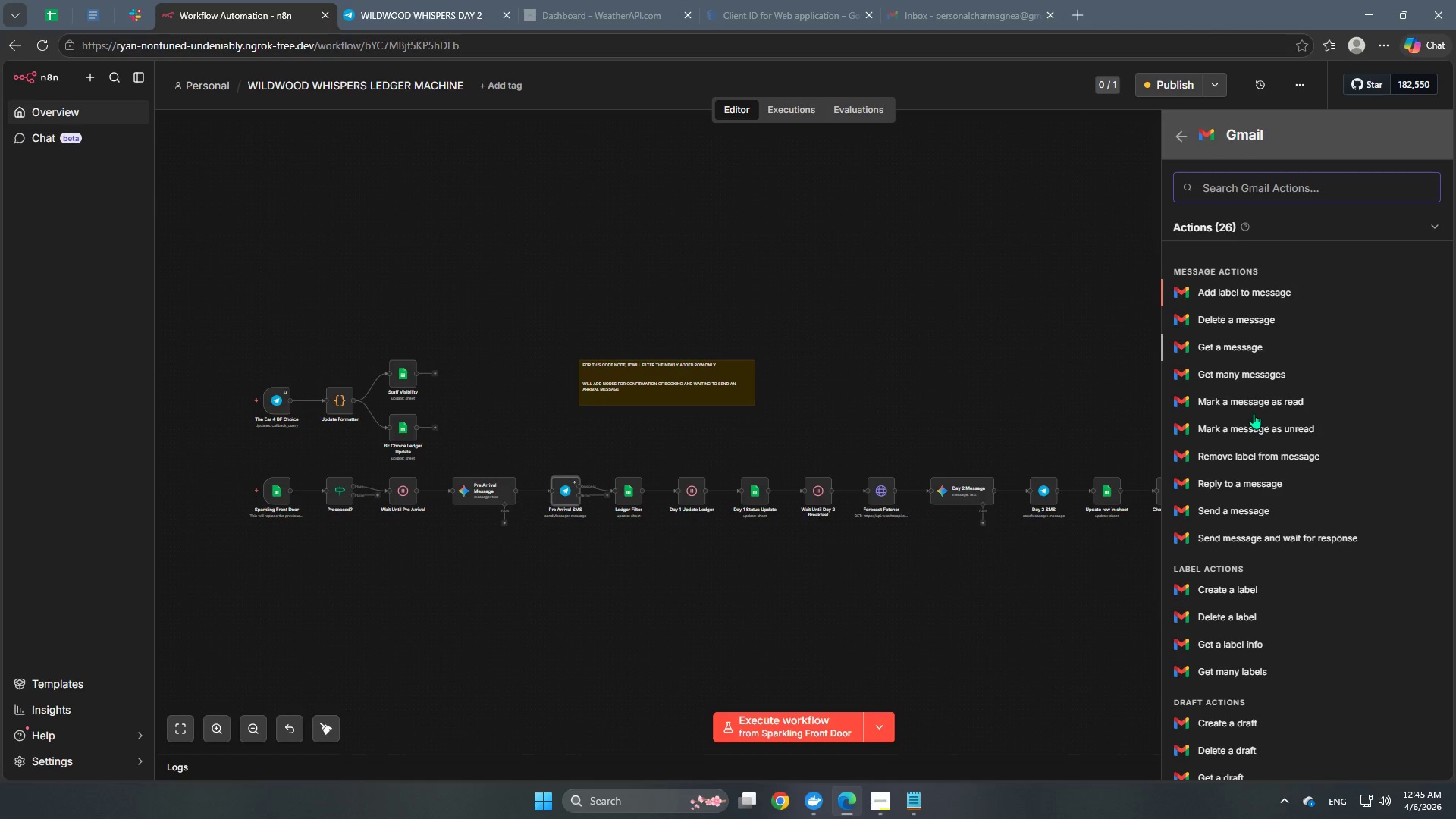 
scroll: coordinate [1254, 537], scroll_direction: down, amount: 5.0
 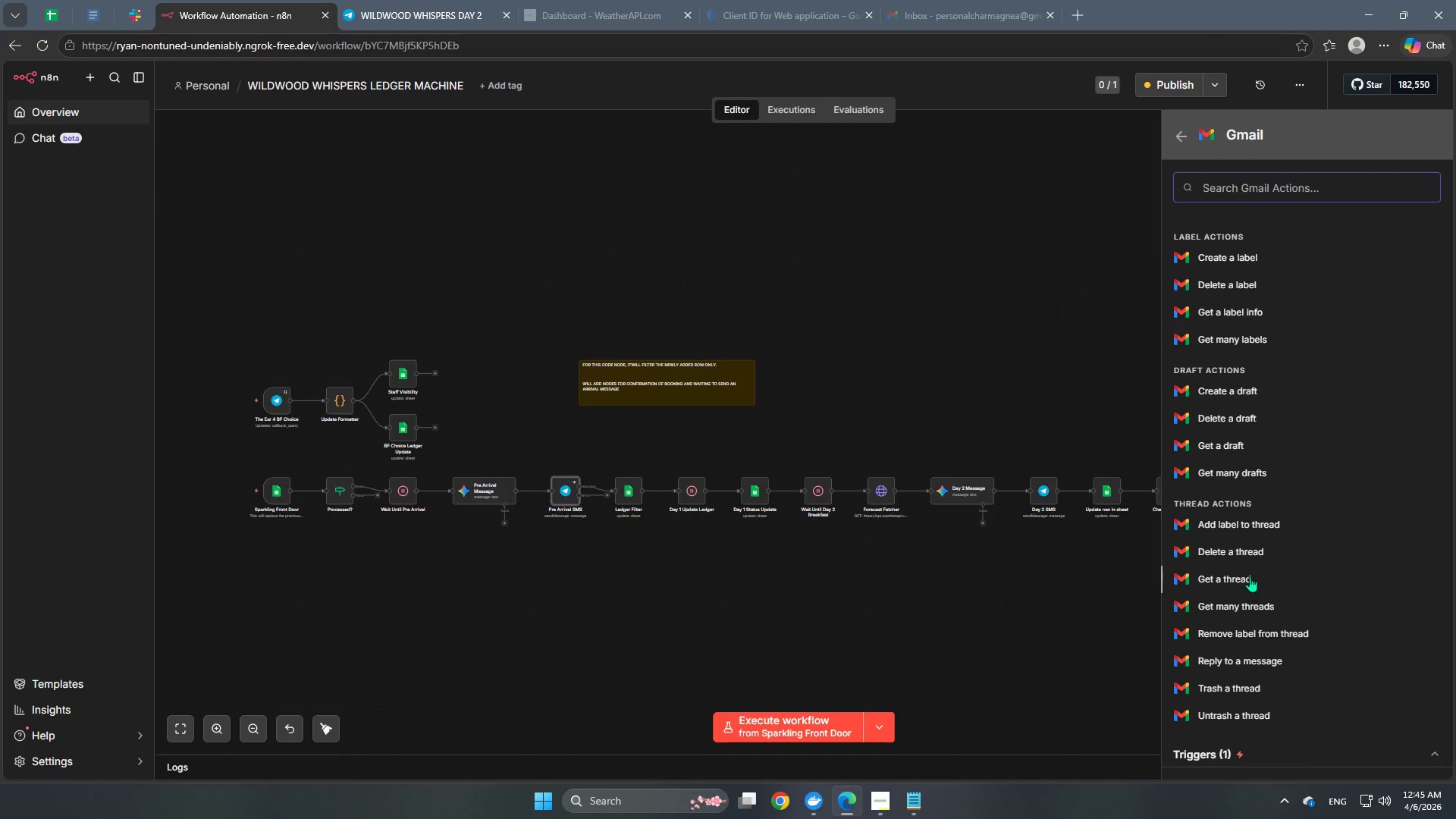 
left_click([1237, 478])
 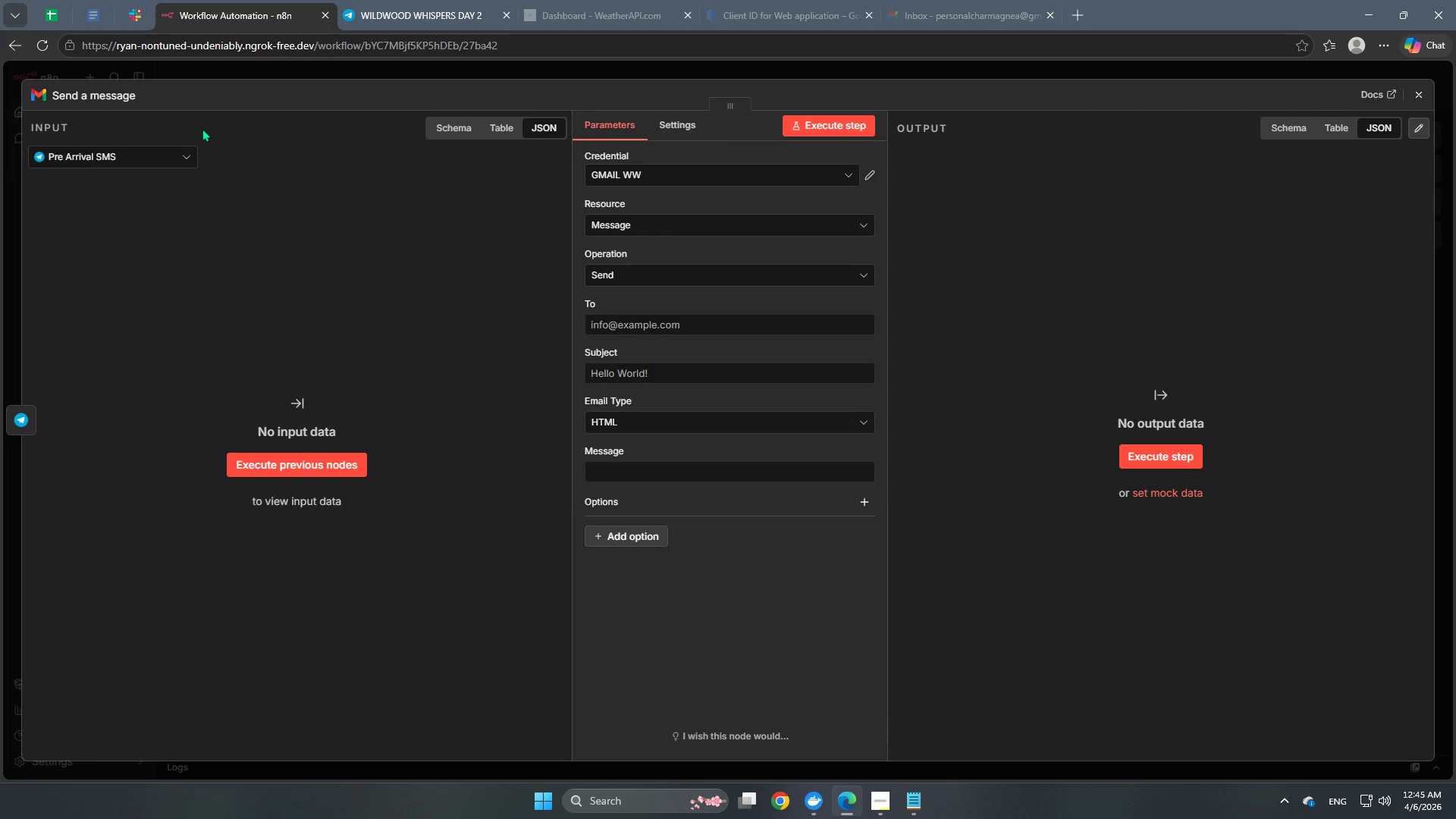 
scroll: coordinate [1249, 568], scroll_direction: down, amount: 6.0
 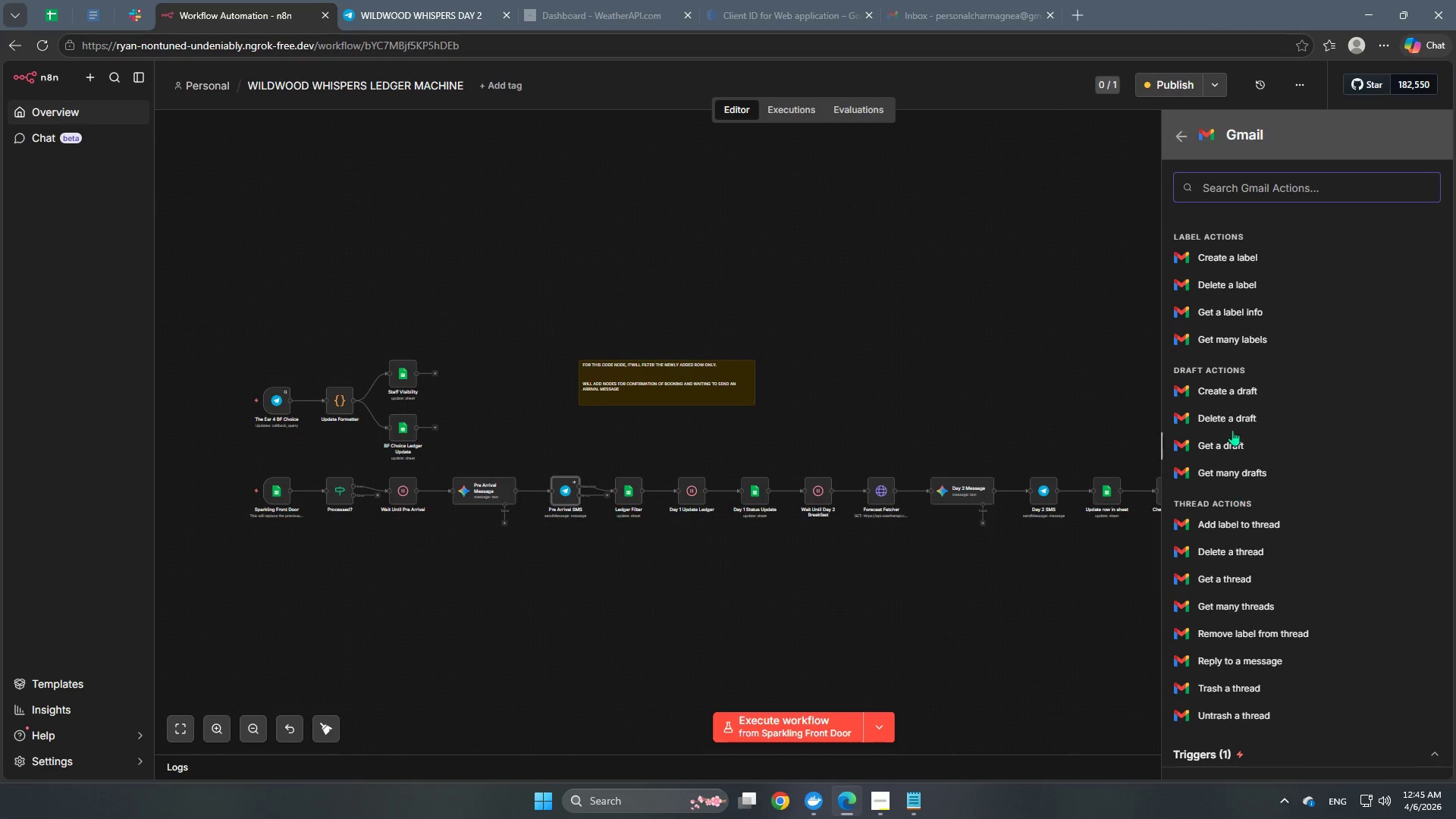 
left_click([117, 96])
 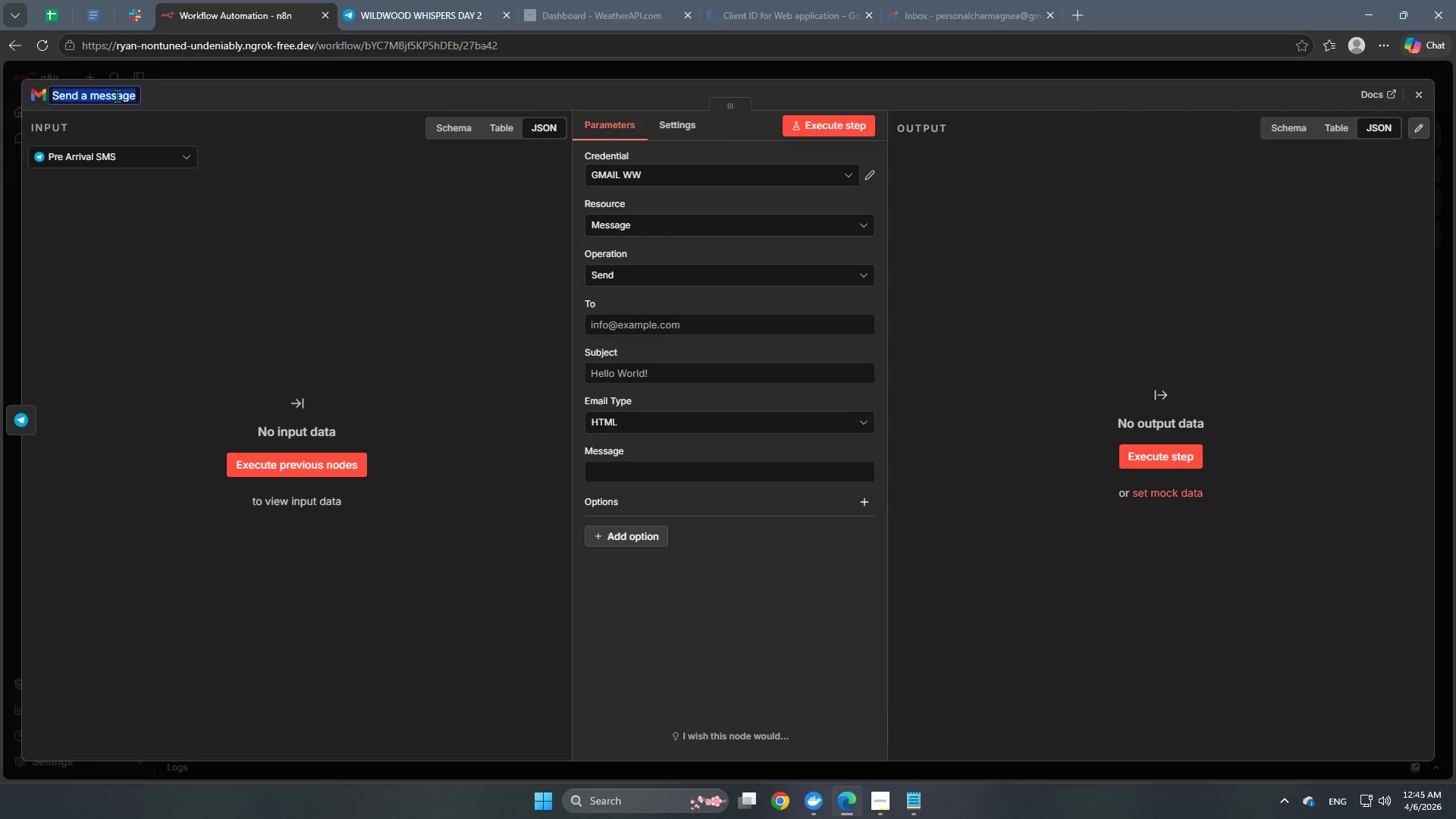 
scroll: coordinate [1247, 579], scroll_direction: up, amount: 4.0
 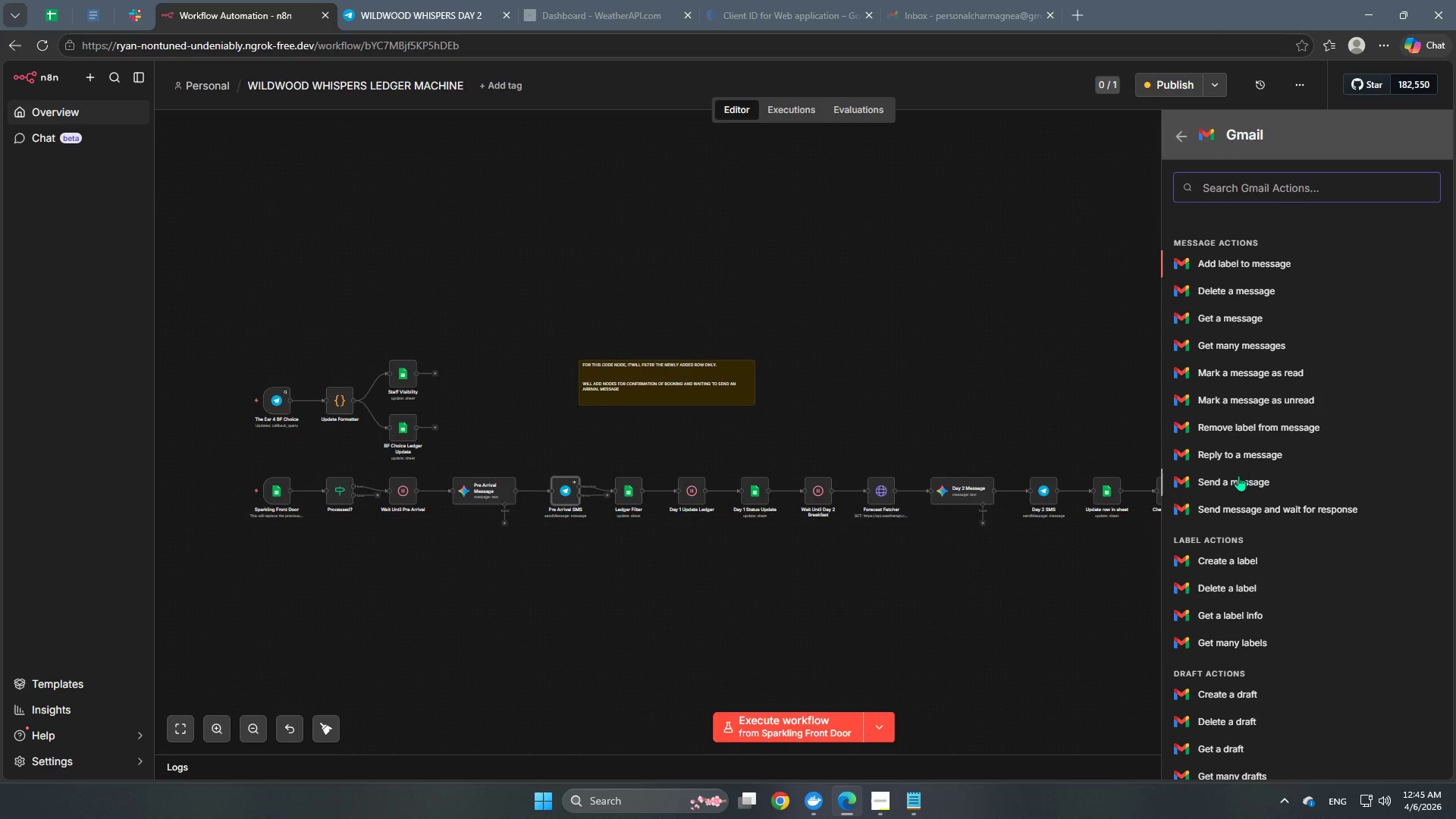 
type(Error M)
 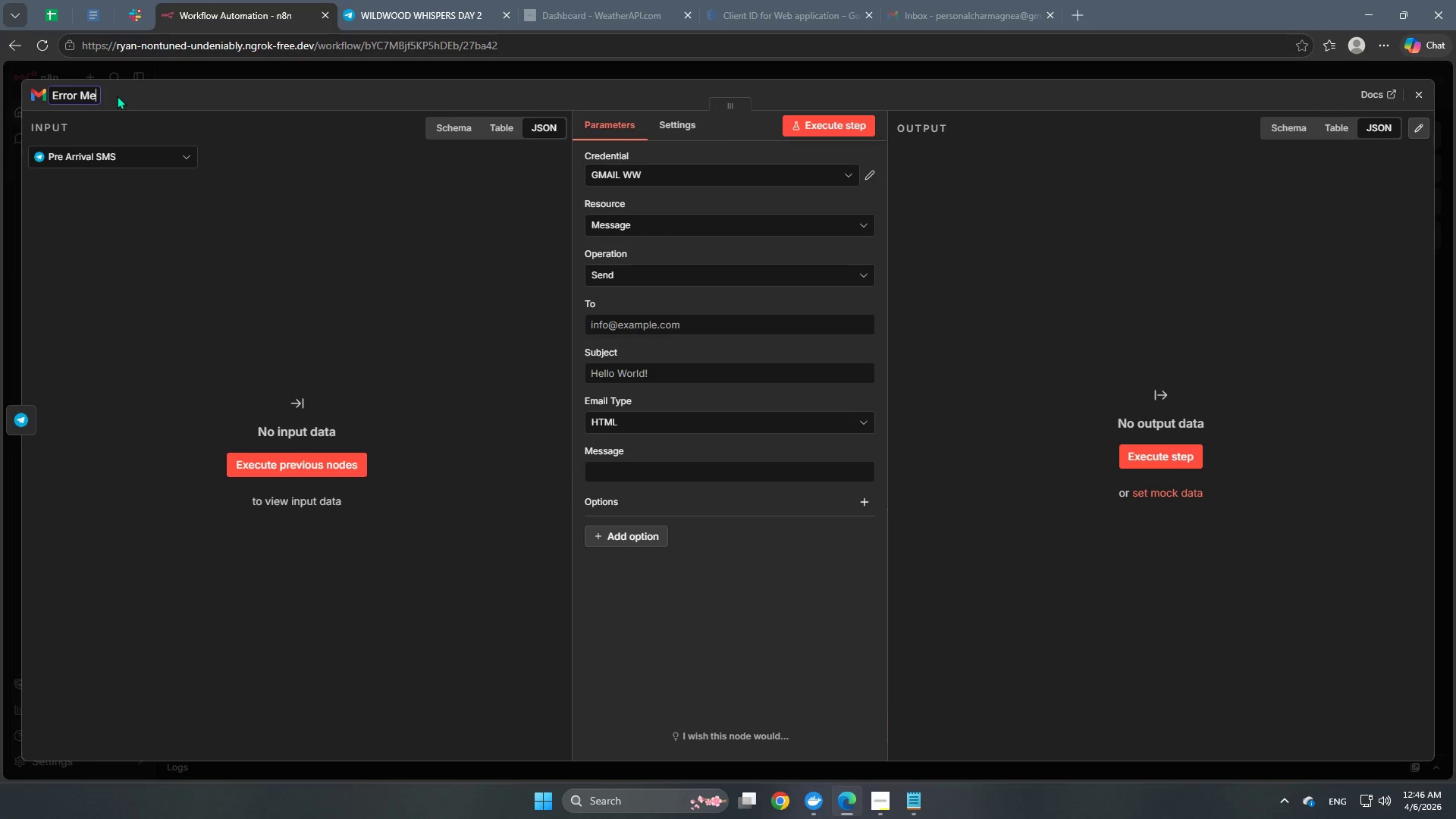 
type(essage)
 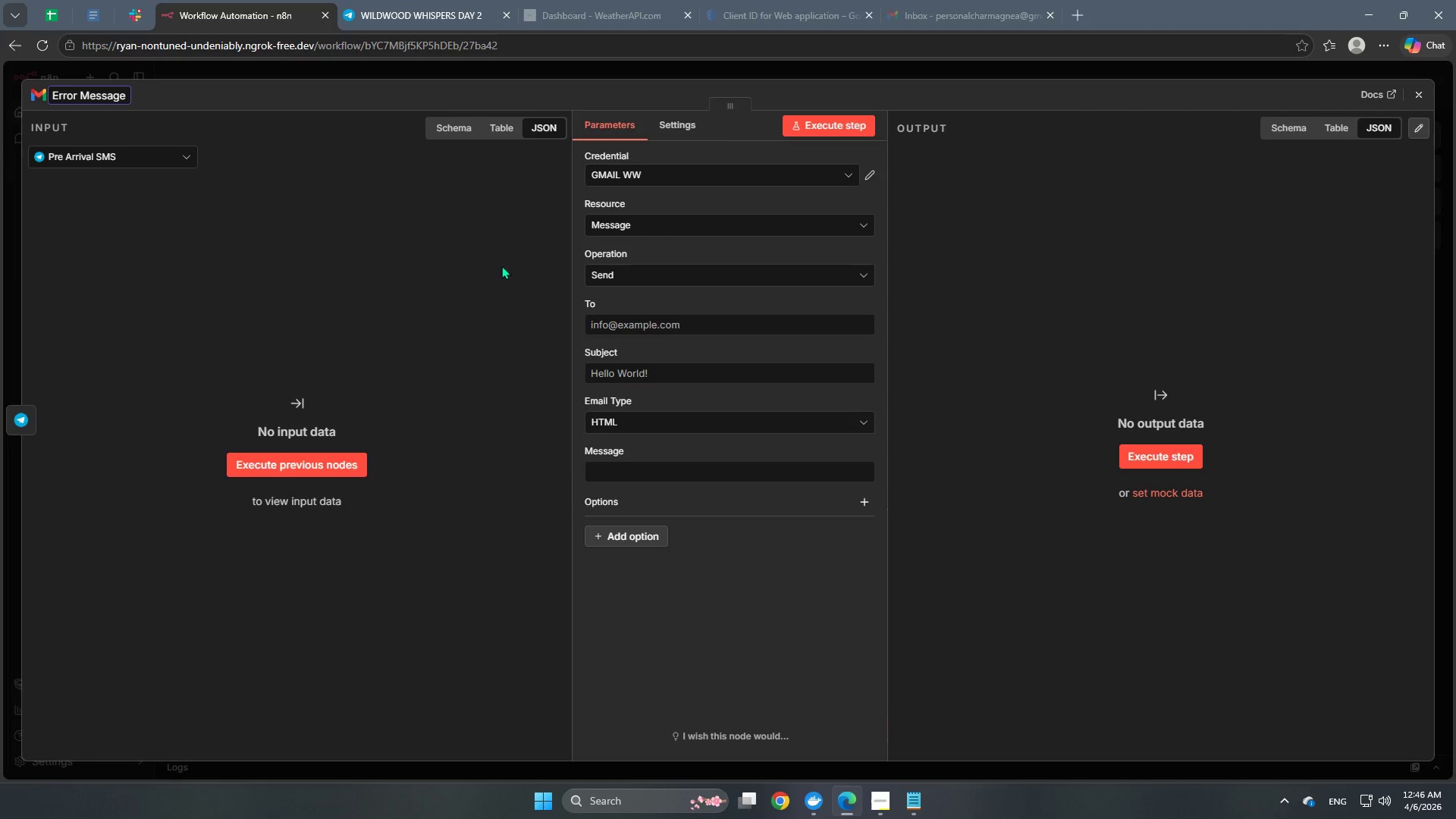 
left_click([479, 266])
 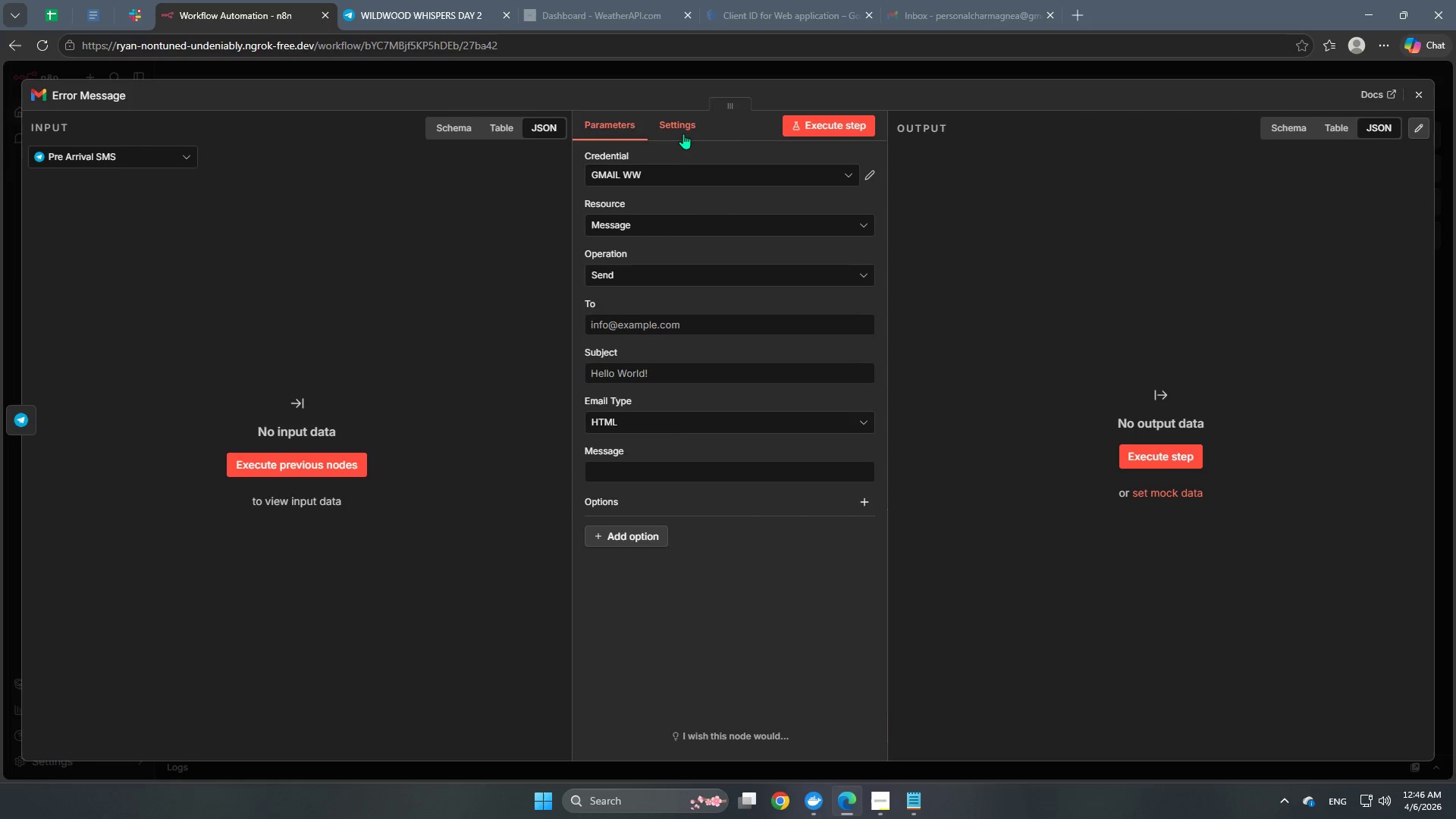 
left_click([683, 132])
 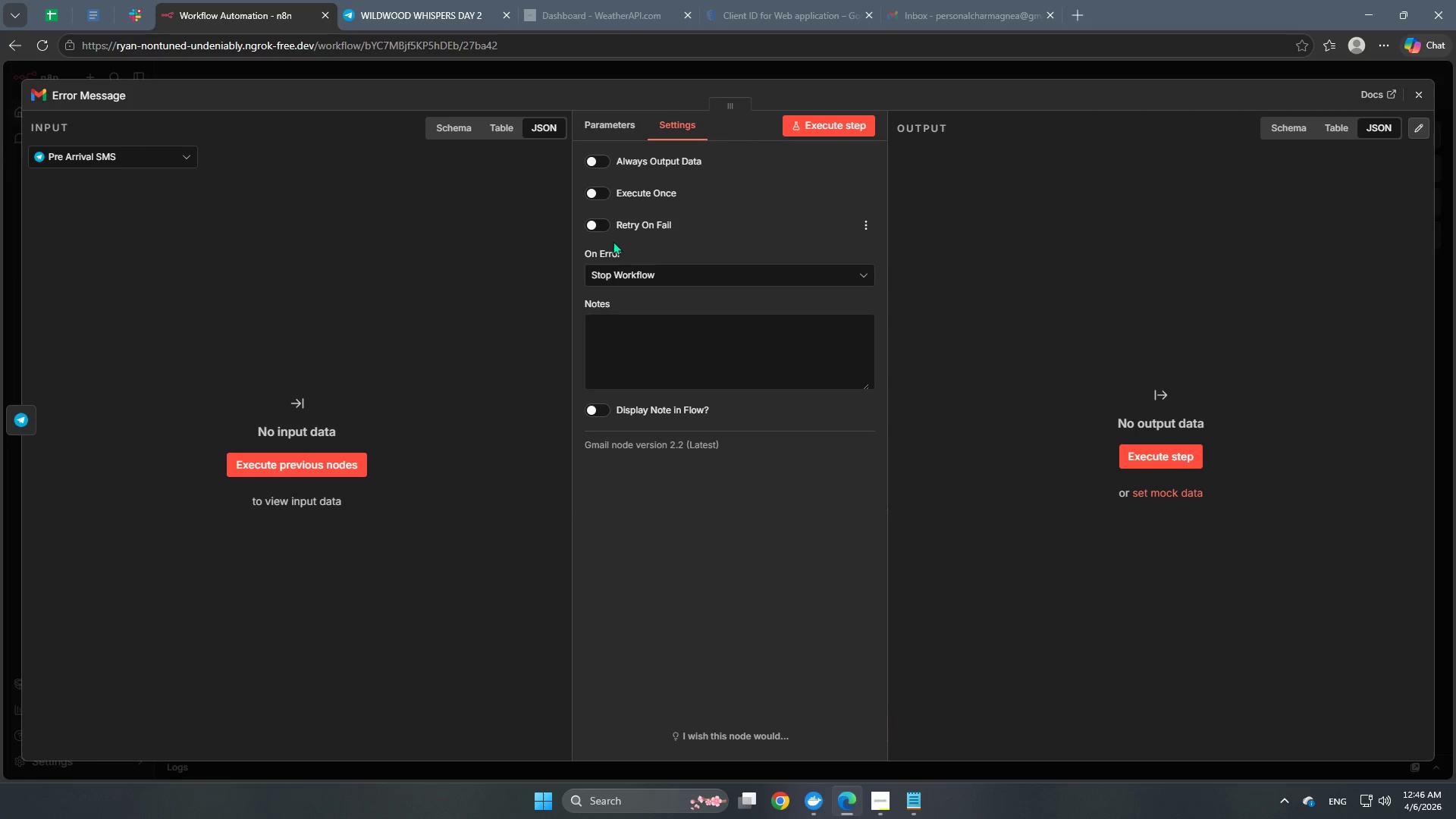 
left_click([618, 279])
 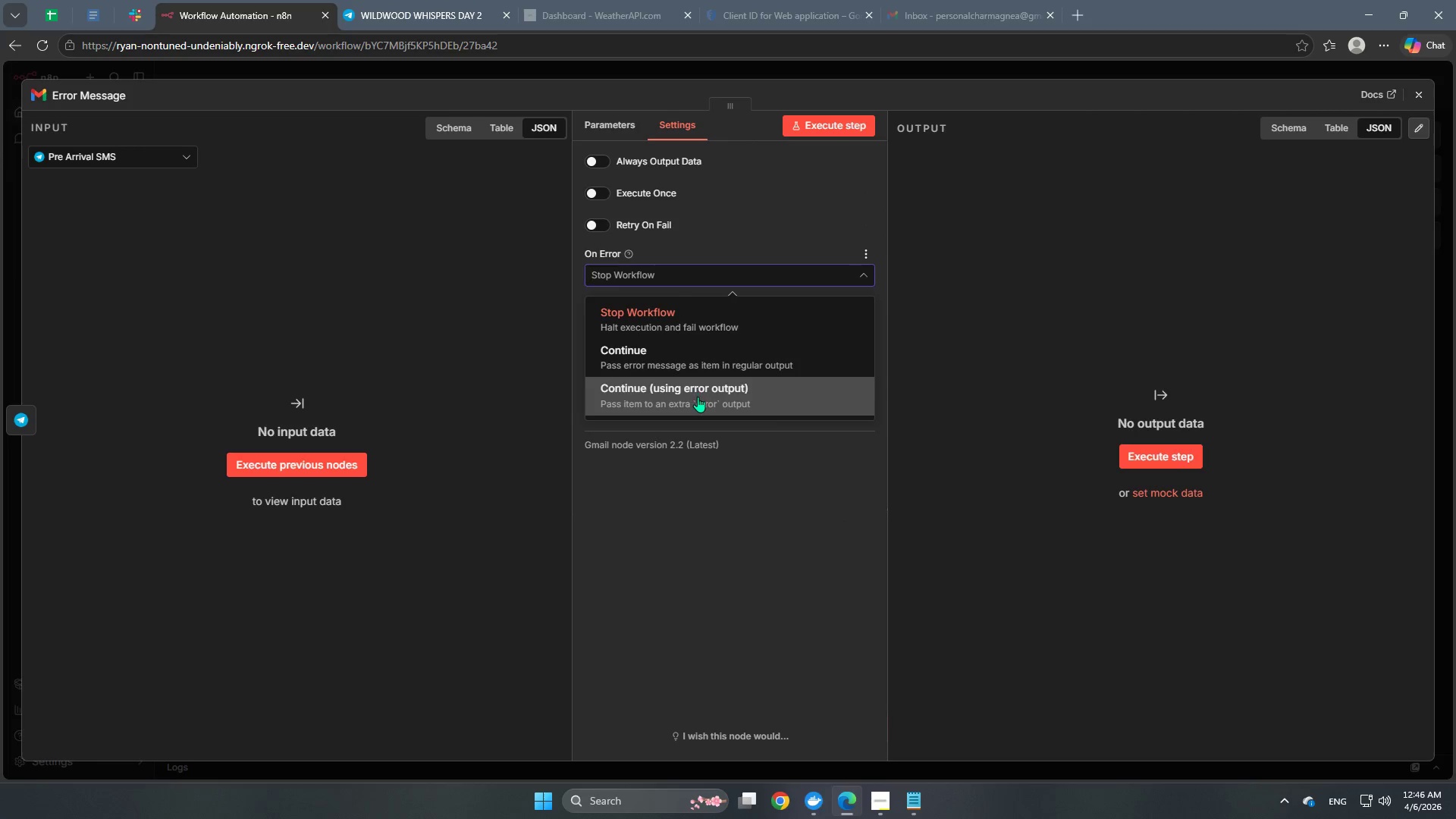 
left_click([698, 397])
 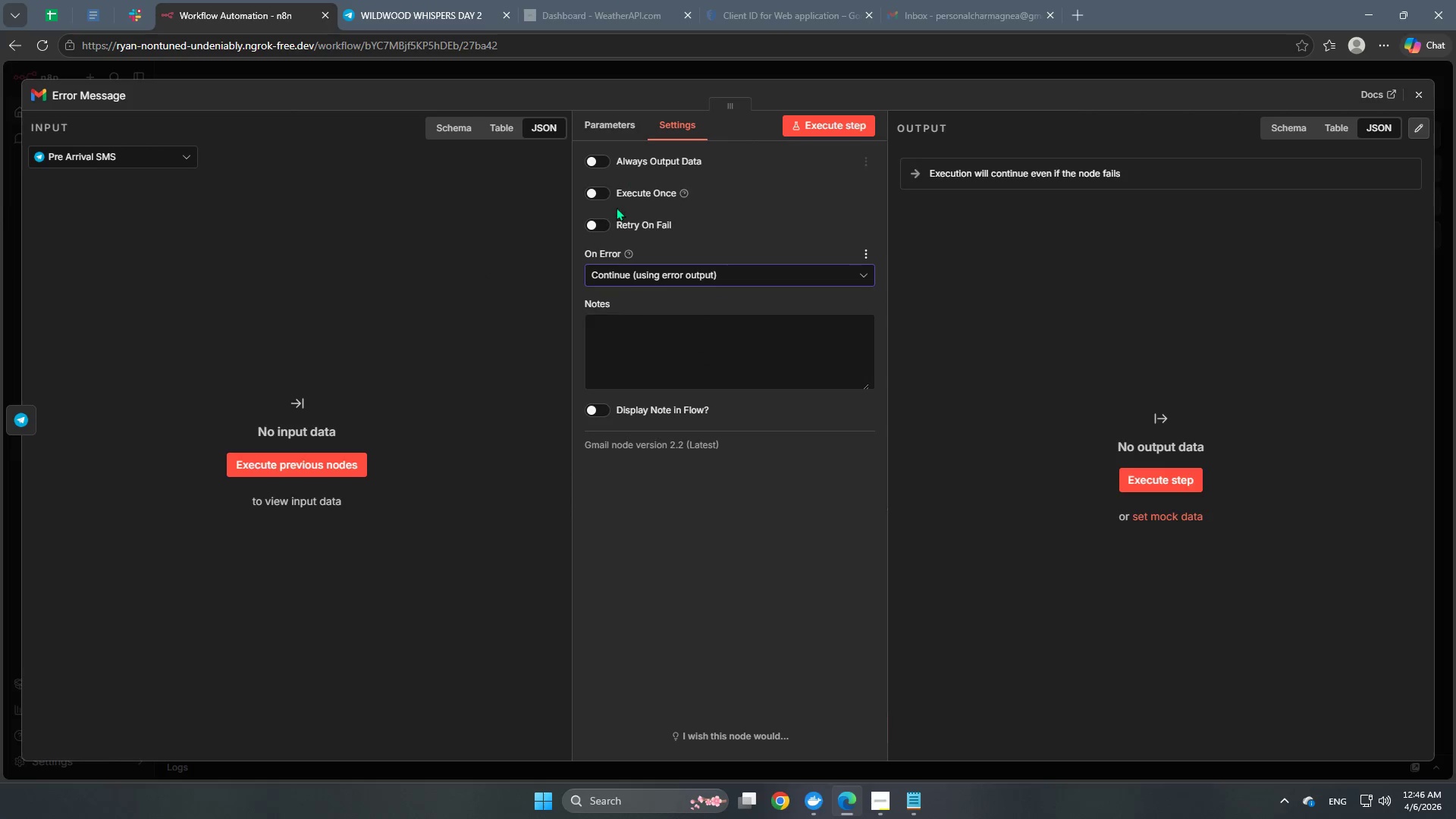 
left_click([623, 273])
 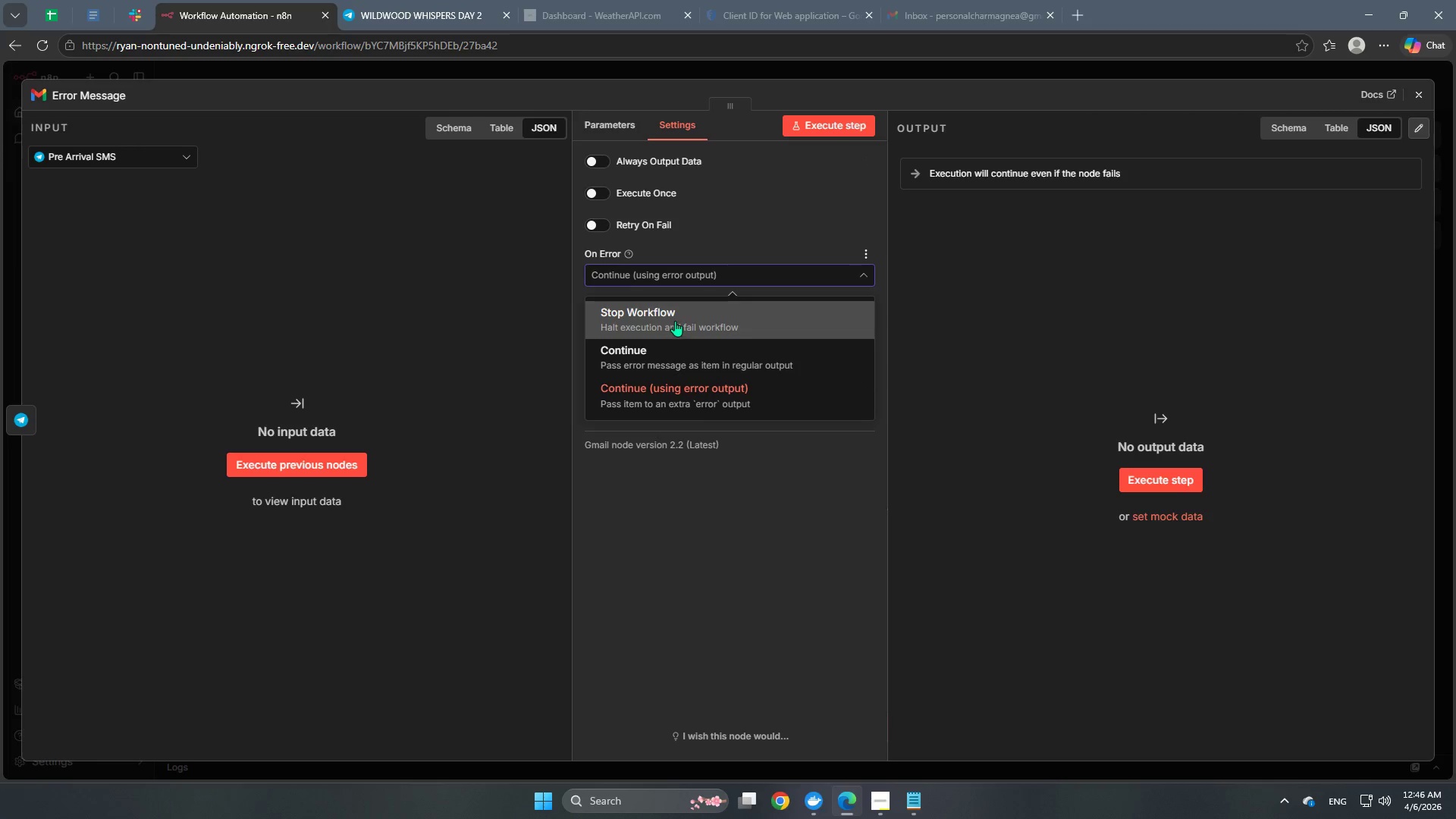 
left_click([675, 320])
 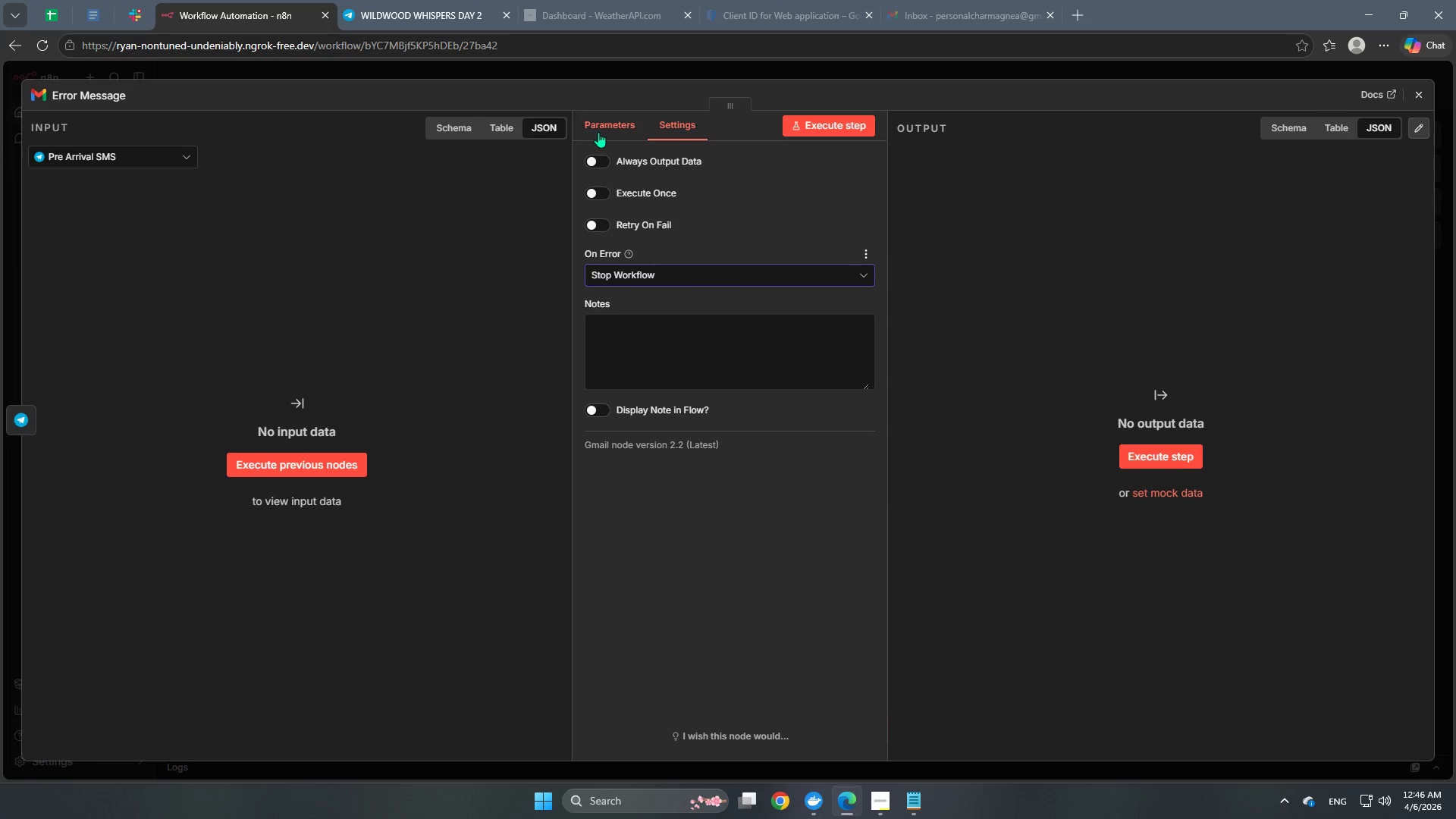 
left_click([603, 127])
 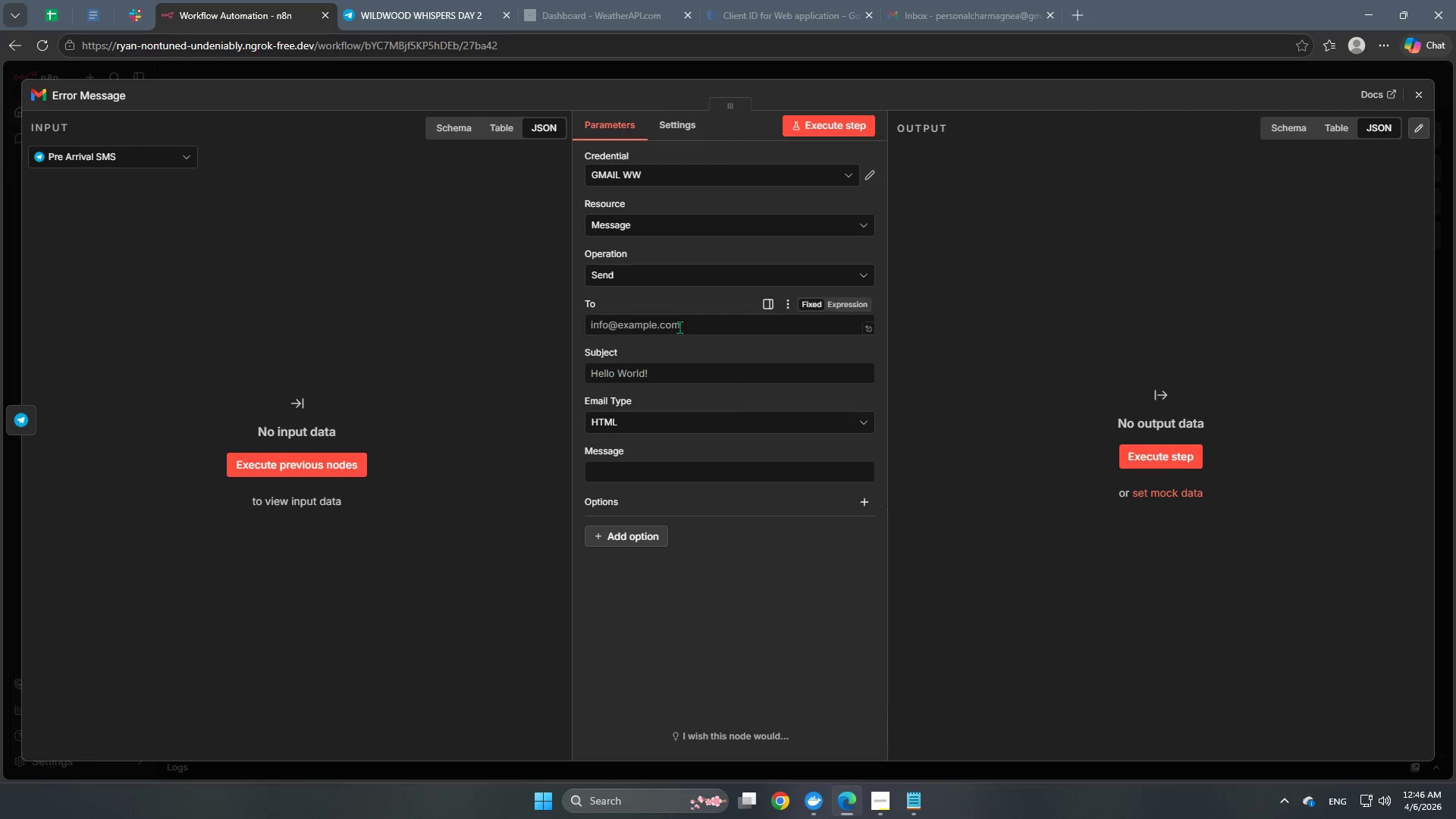 
left_click([679, 331])
 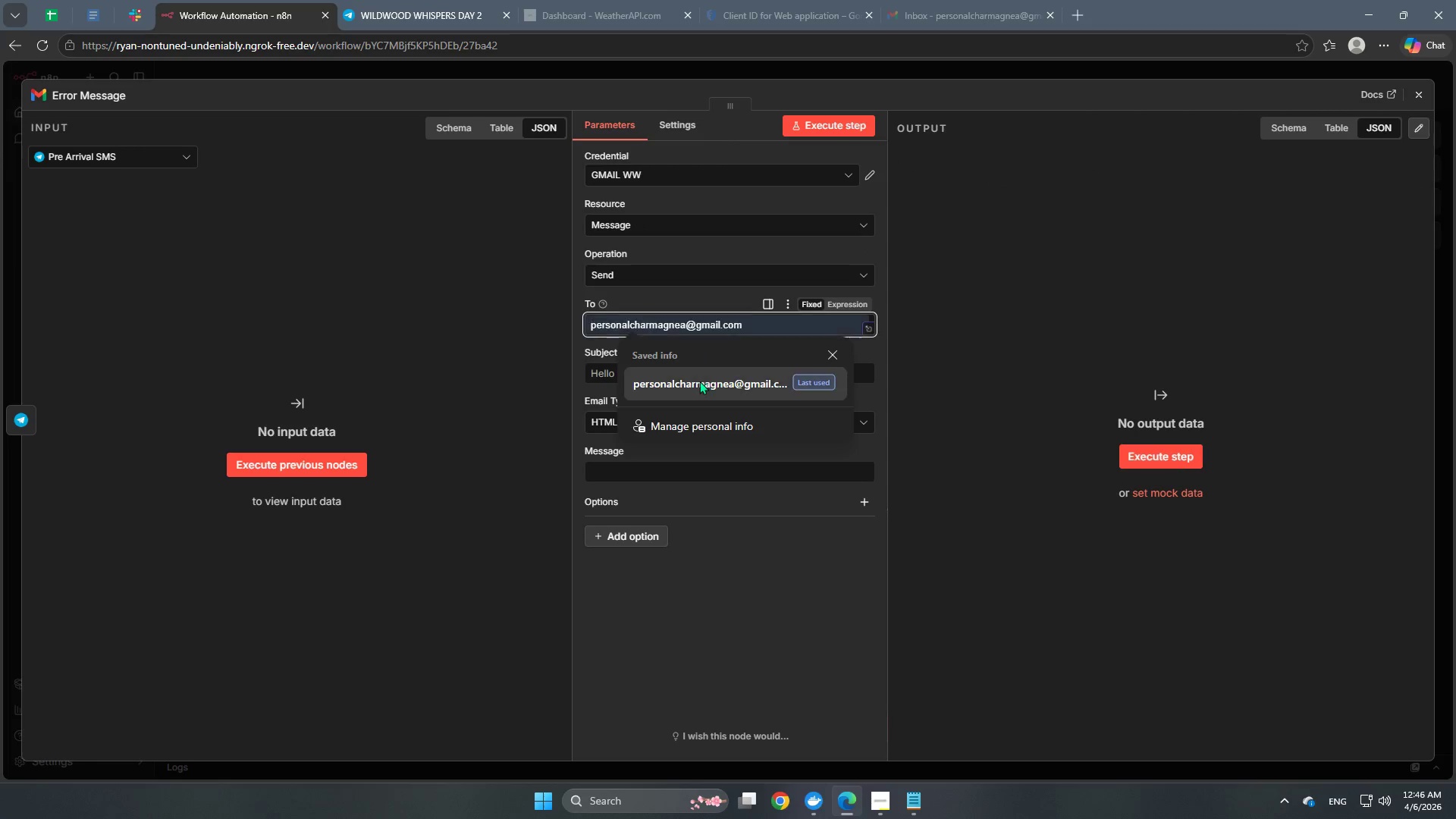 
left_click([699, 382])
 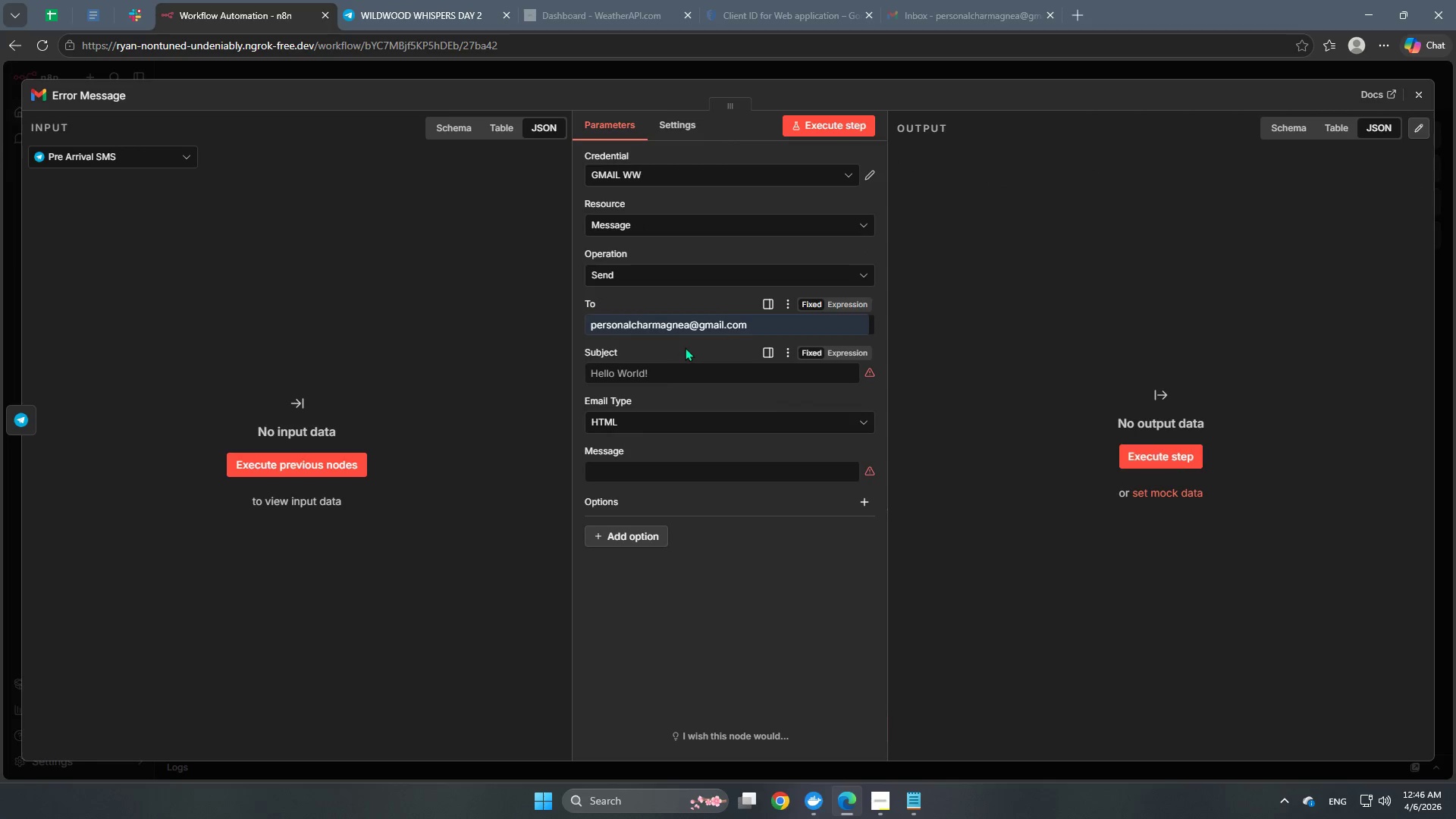 
double_click([661, 378])
 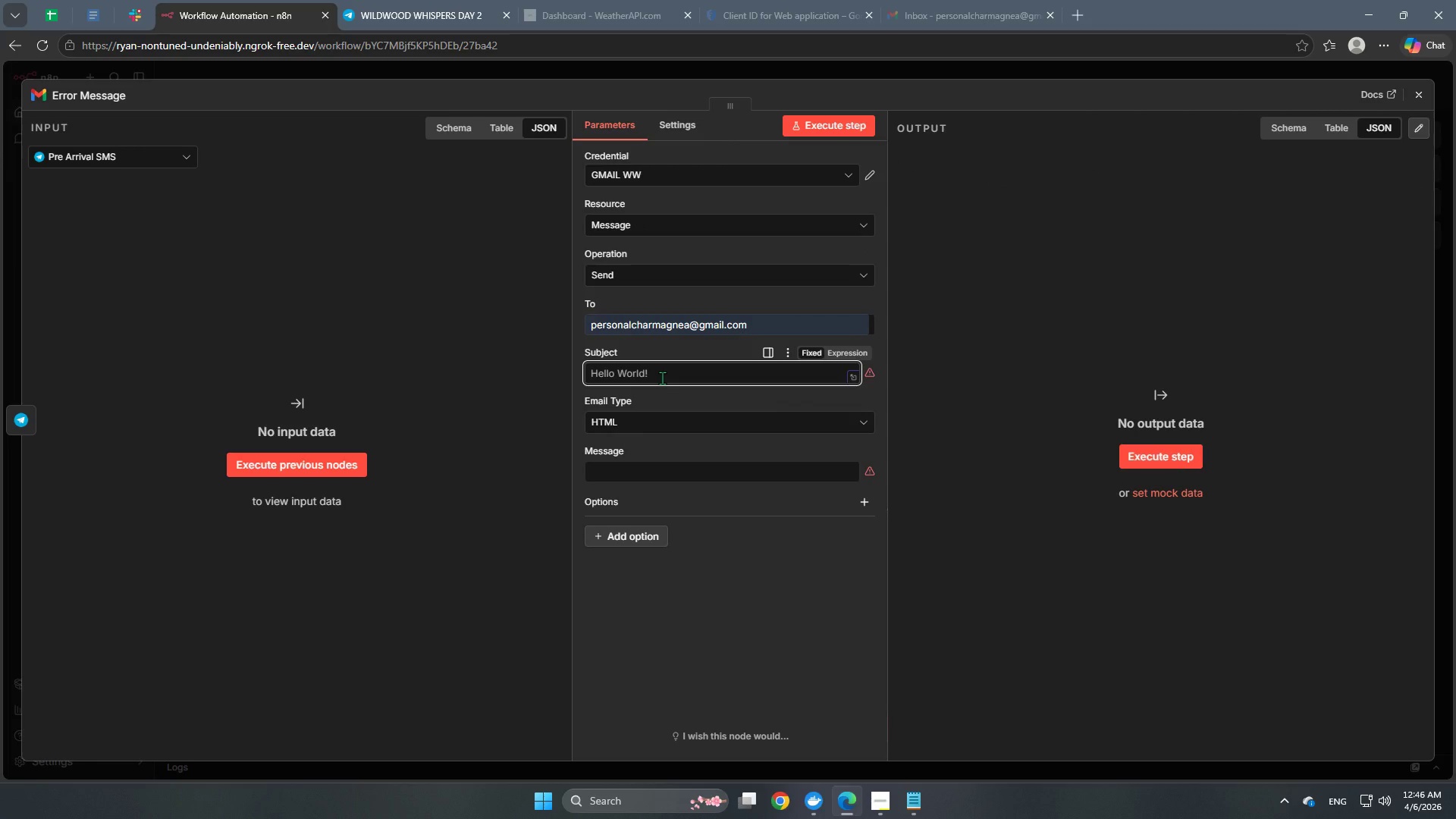 
type(Wildwood Whispers Alert: )
 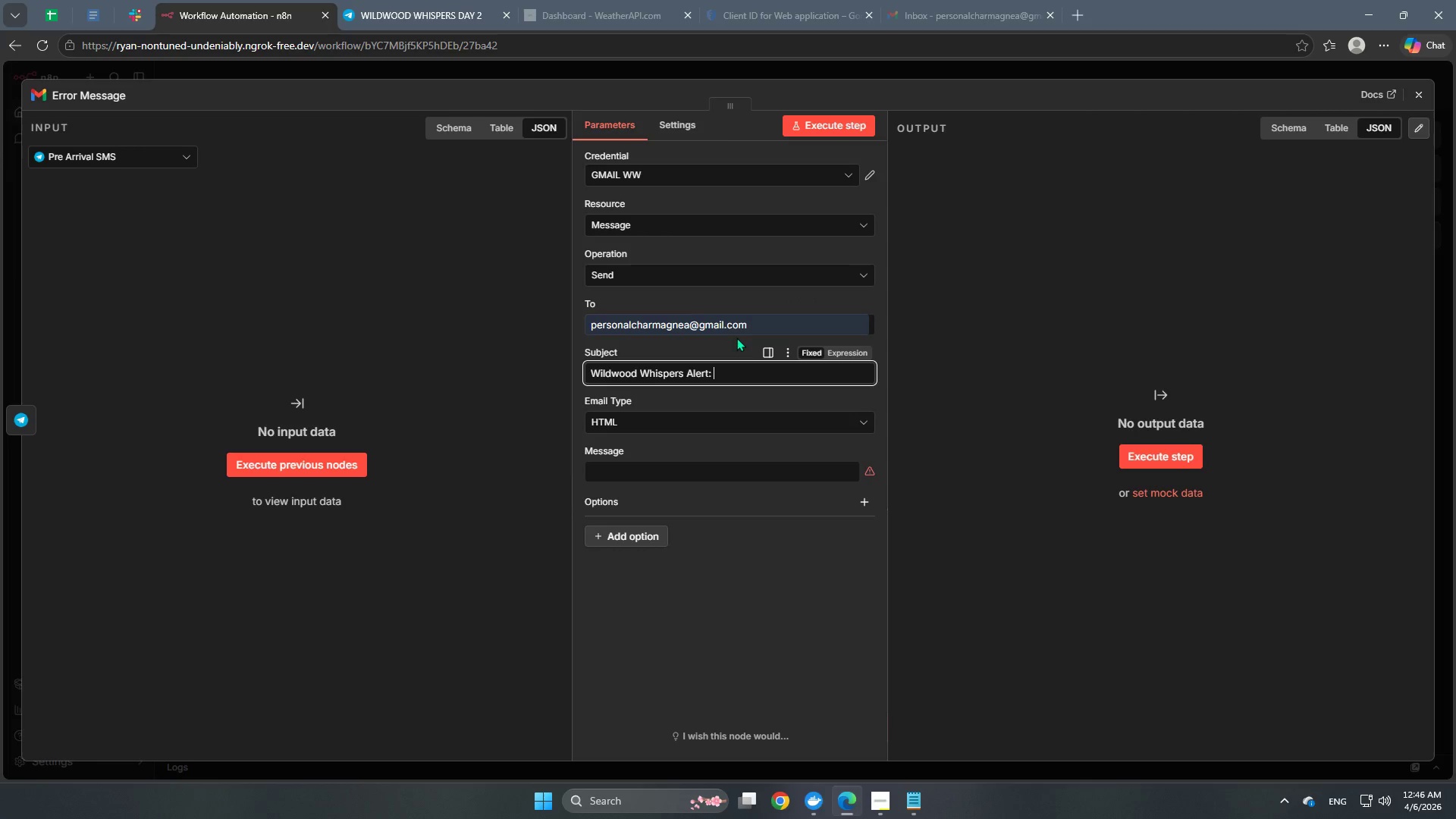 
left_click([670, 425])
 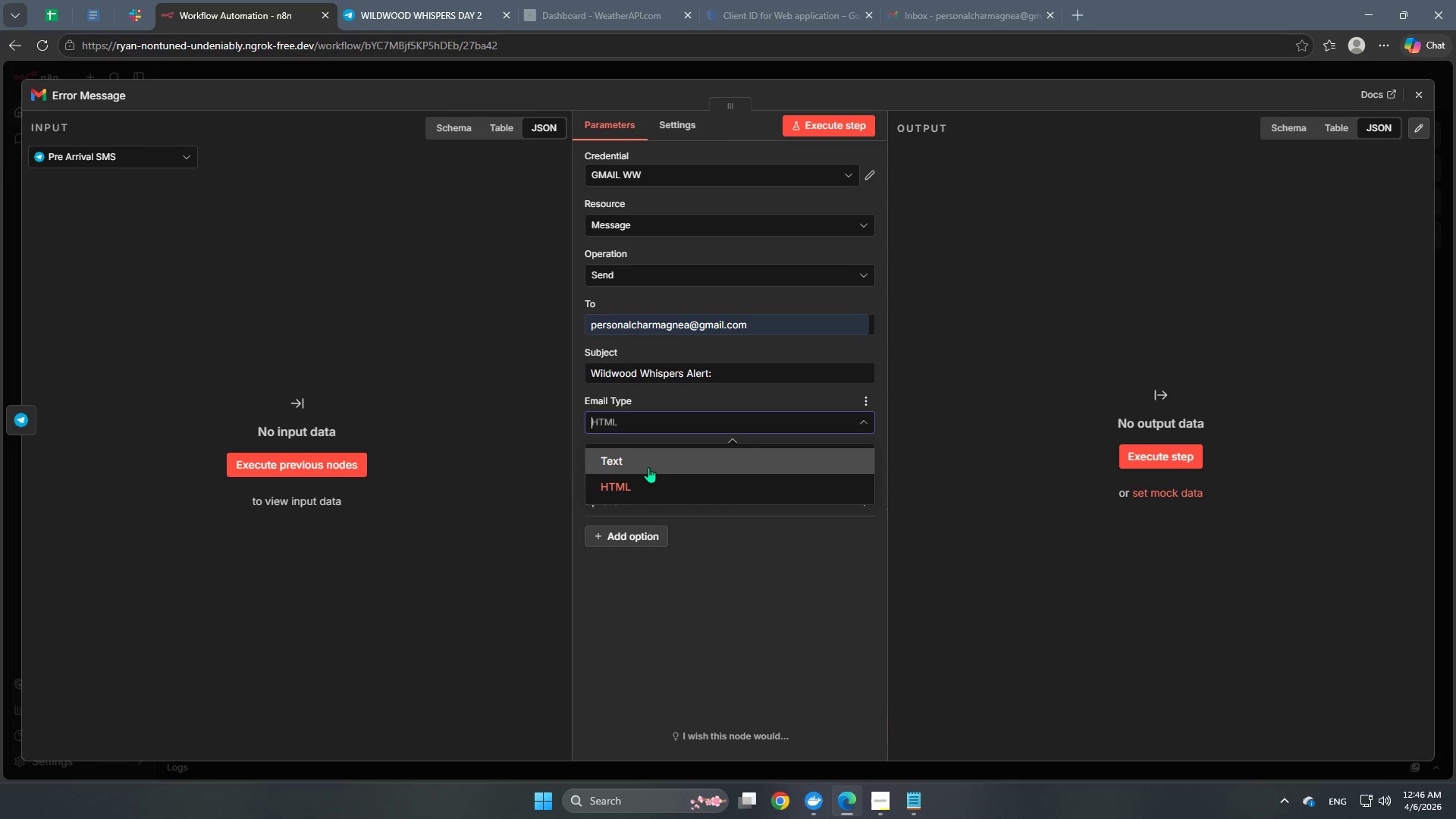 
left_click([648, 467])
 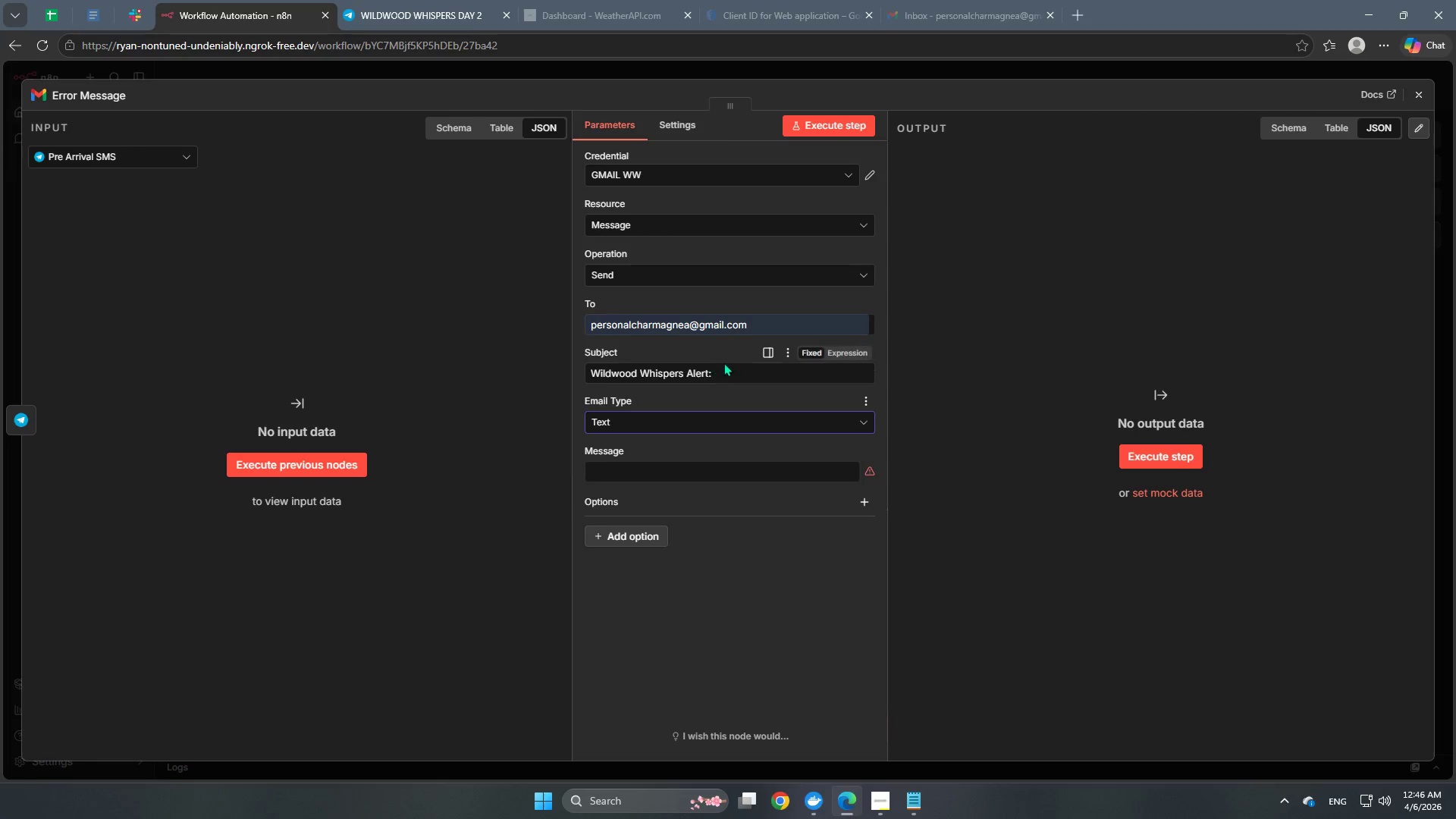 
left_click([723, 367])
 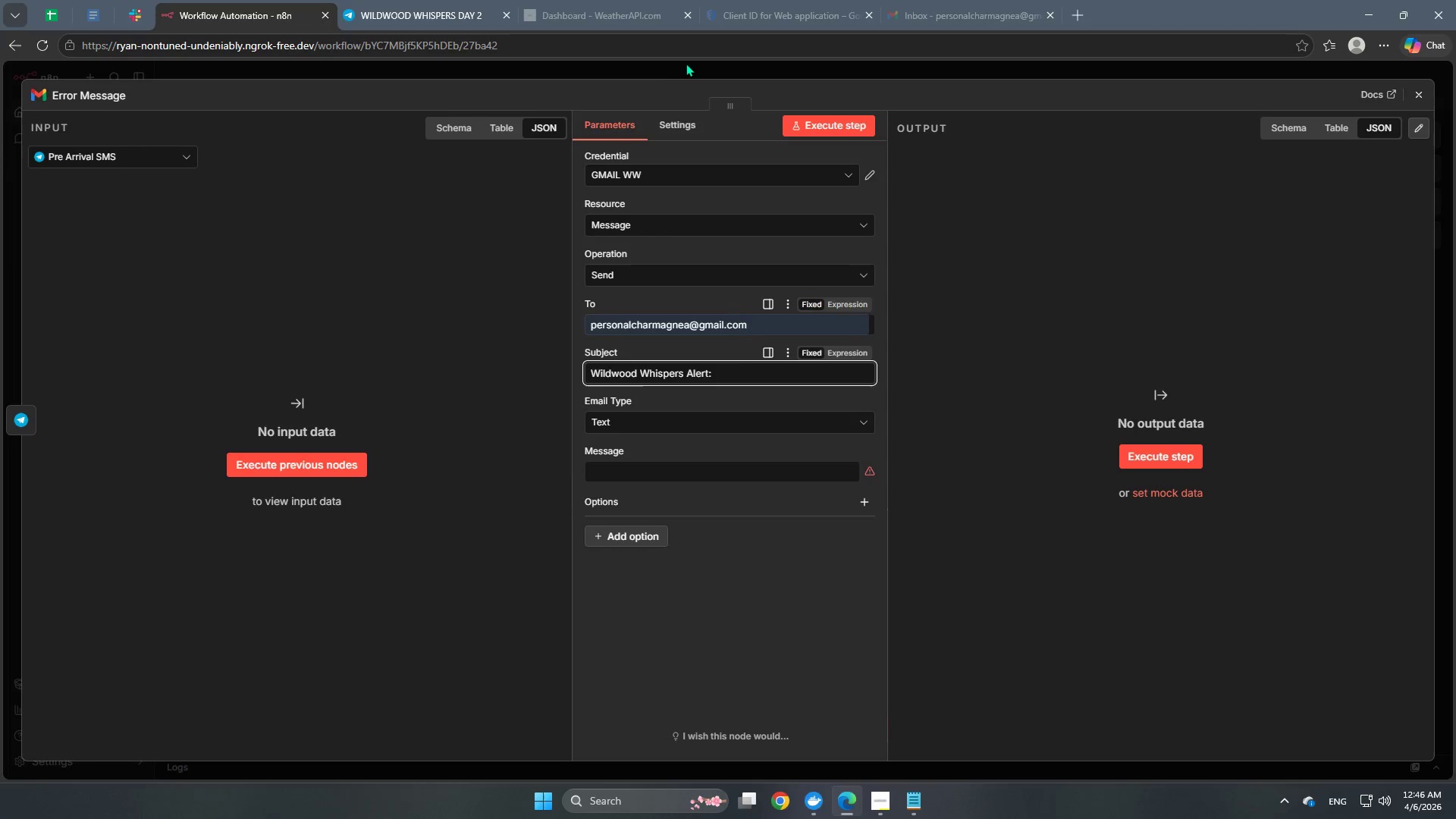 
left_click([666, 77])
 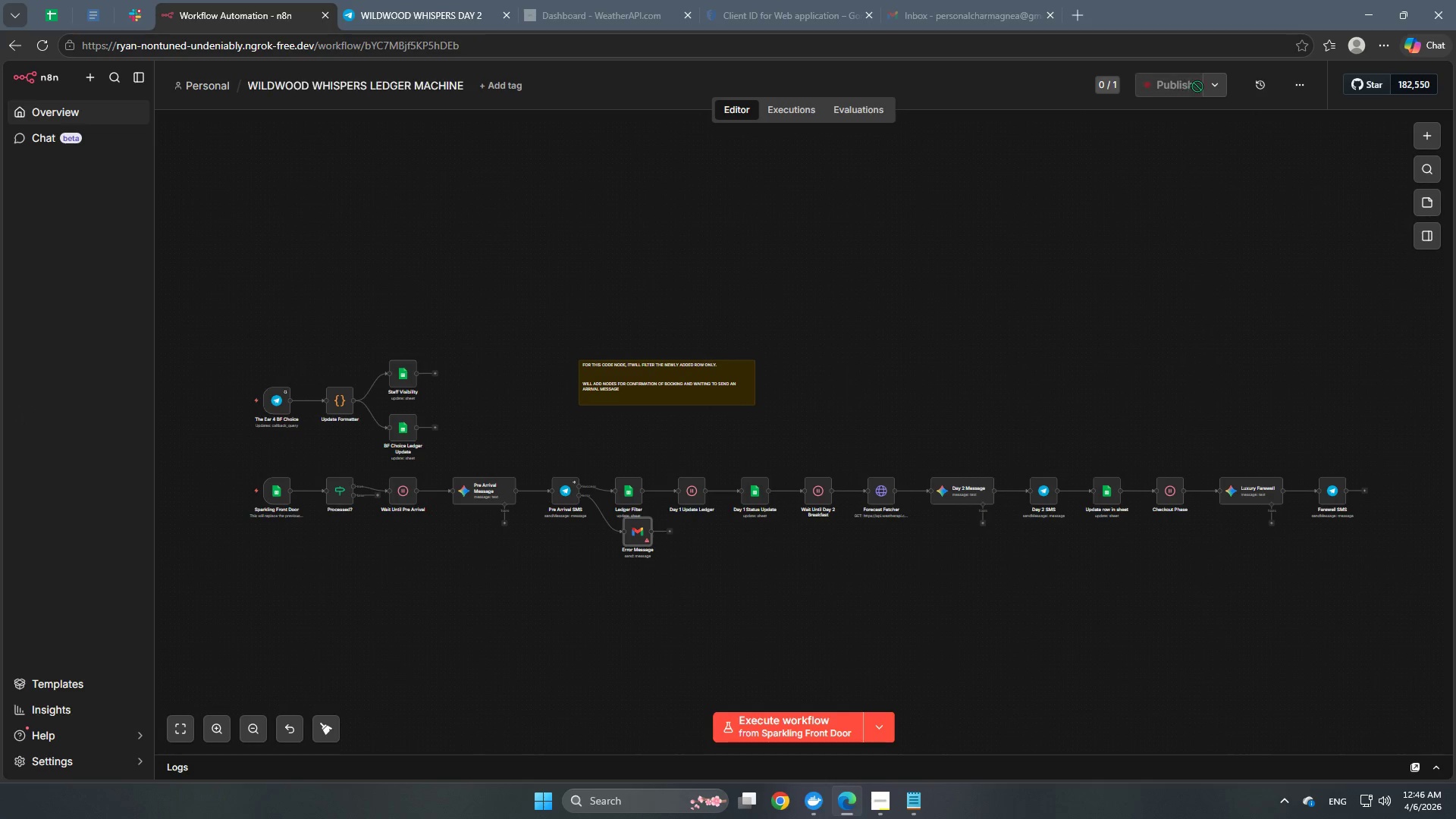 
left_click([1213, 89])
 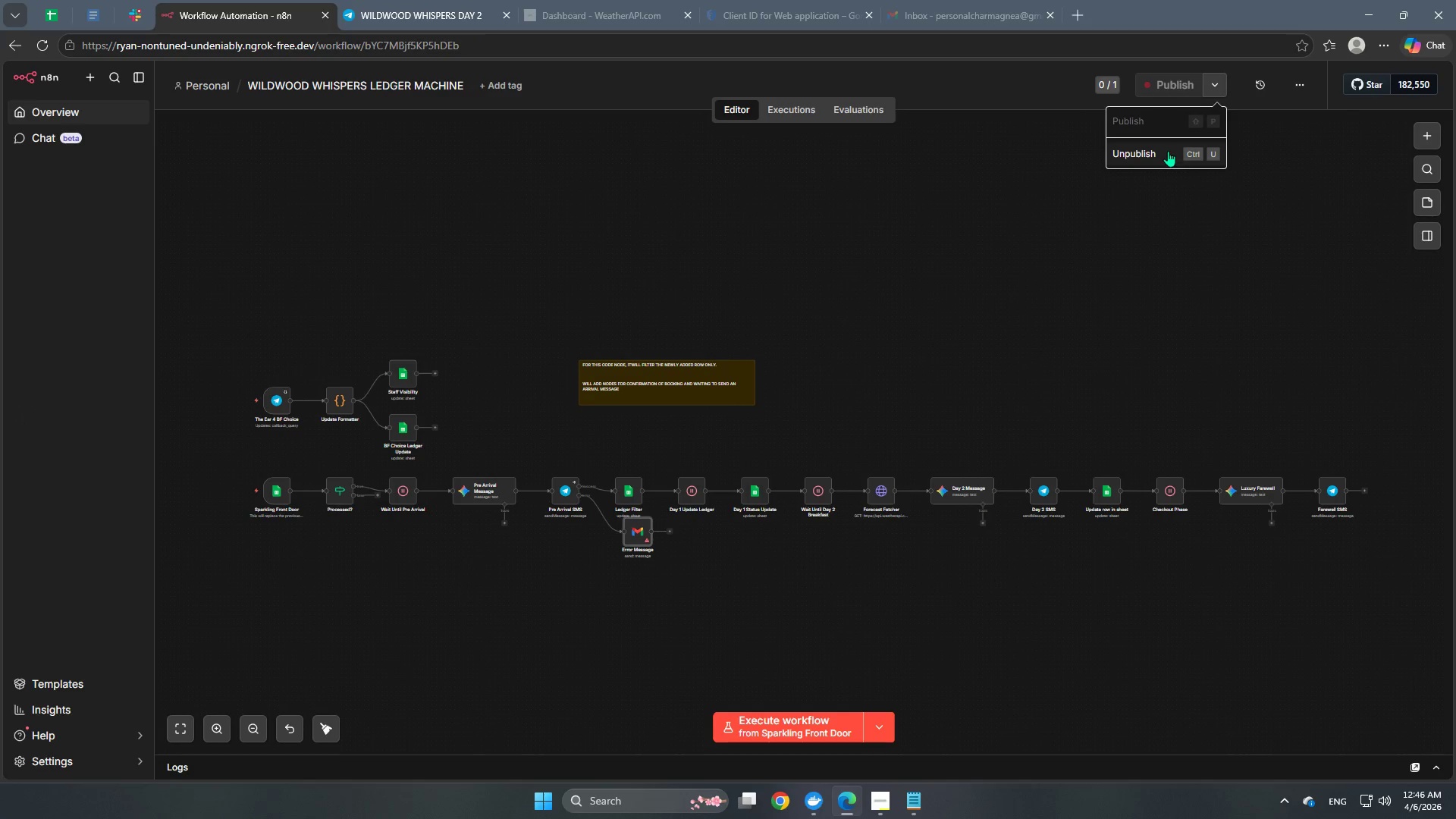 
left_click([1166, 150])
 